 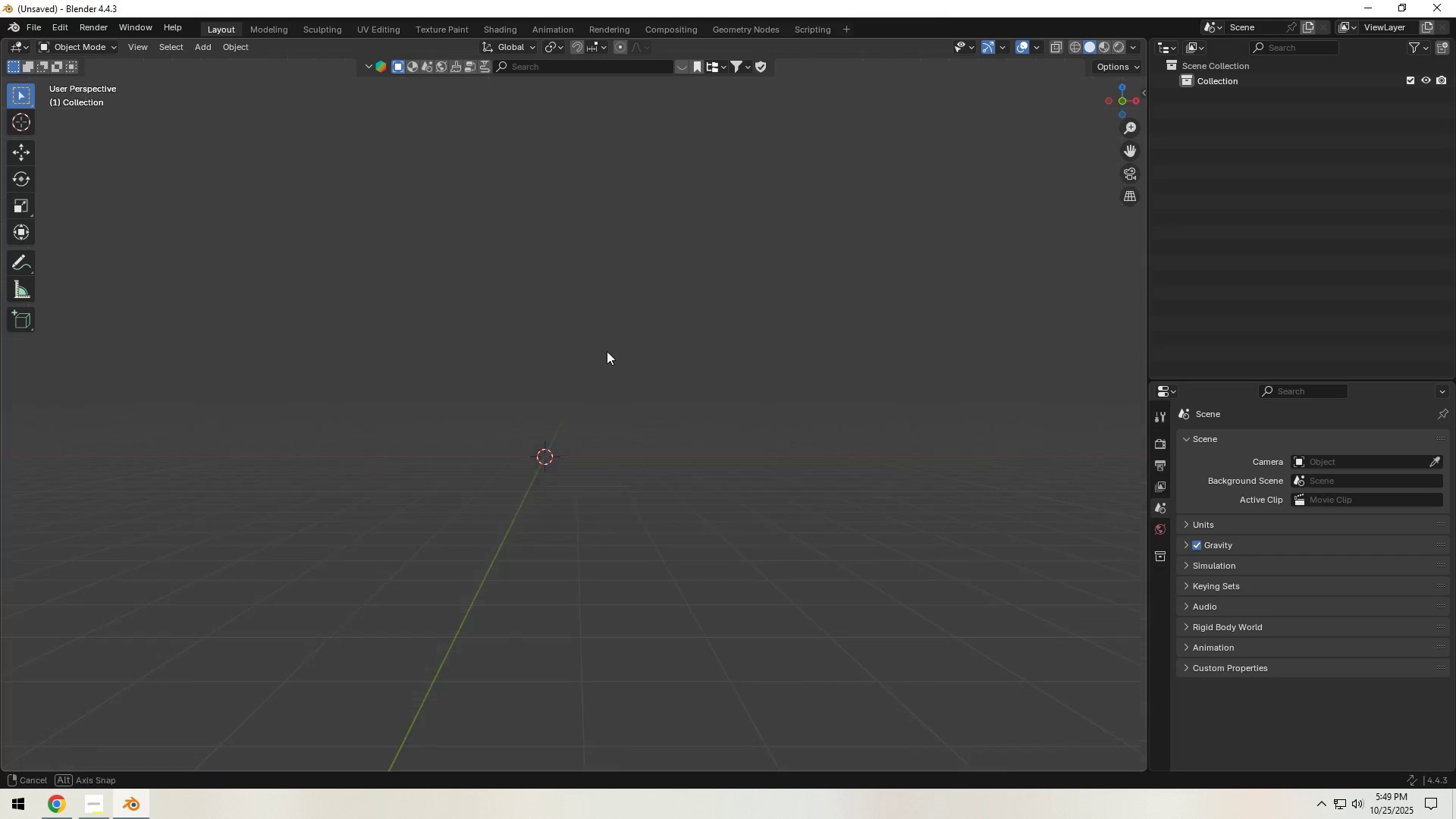 
key(Control+S)
 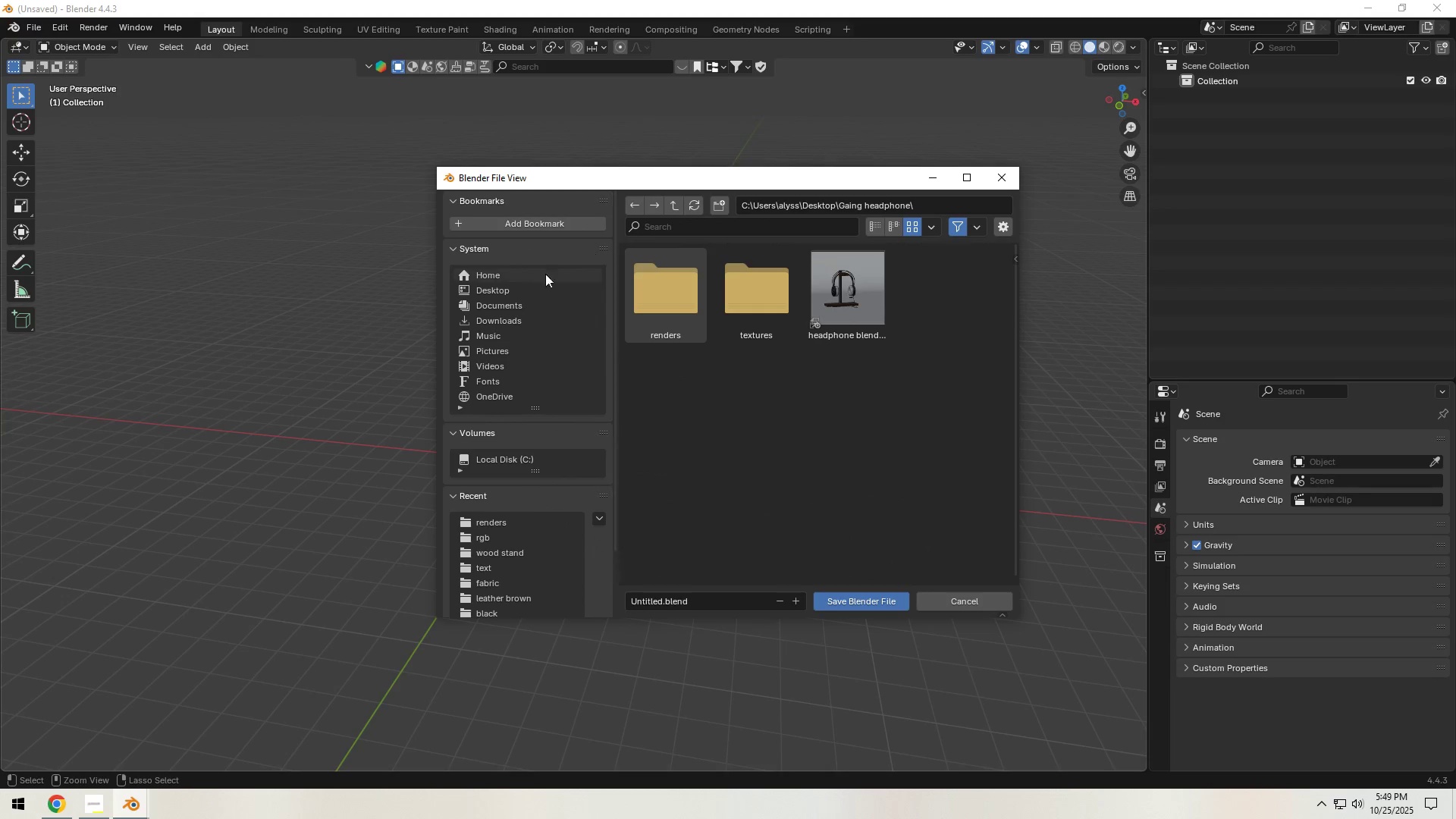 
left_click([509, 290])
 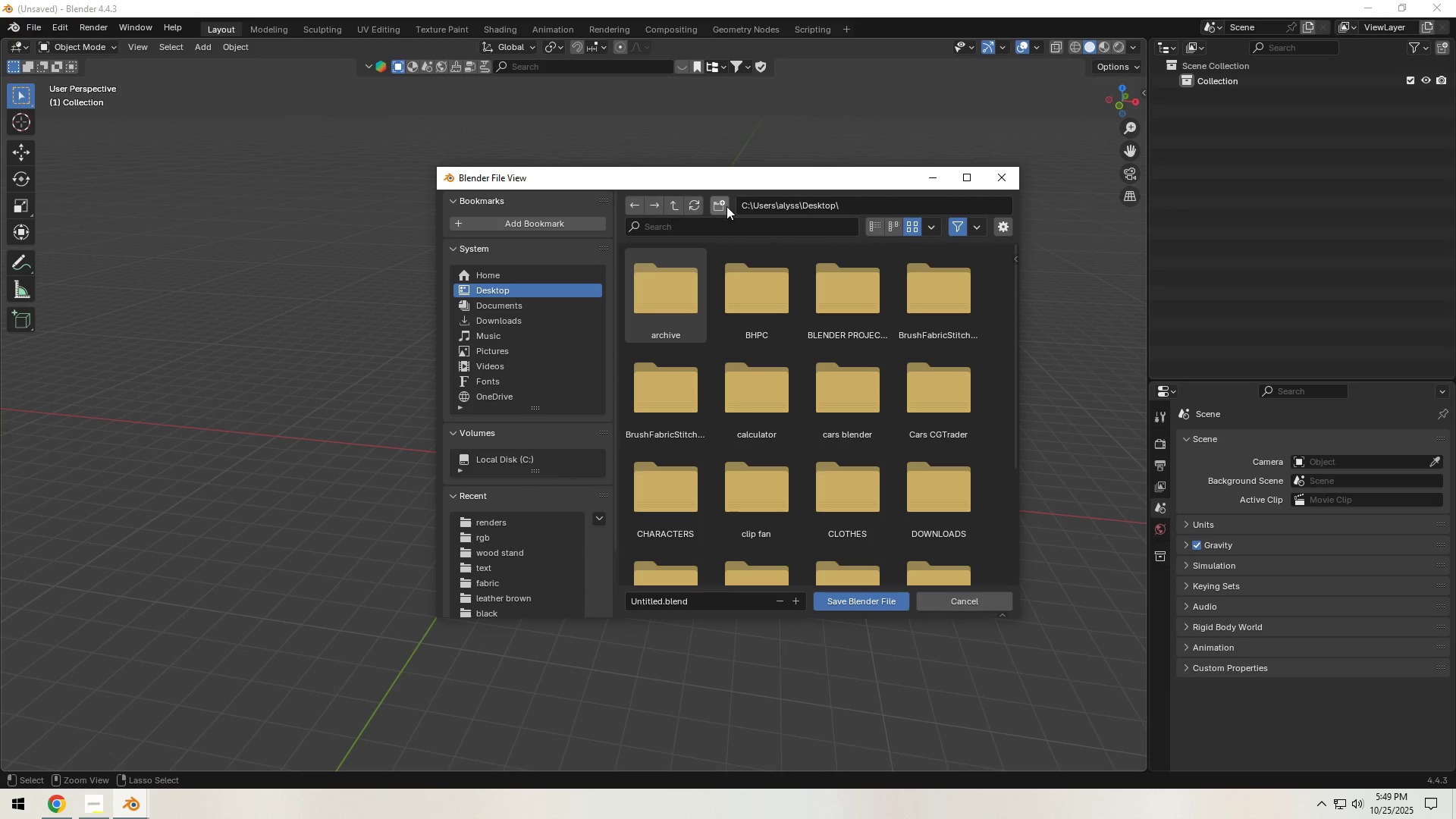 
left_click([723, 198])
 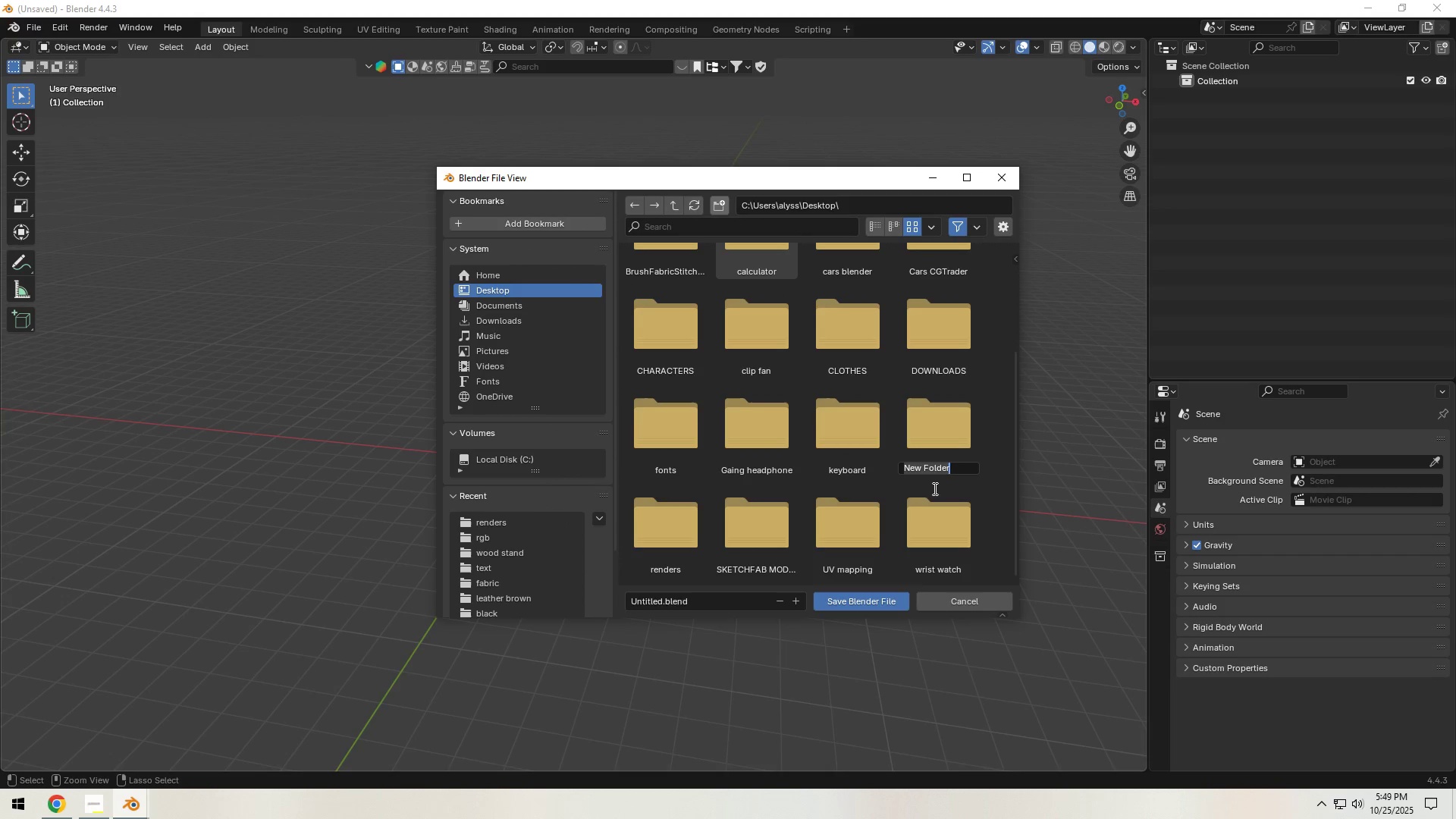 
type(Dining table)
 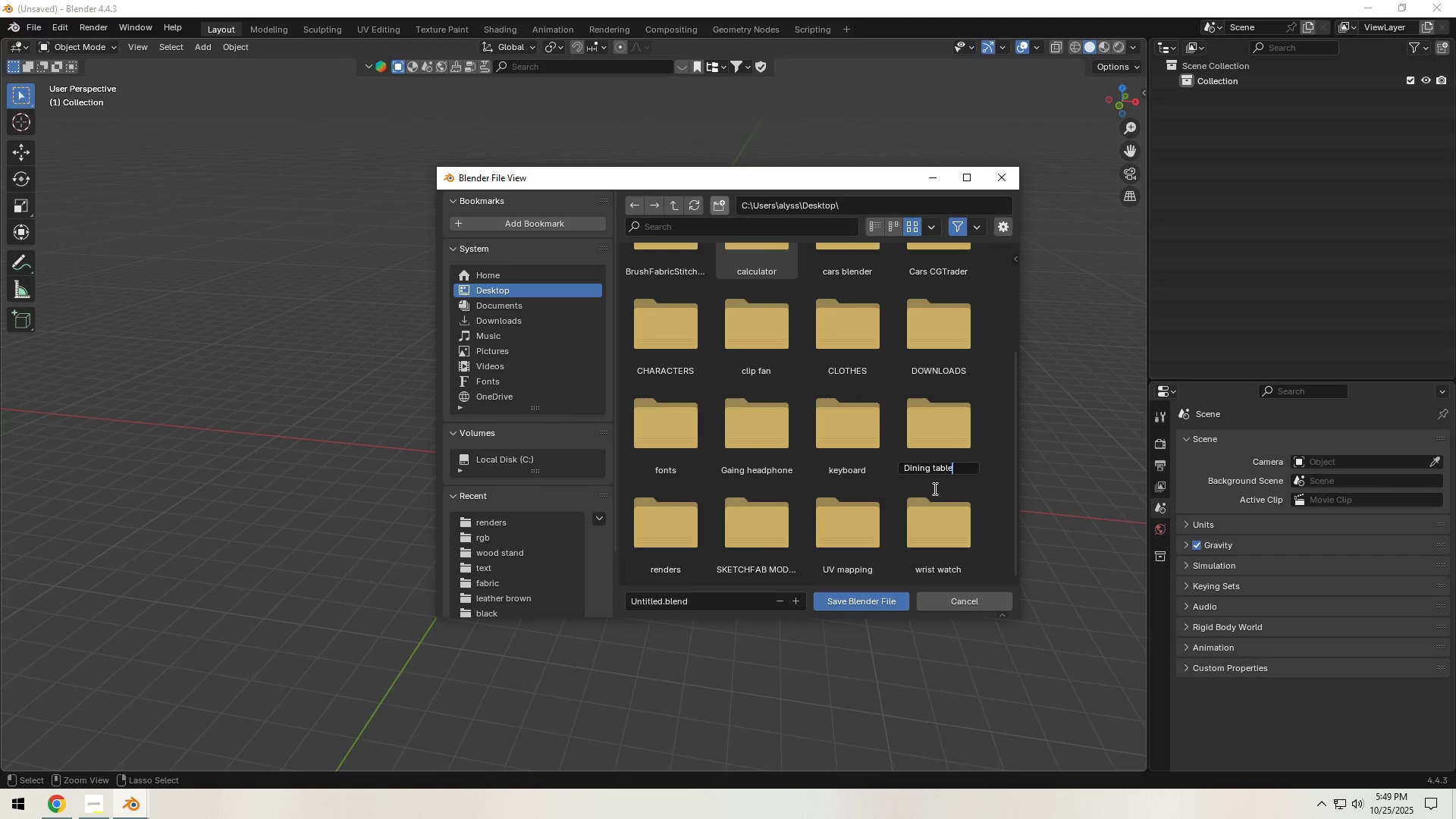 
key(Enter)
 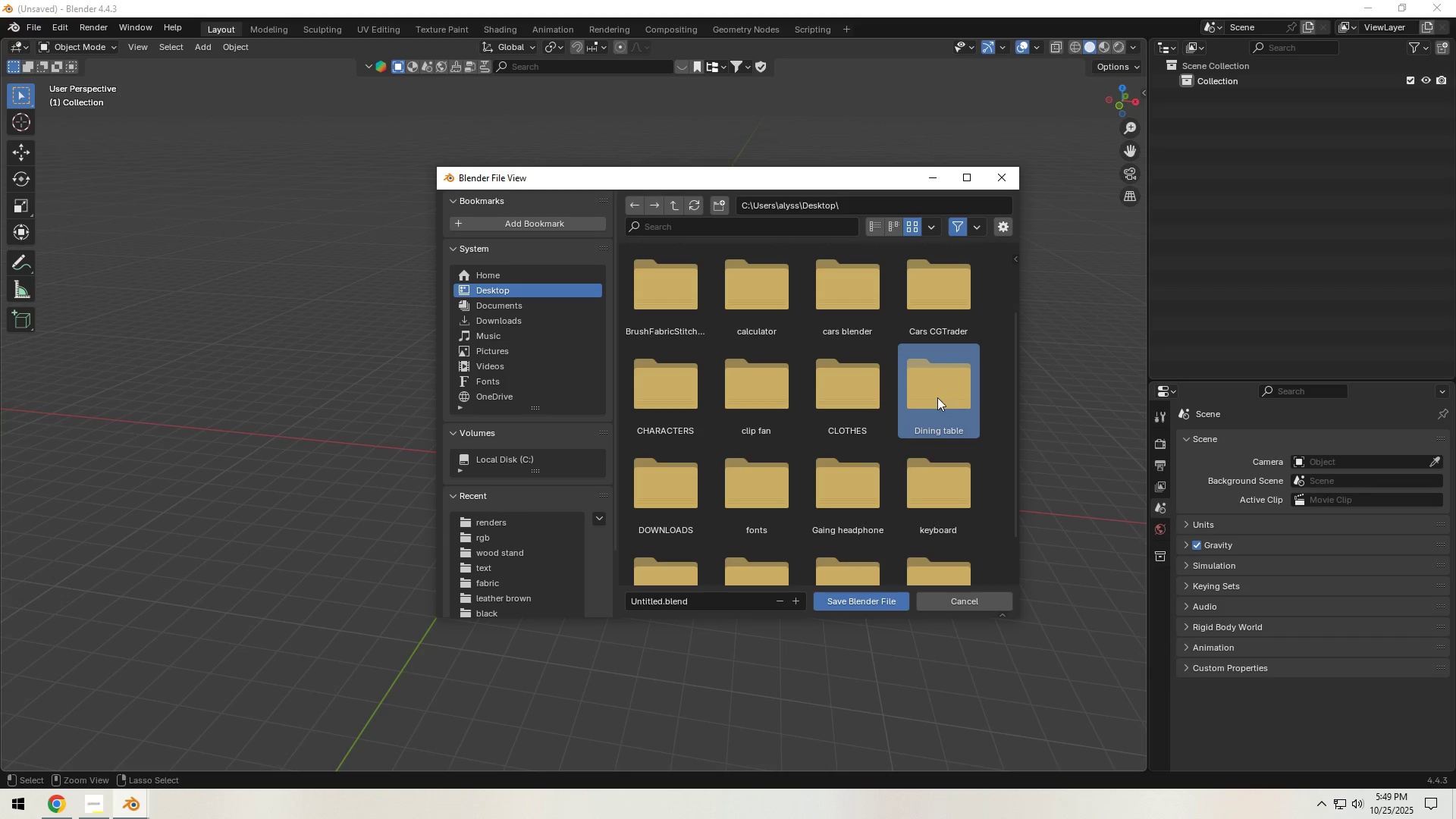 
double_click([937, 399])
 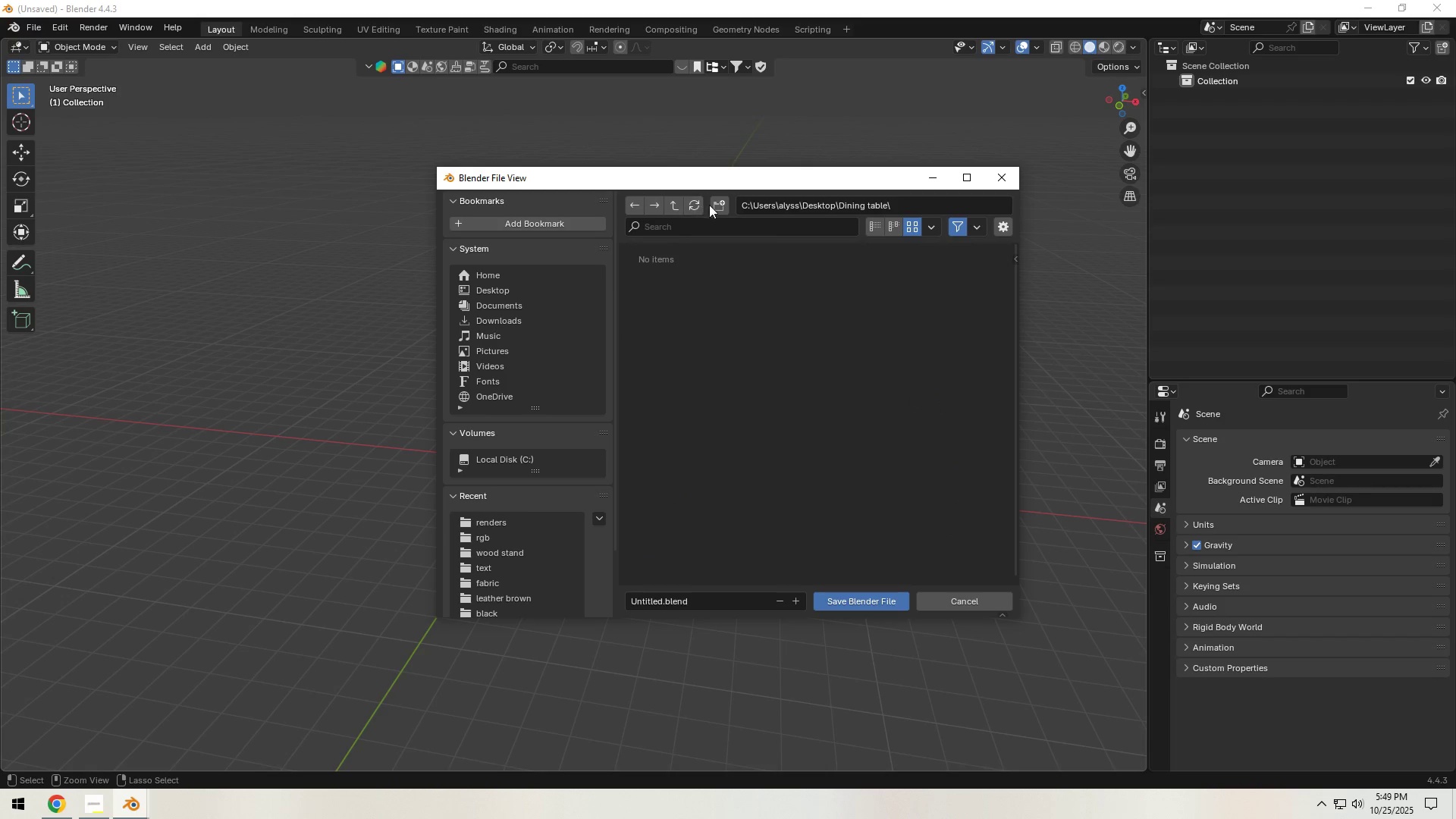 
left_click([720, 201])
 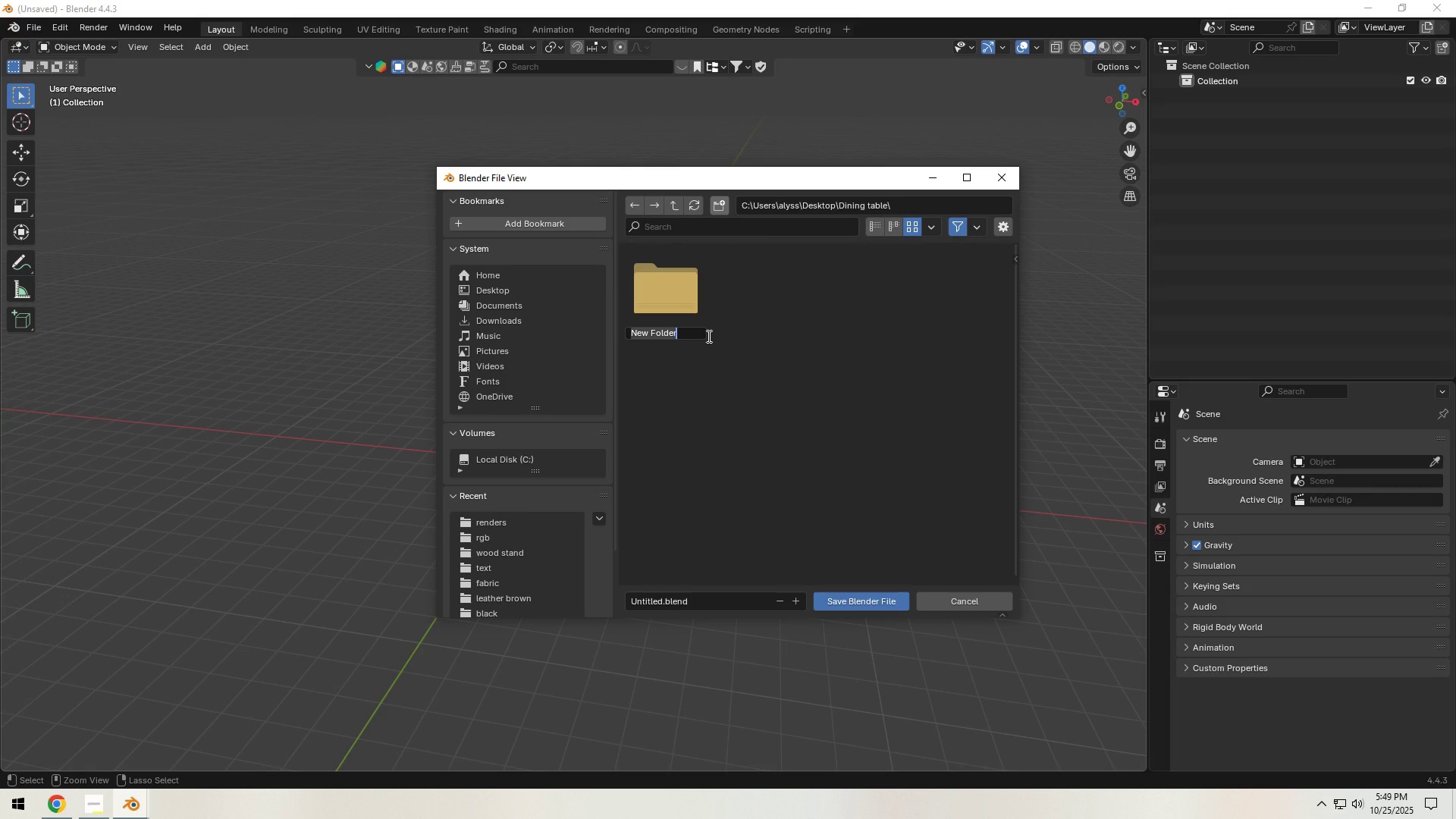 
type(reference)
 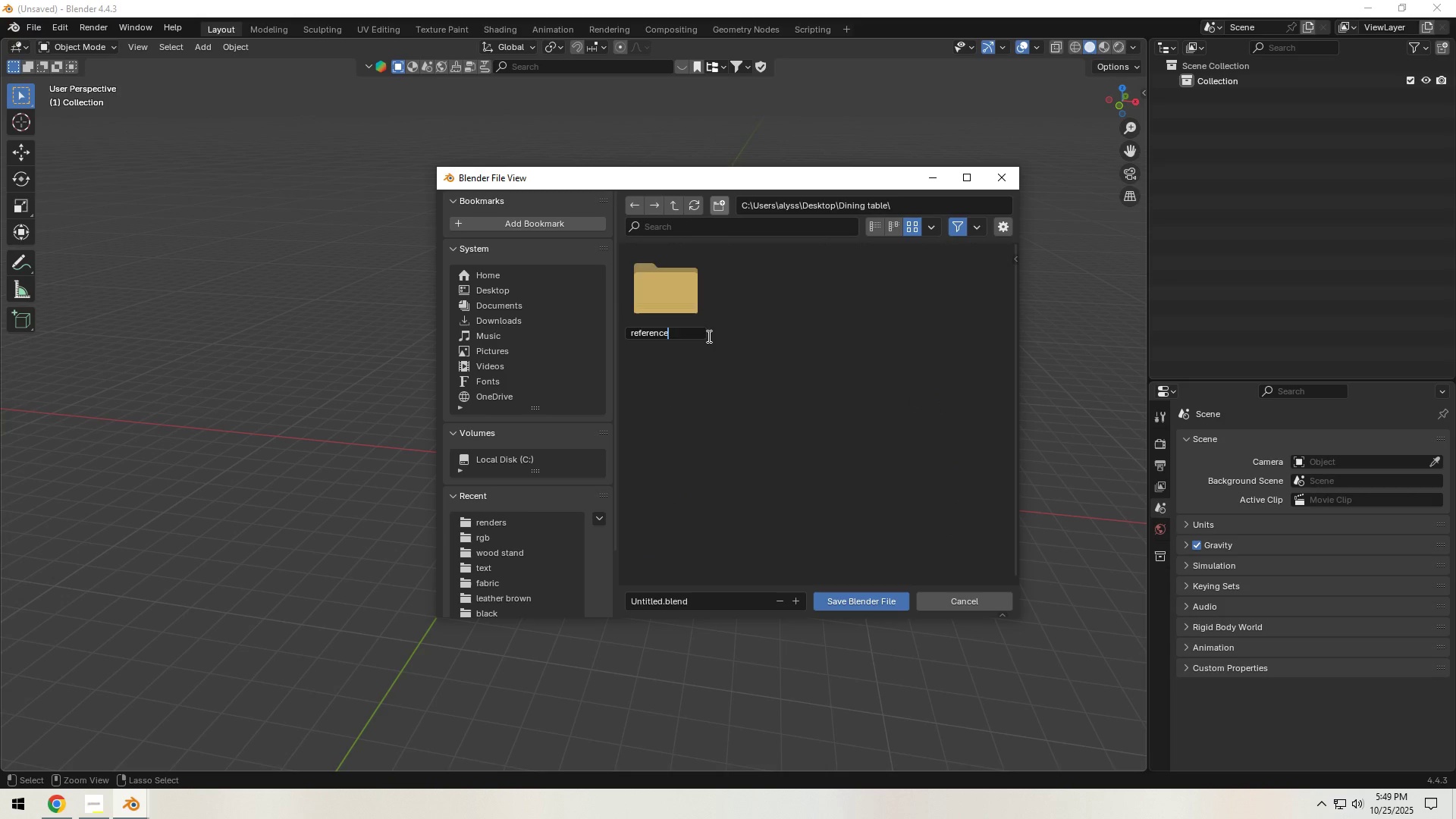 
key(Enter)
 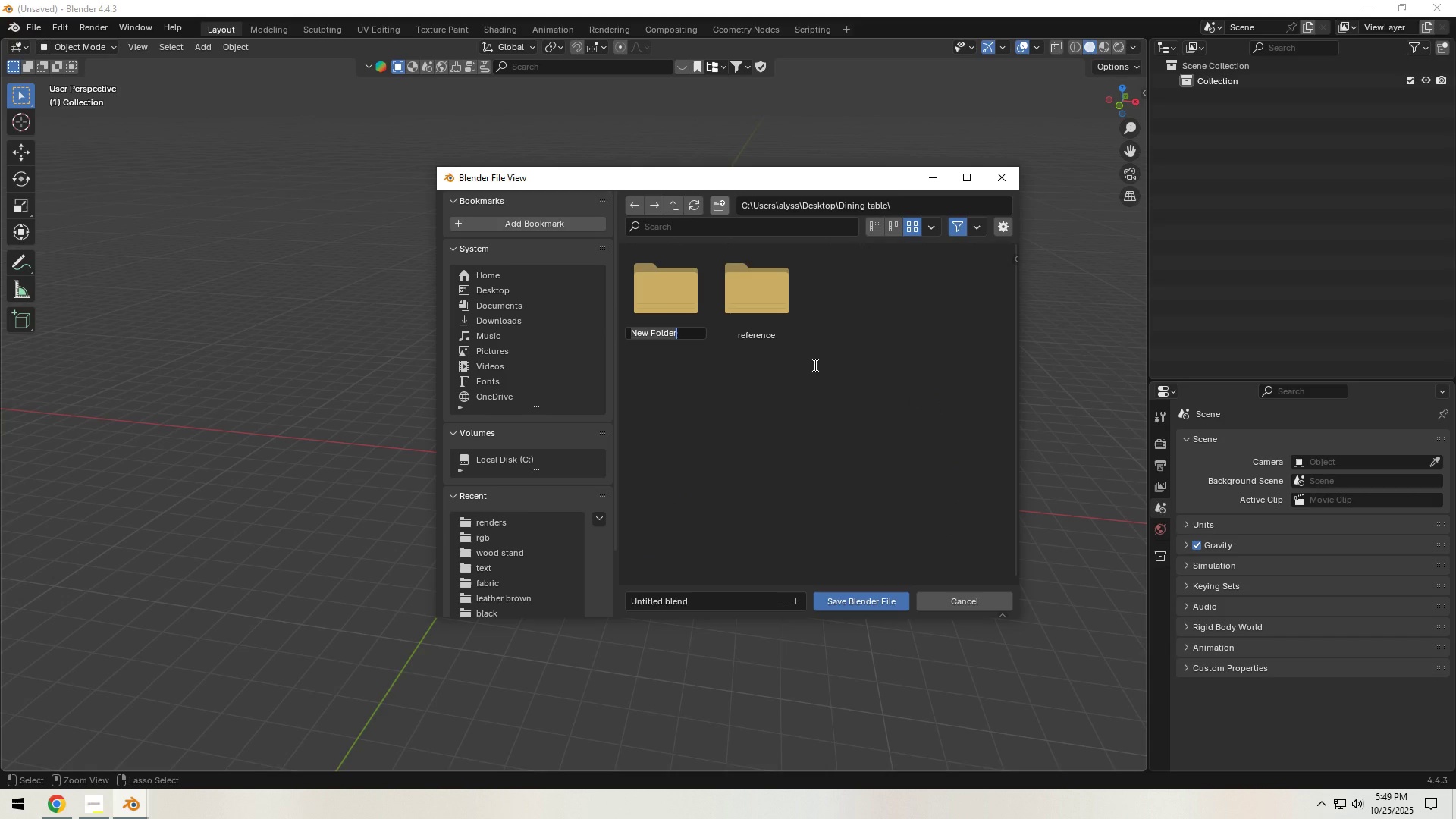 
type(re)
key(Backspace)
key(Backspace)
type(tec)
key(Backspace)
type(xture)
 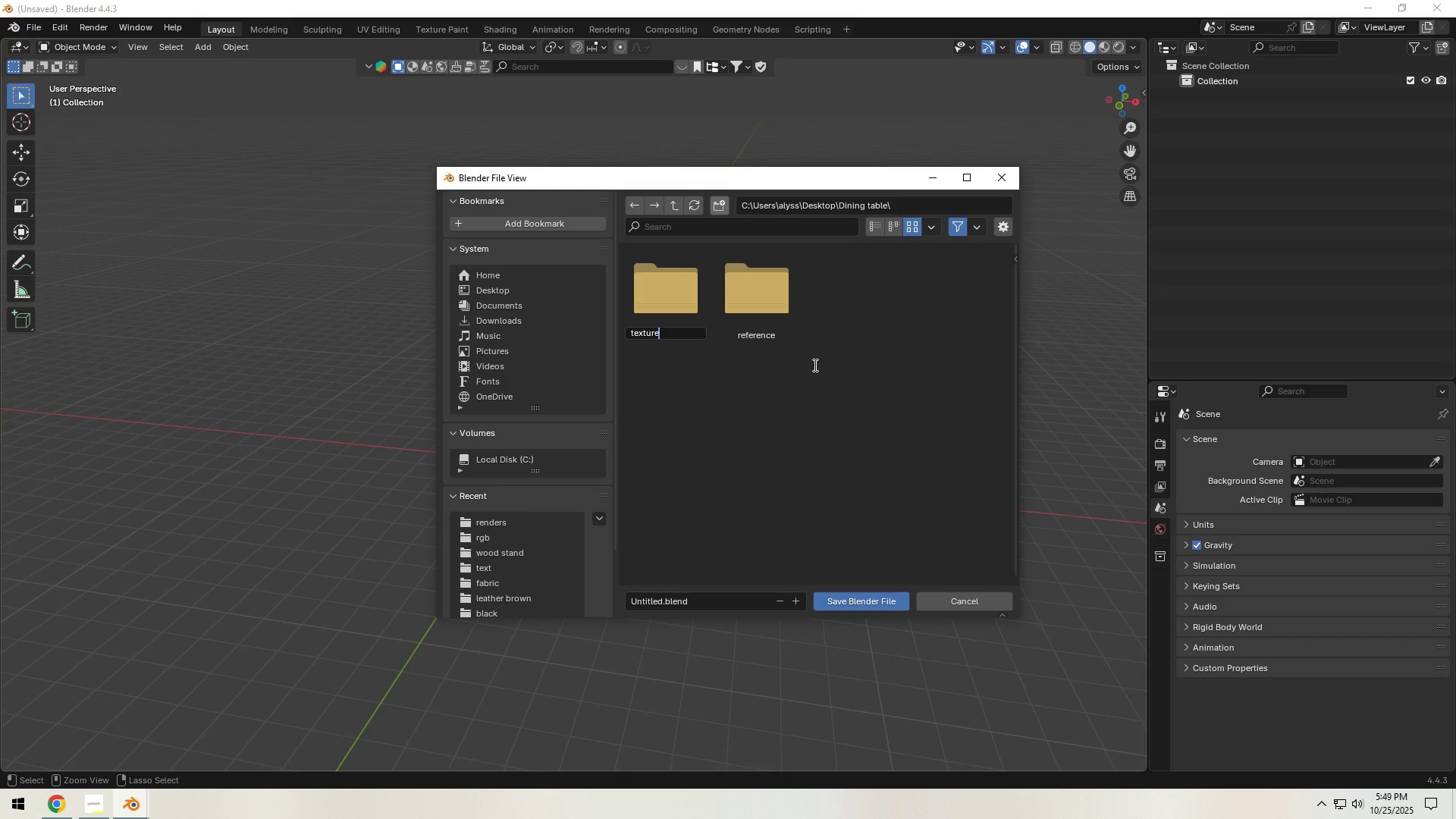 
key(Enter)
 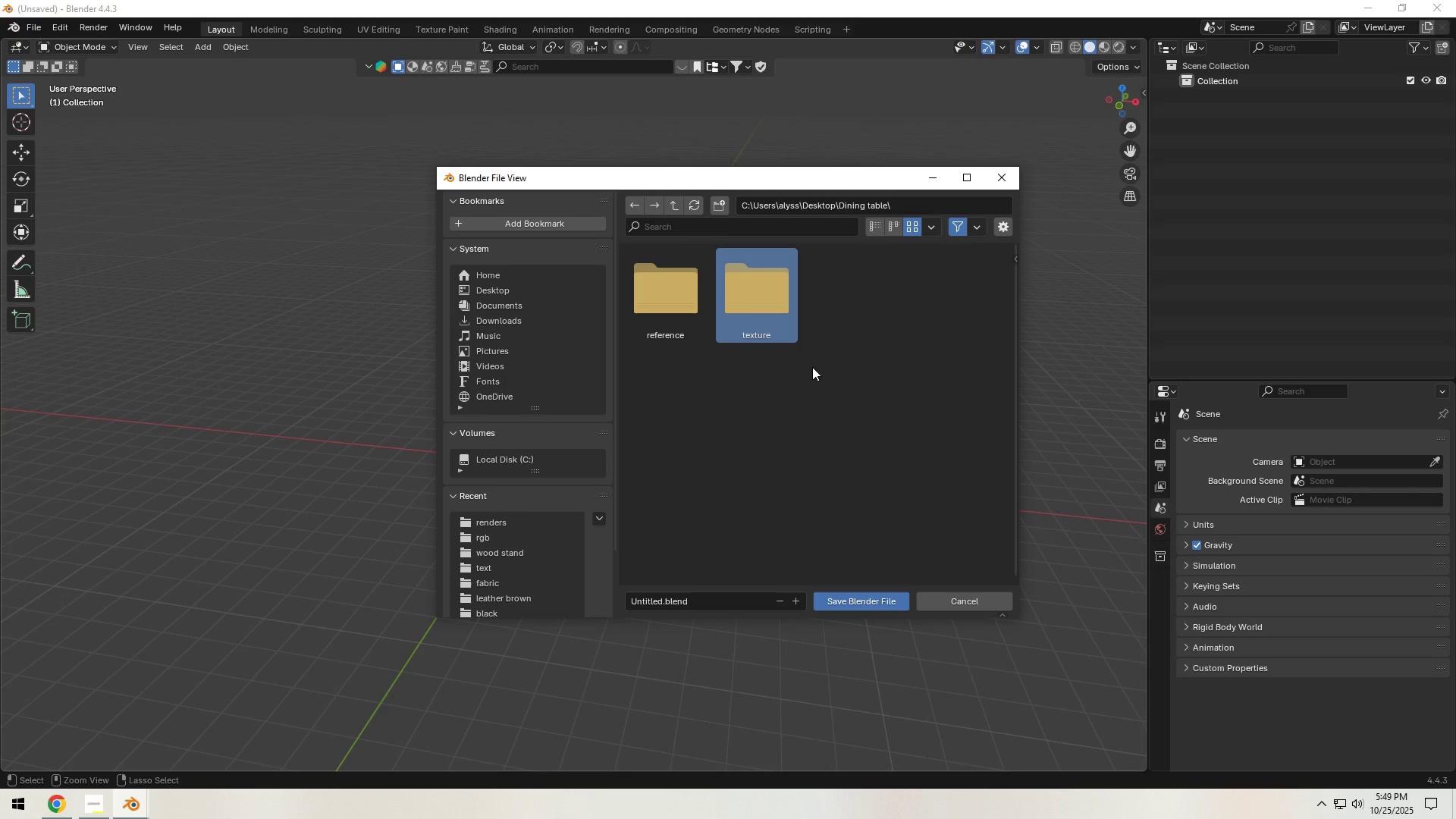 
left_click_drag(start_coordinate=[830, 439], to_coordinate=[833, 438])
 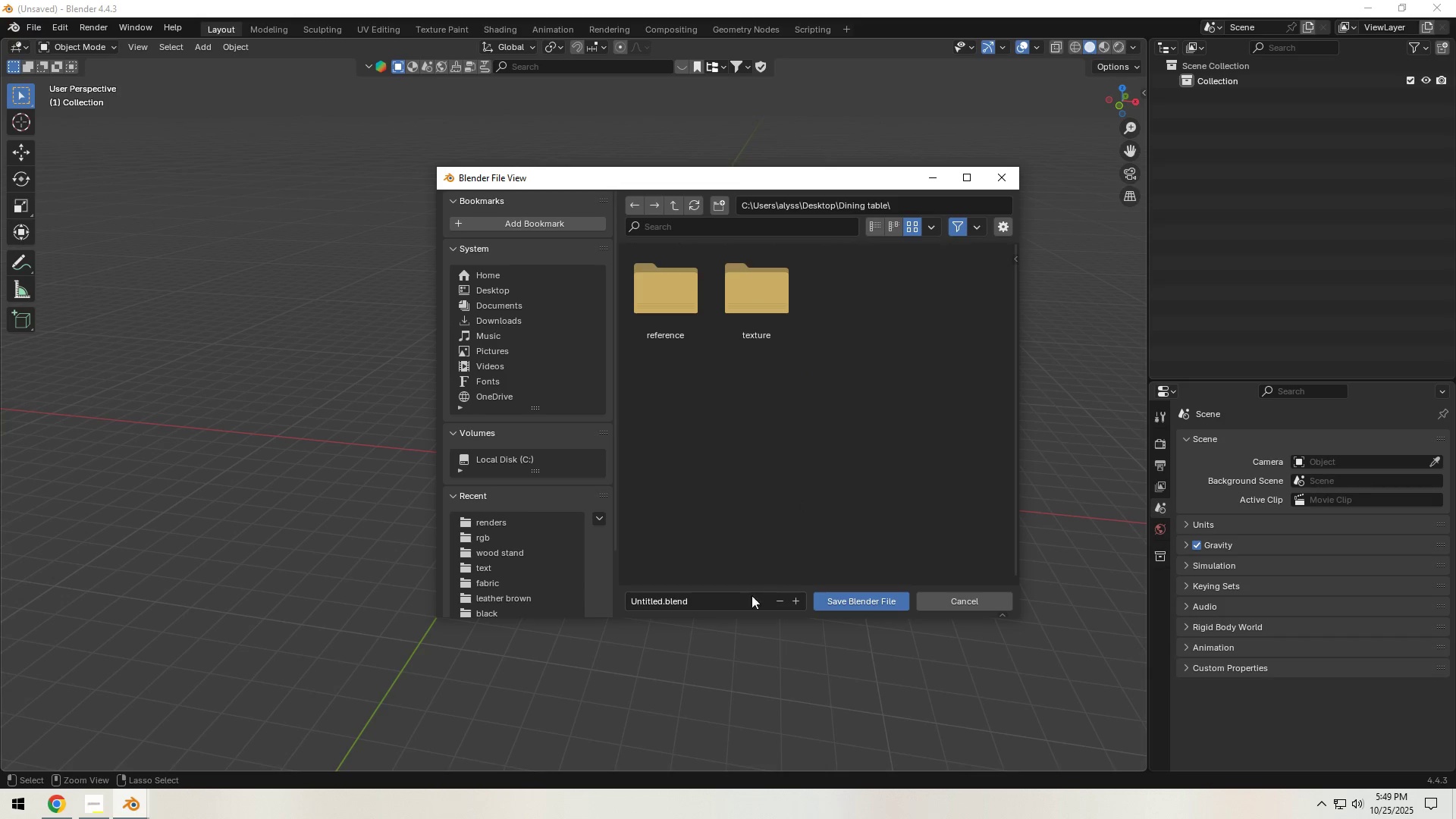 
left_click([708, 598])
 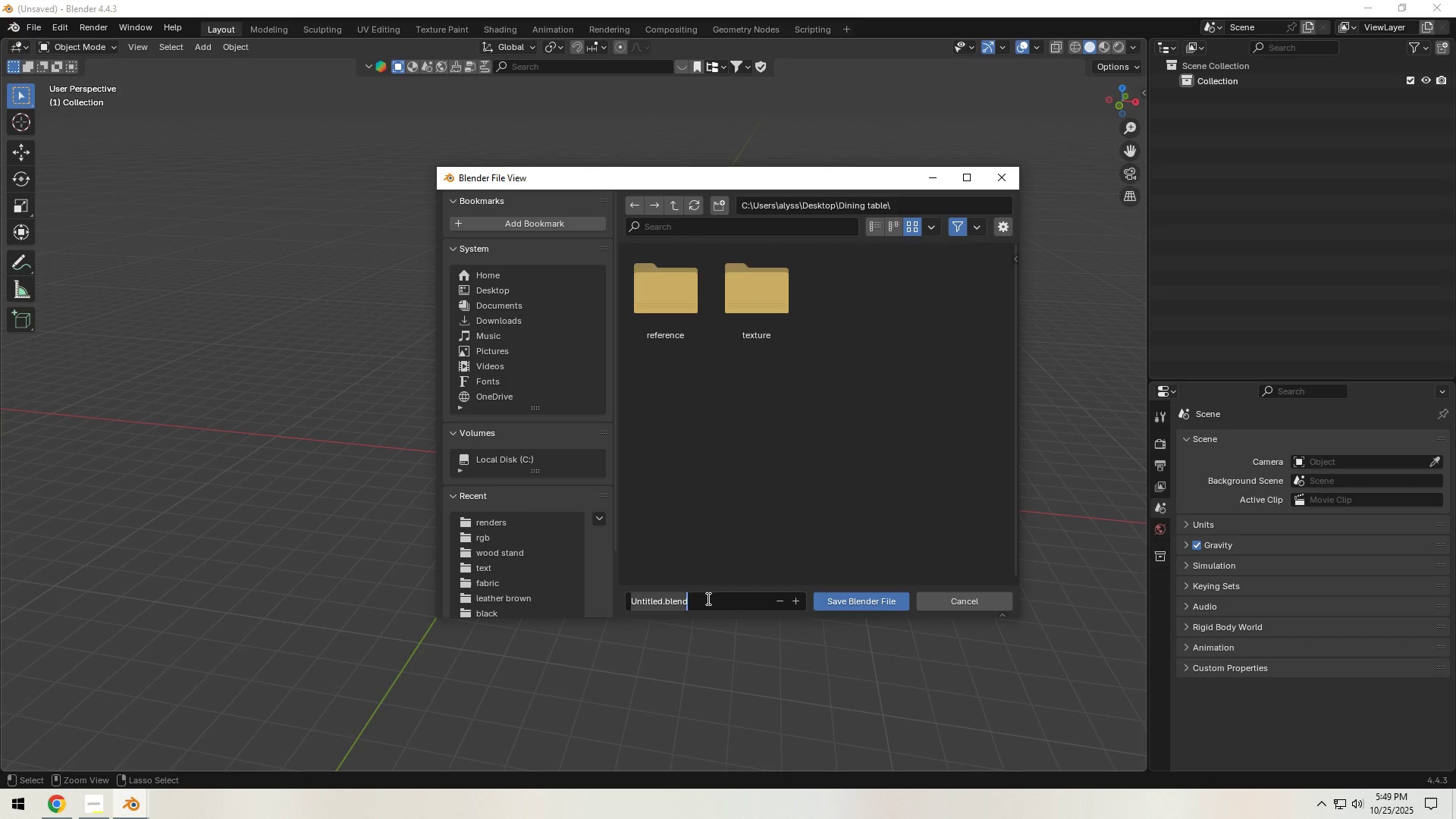 
type(Dingin)
key(Backspace)
key(Backspace)
key(Backspace)
type(ing table 6 es)
key(Backspace)
key(Backspace)
type(seater blend file)
 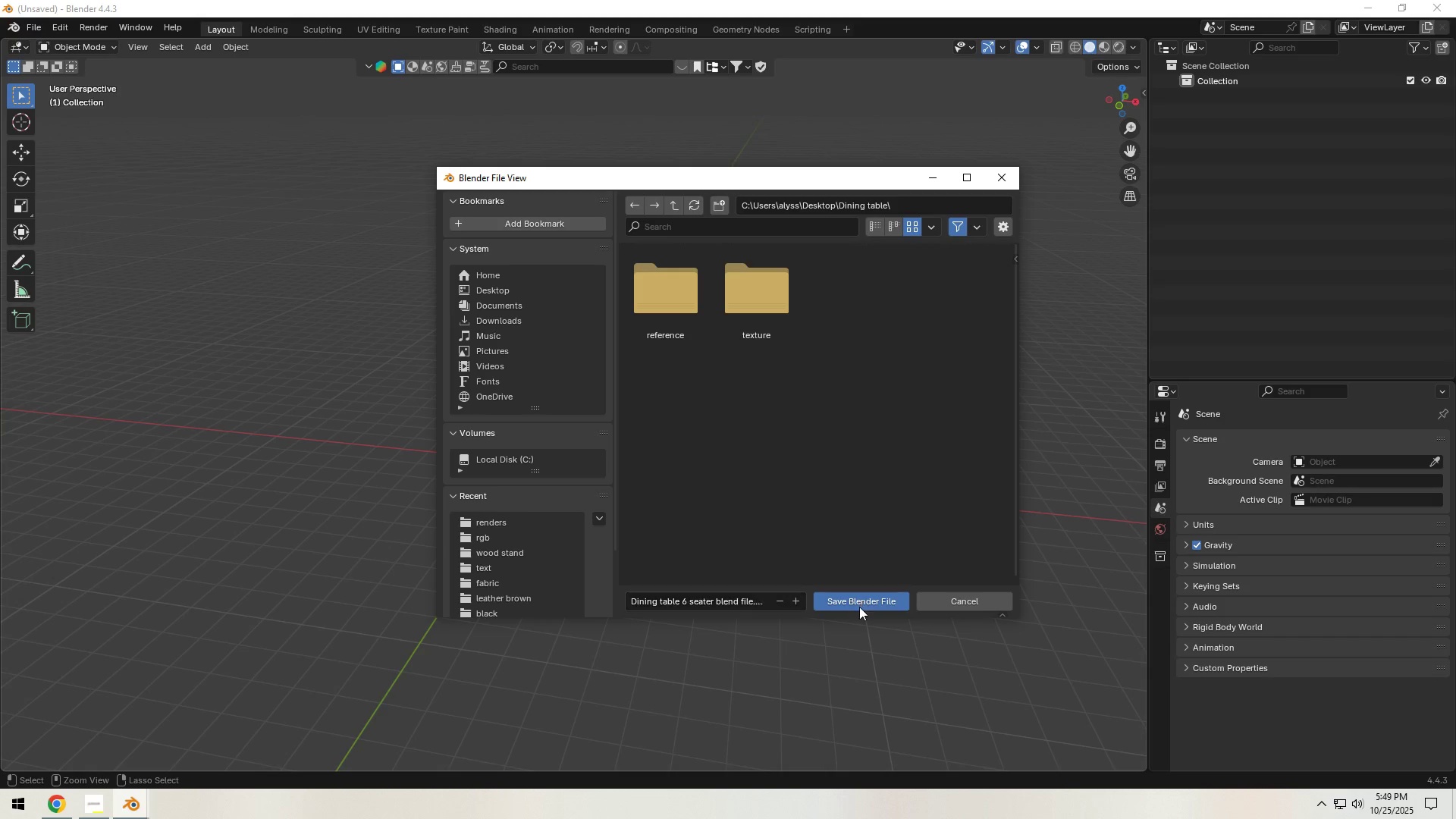 
double_click([862, 601])
 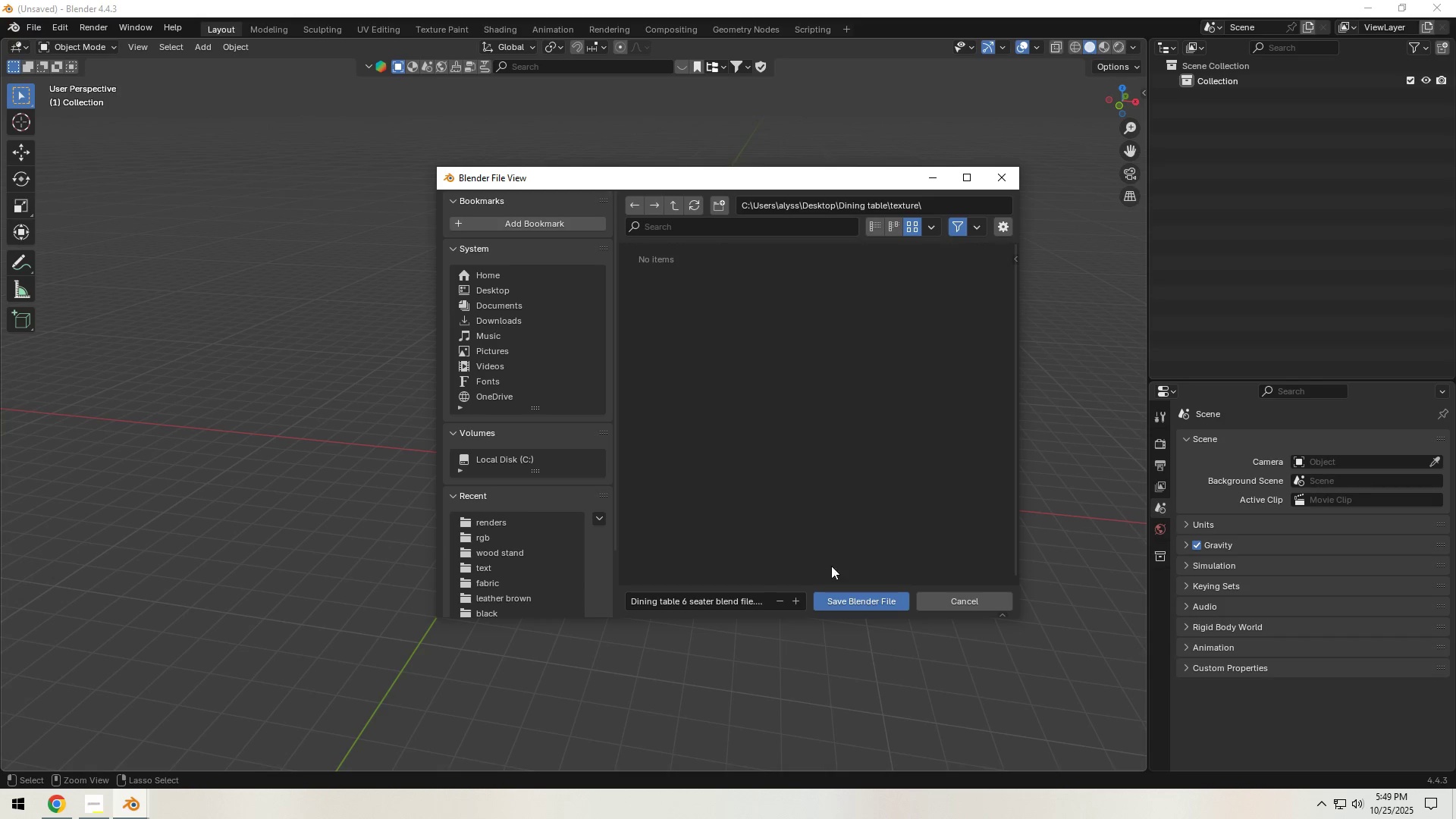 
left_click_drag(start_coordinate=[738, 406], to_coordinate=[738, 402])
 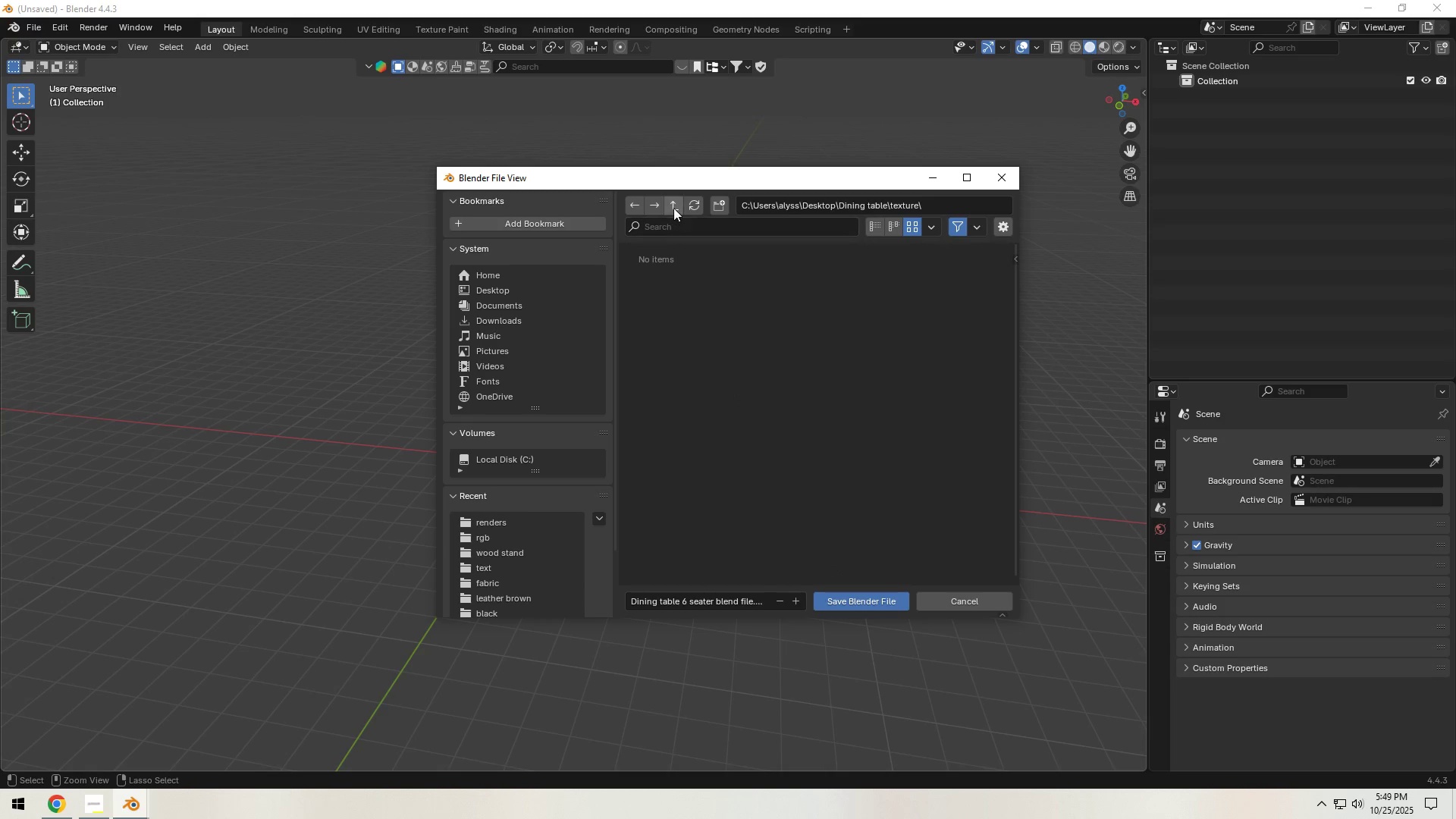 
left_click([671, 206])
 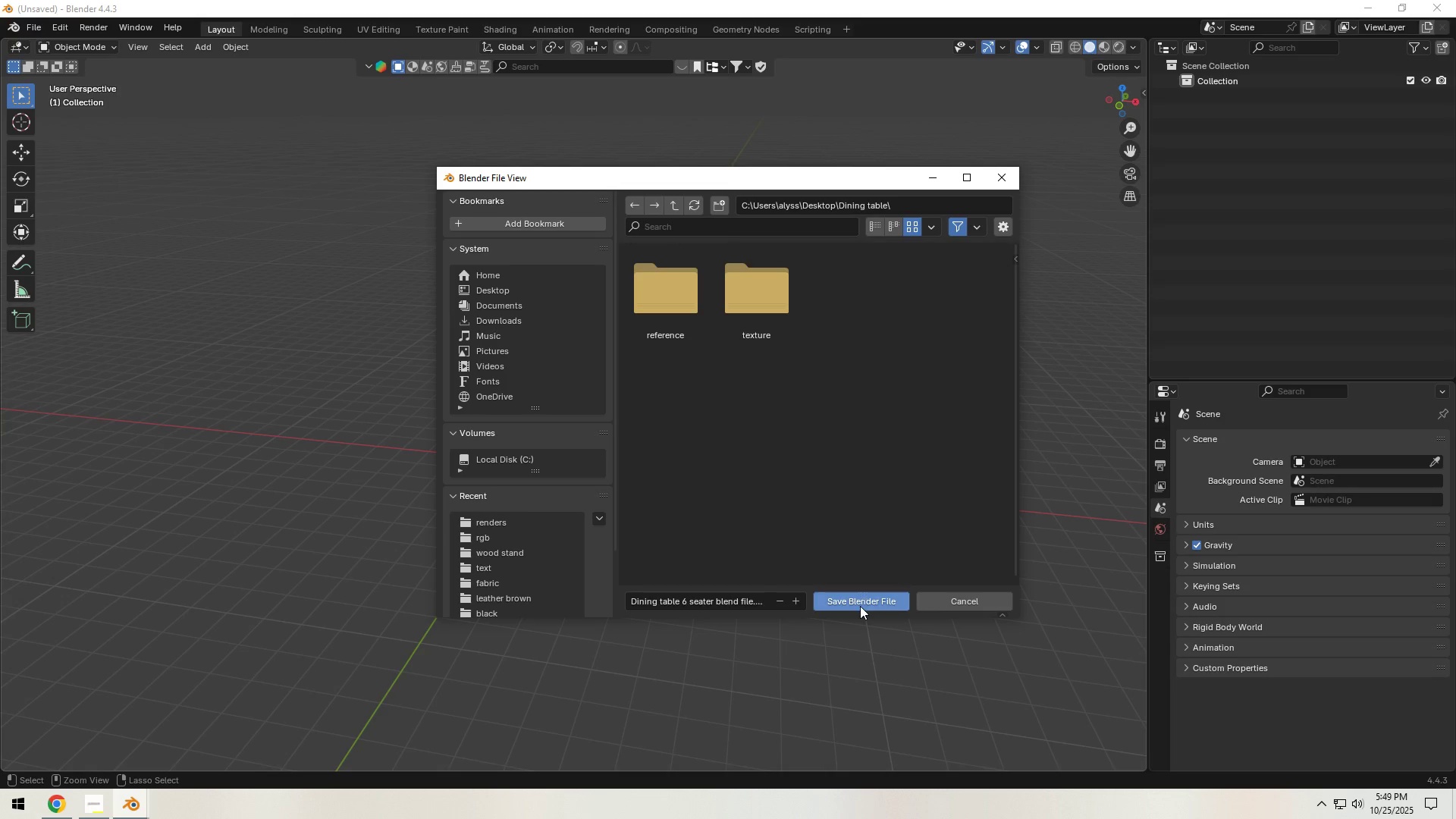 
left_click([860, 605])
 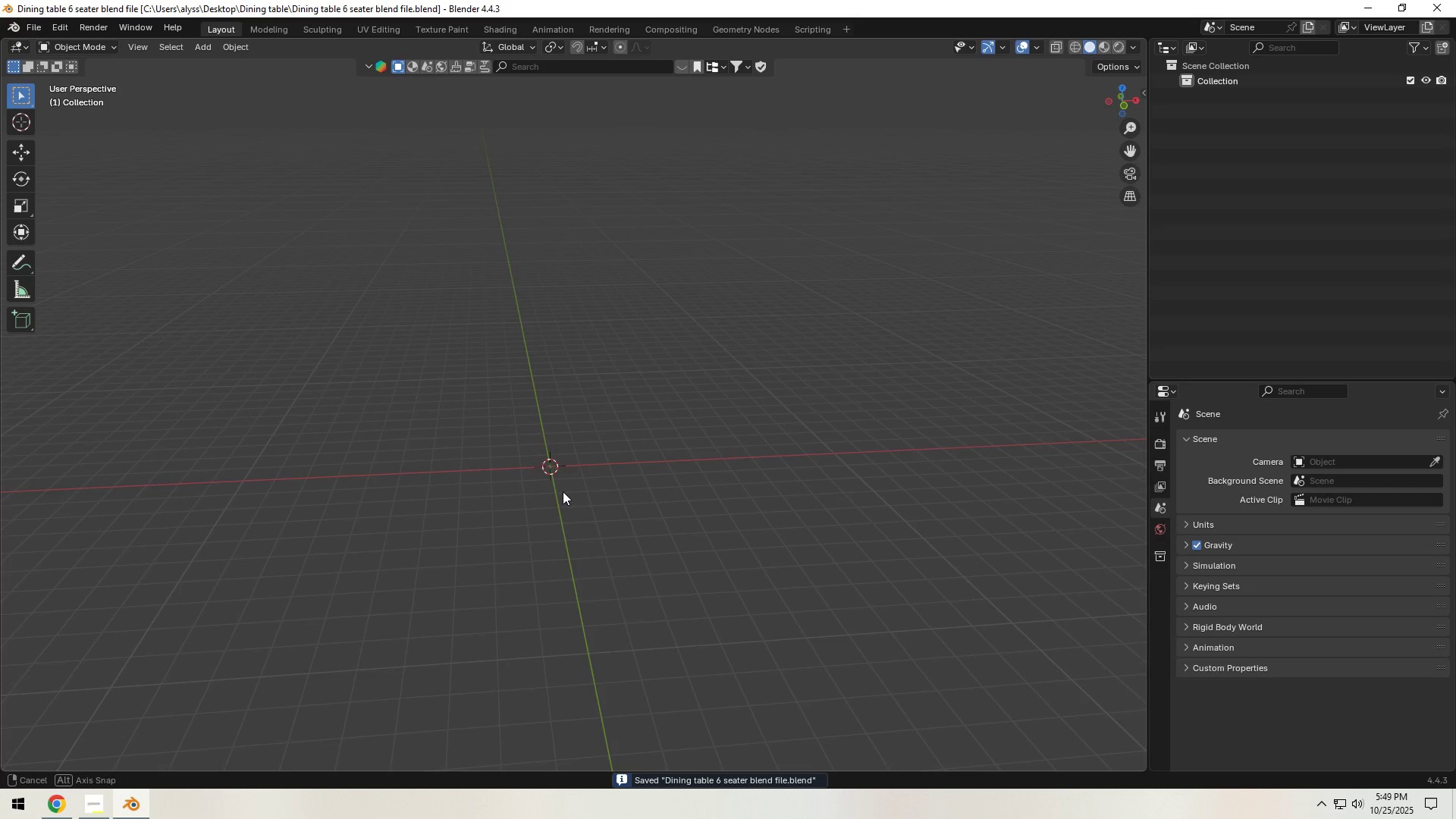 
hold_key(key=ShiftLeft, duration=0.7)
 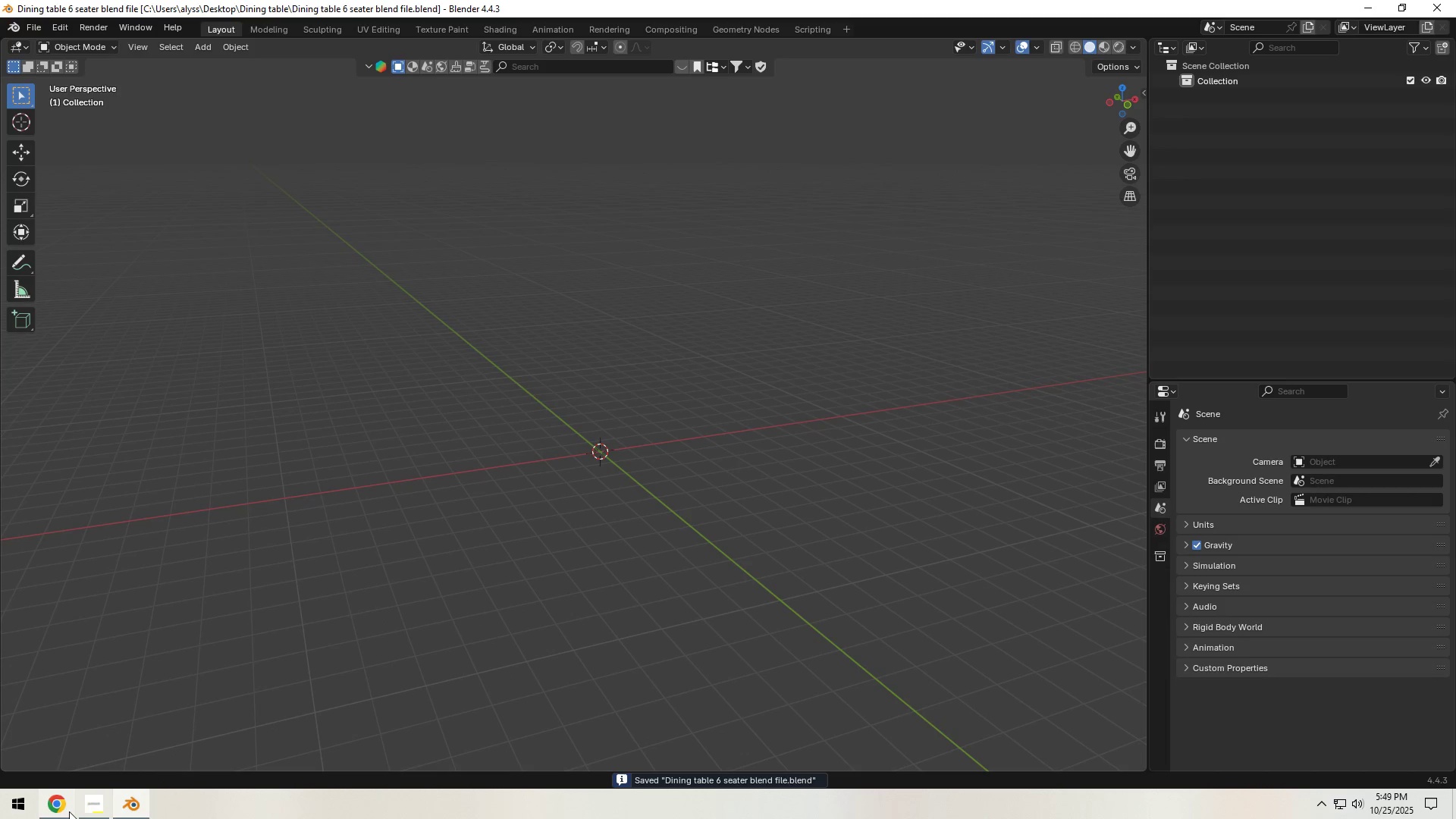 
left_click([67, 811])
 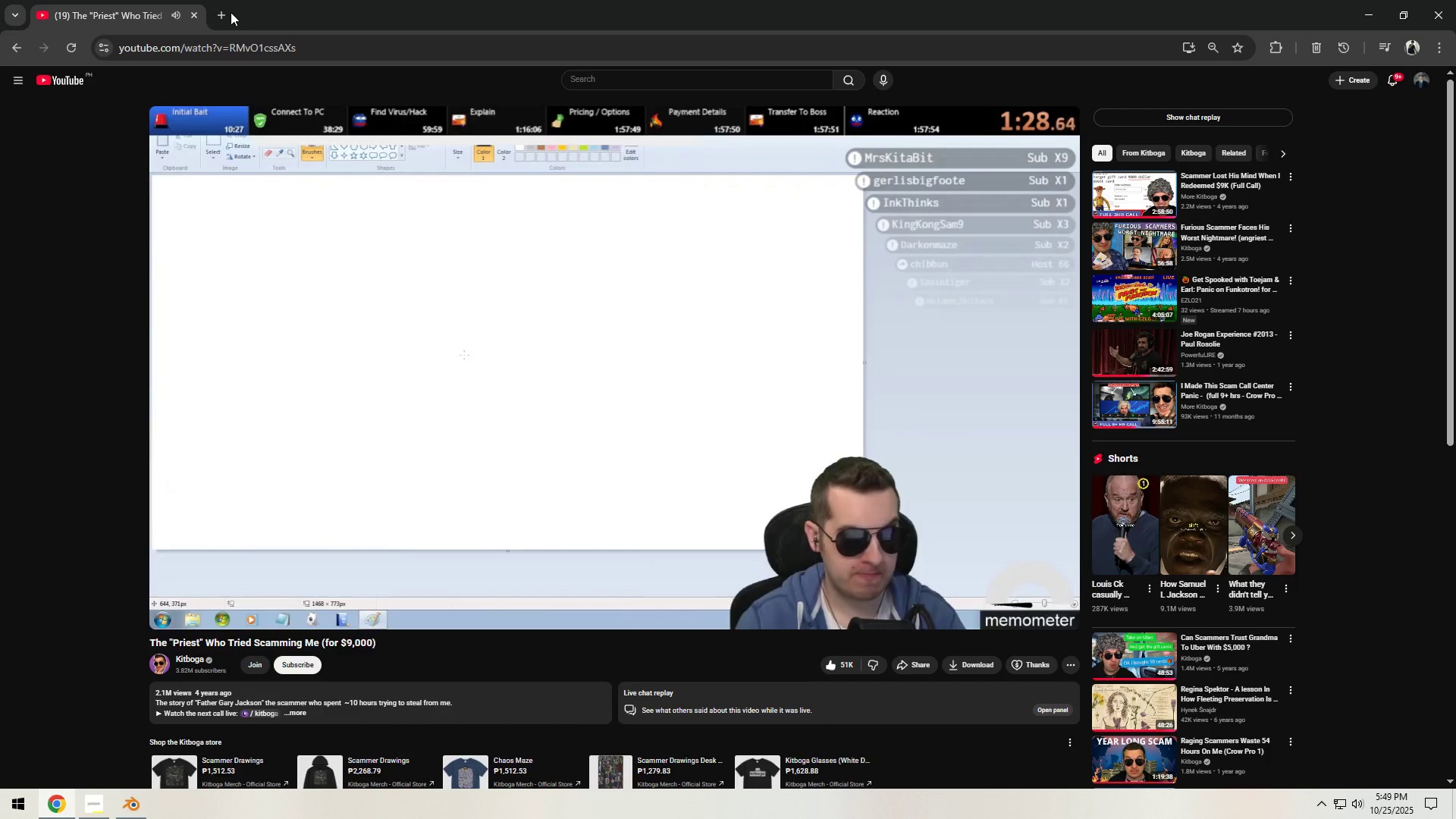 
left_click([228, 12])
 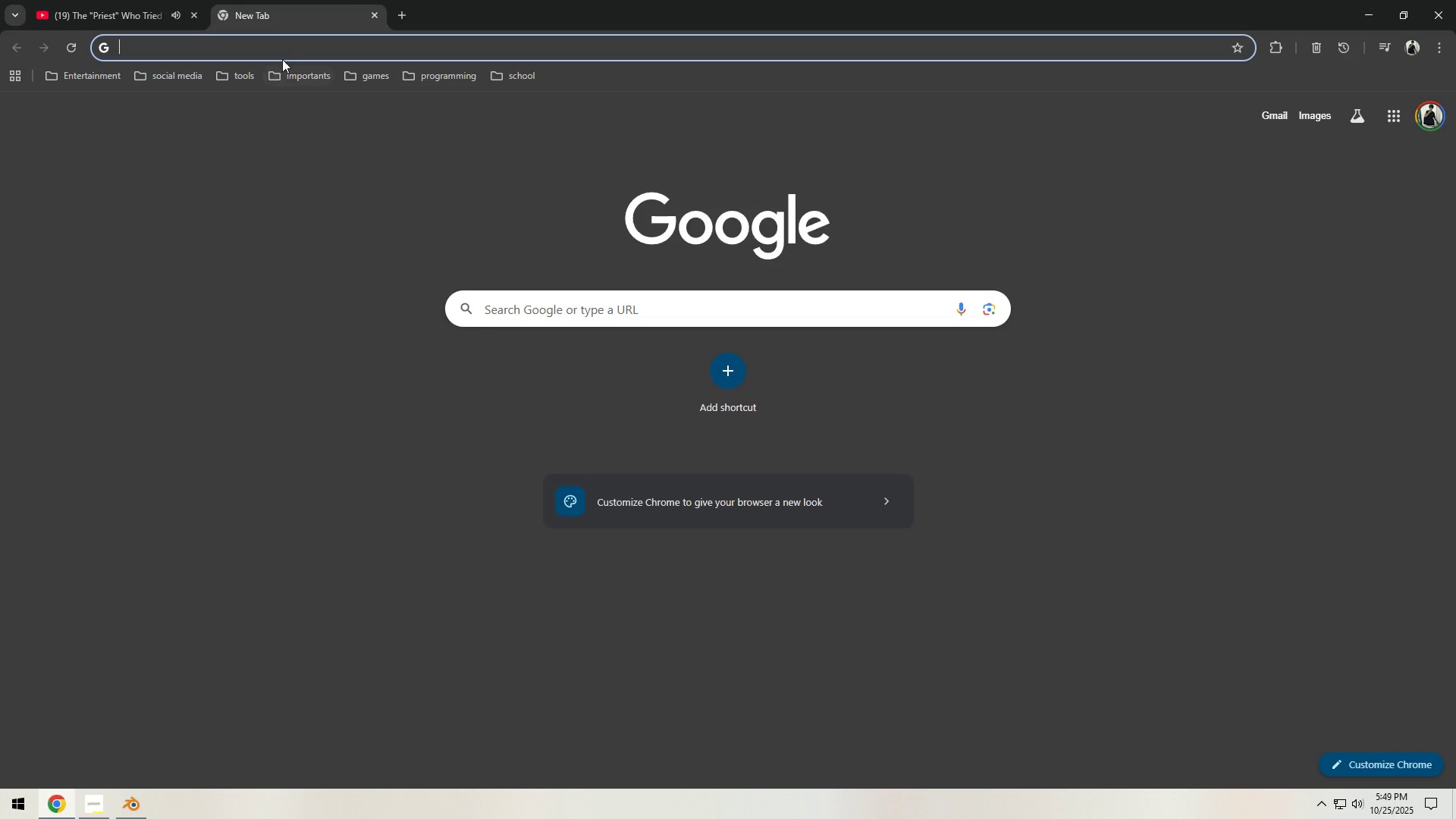 
left_click([290, 48])
 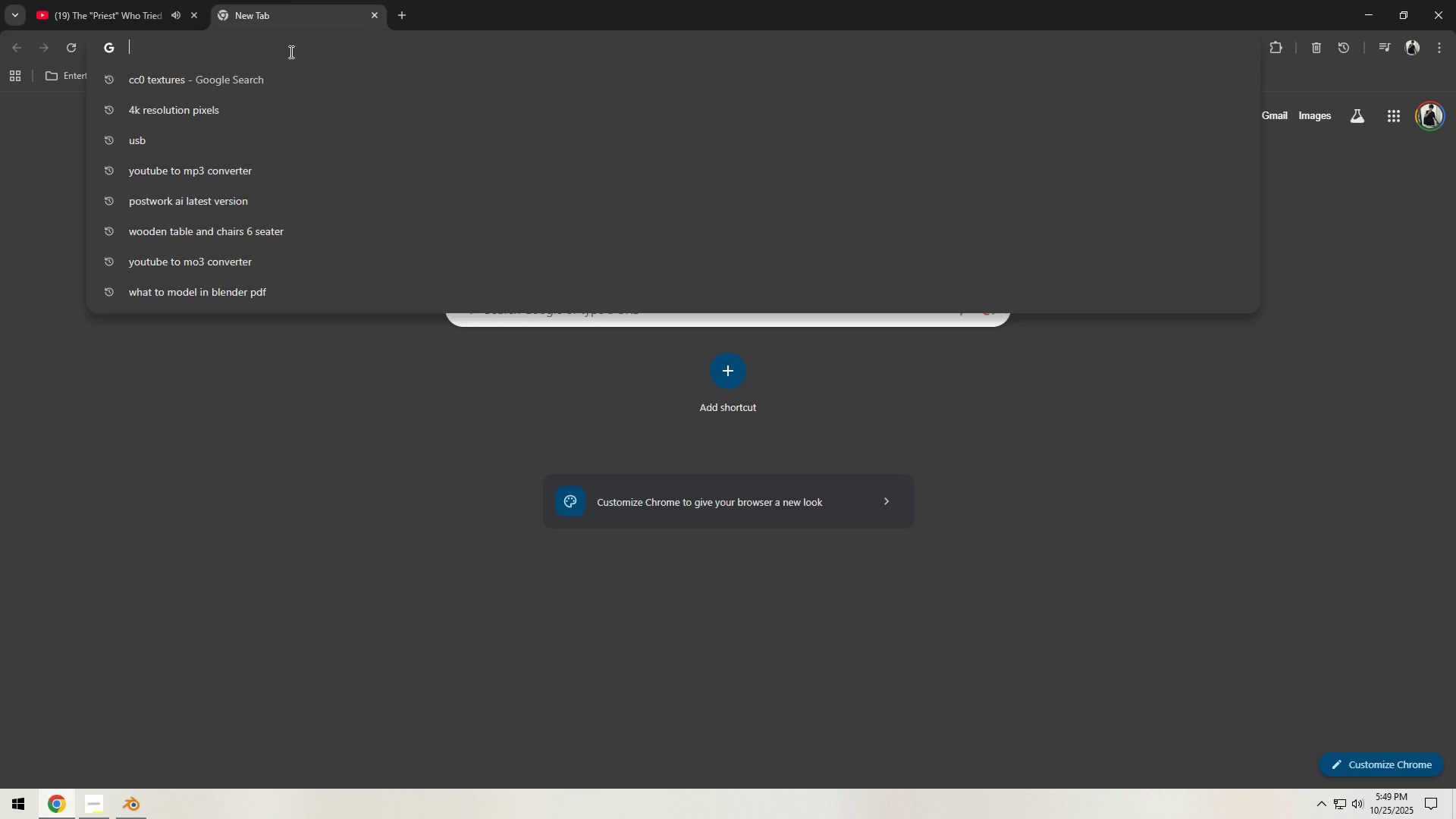 
type(wooden table and chairs s)
key(Backspace)
type(6 e)
key(Backspace)
type(seater old theme)
 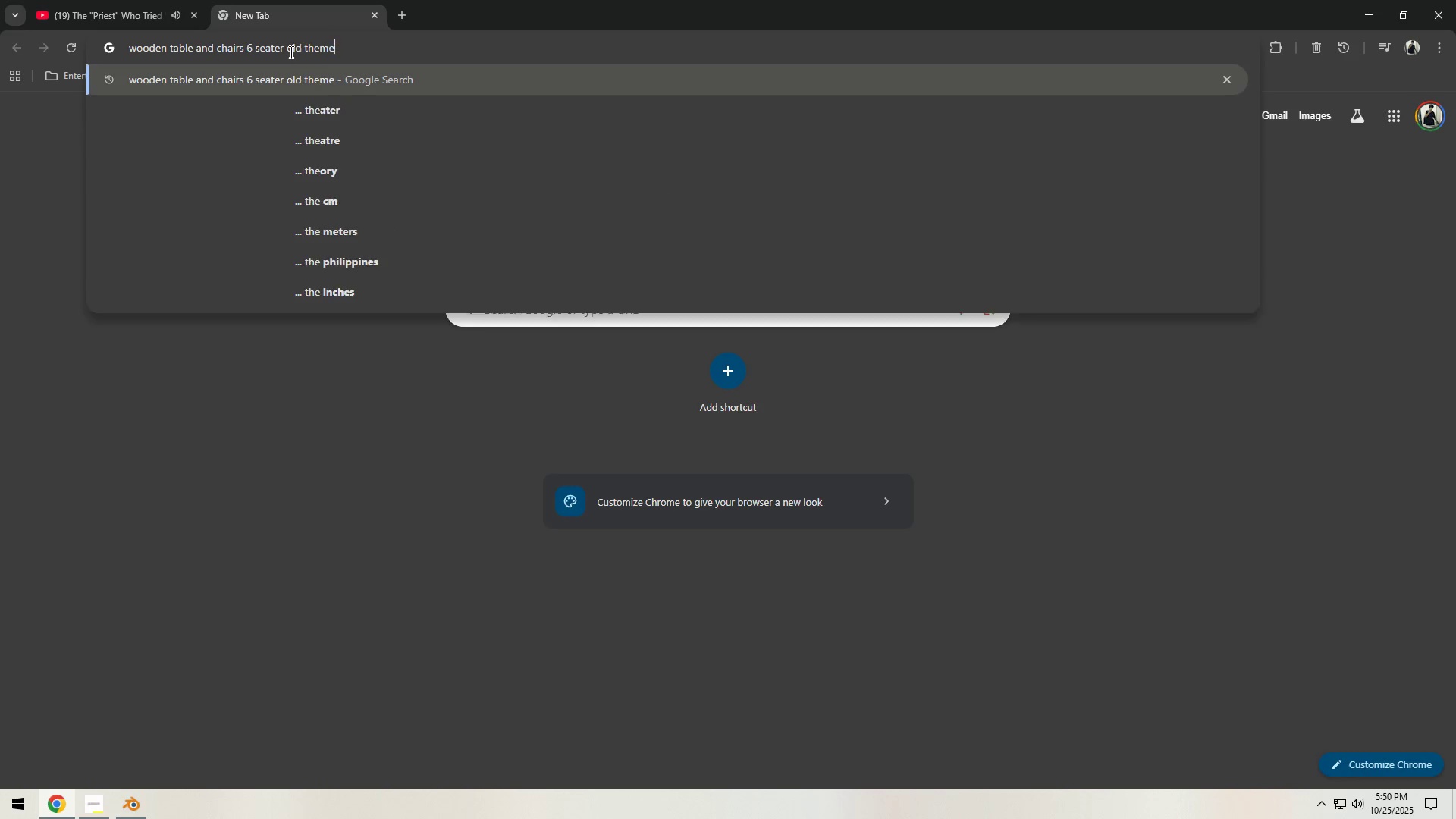 
key(Enter)
 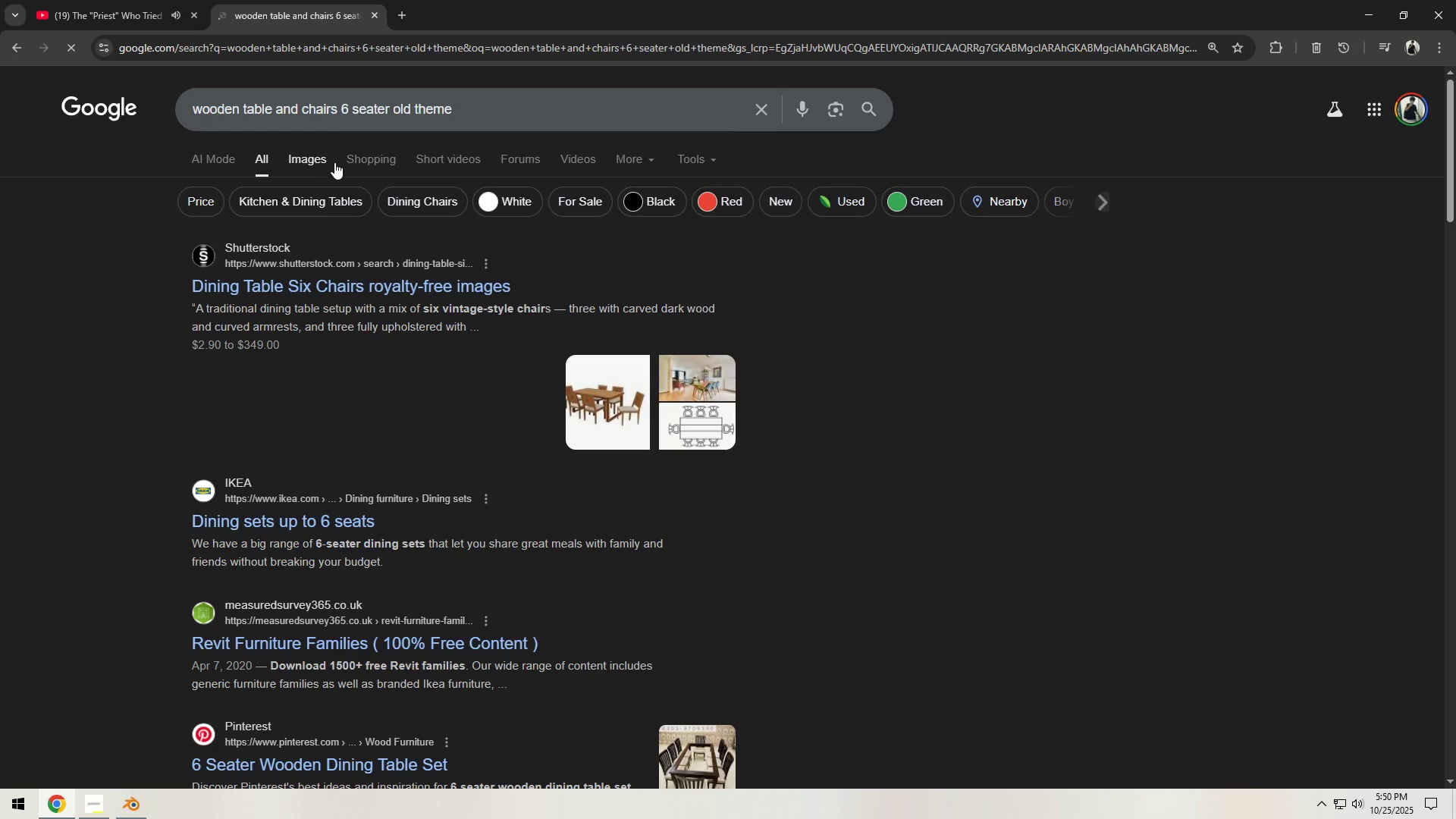 
left_click([323, 162])
 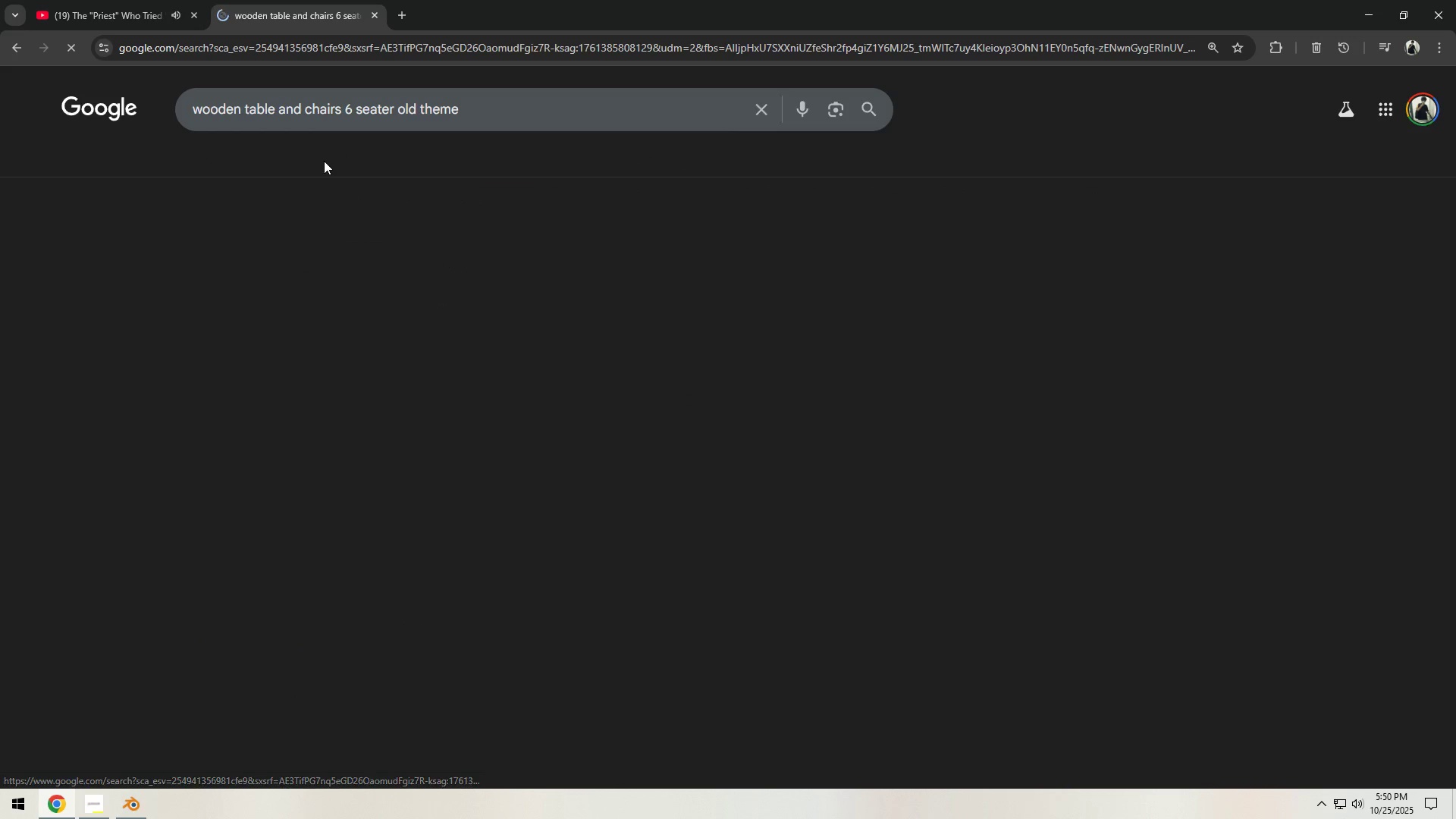 
mouse_move([460, 131])
 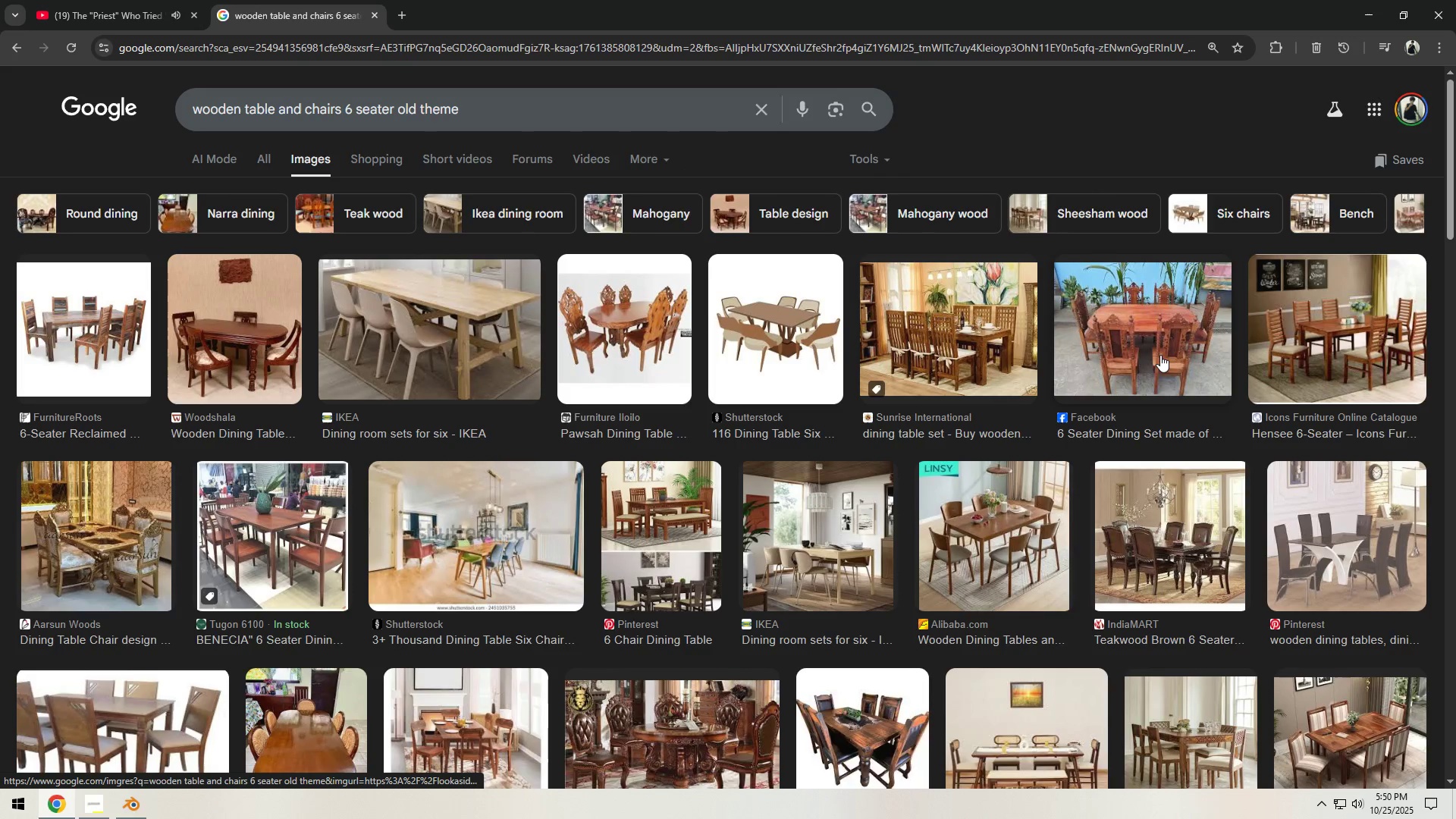 
middle_click([1160, 355])
 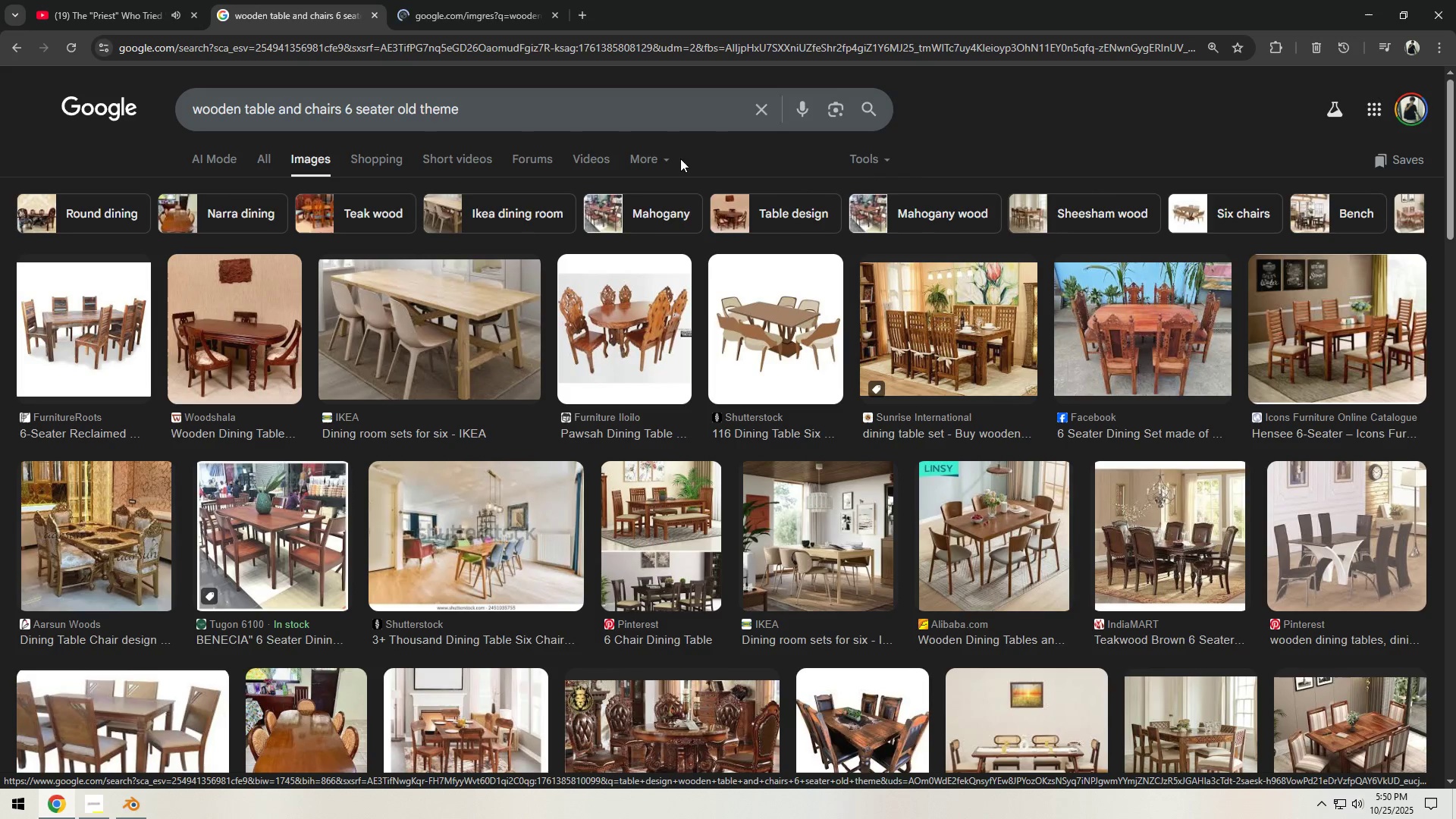 
left_click([531, 0])
 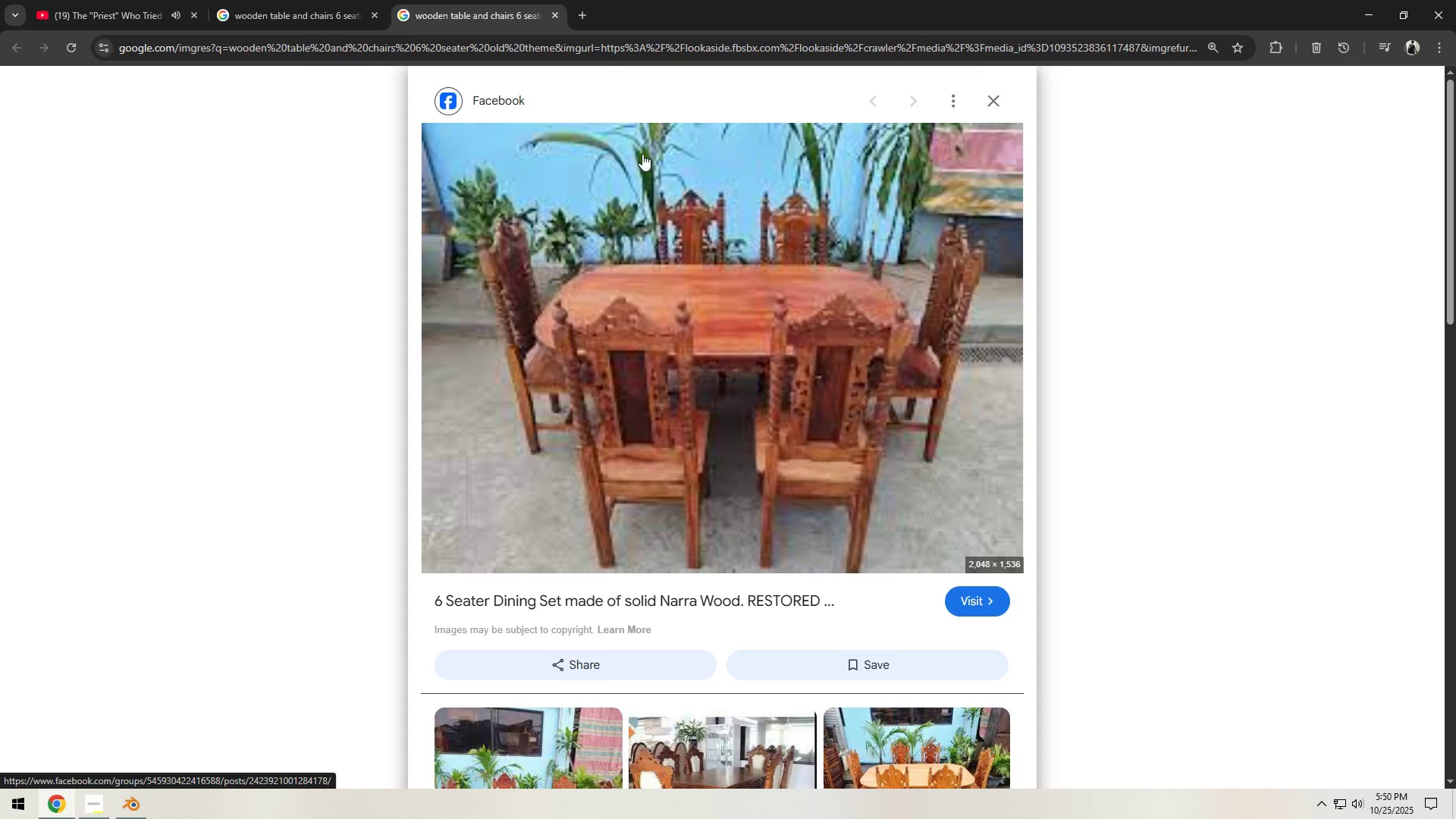 
left_click([315, 4])
 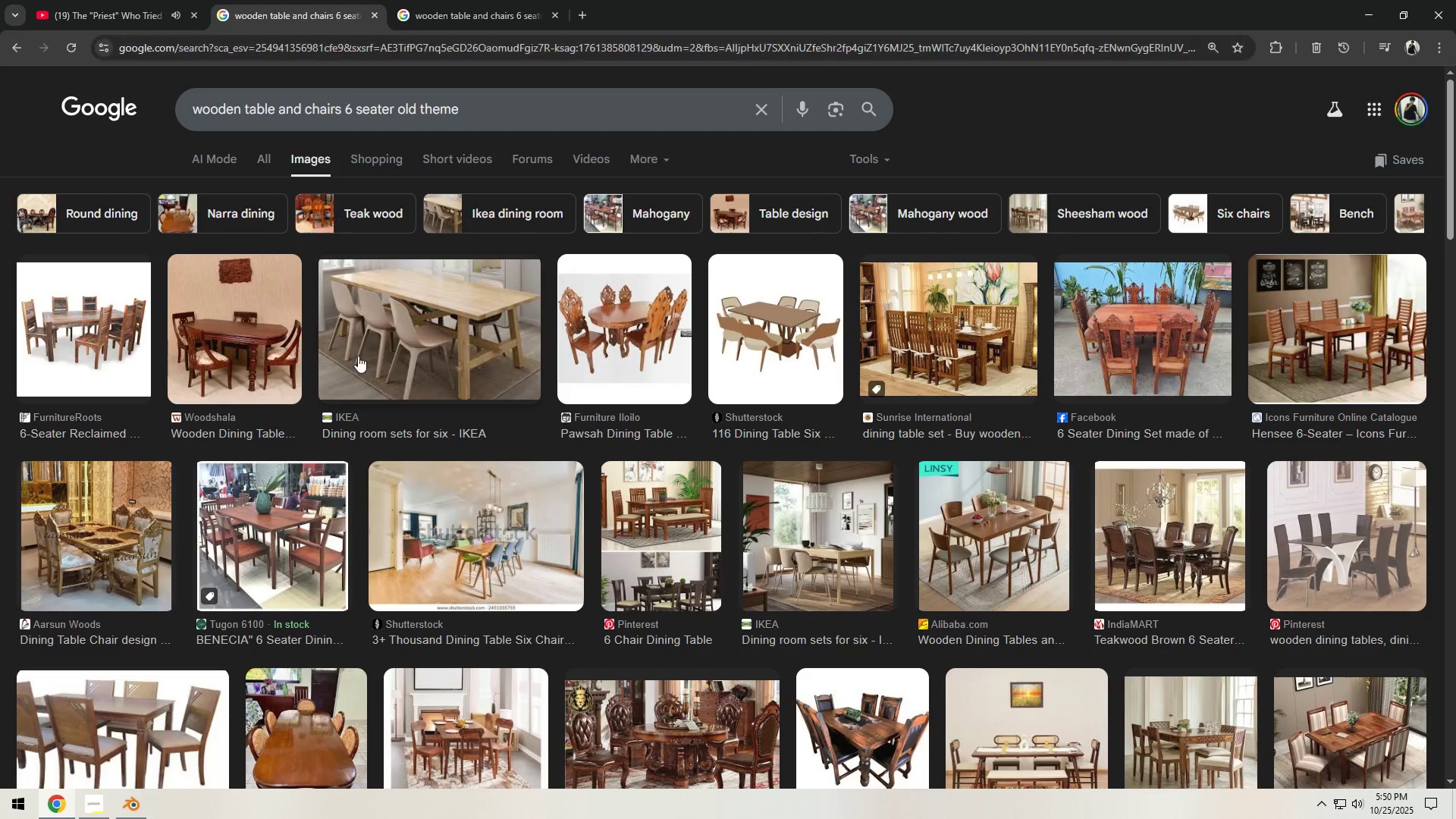 
scroll: coordinate [358, 356], scroll_direction: down, amount: 6.0
 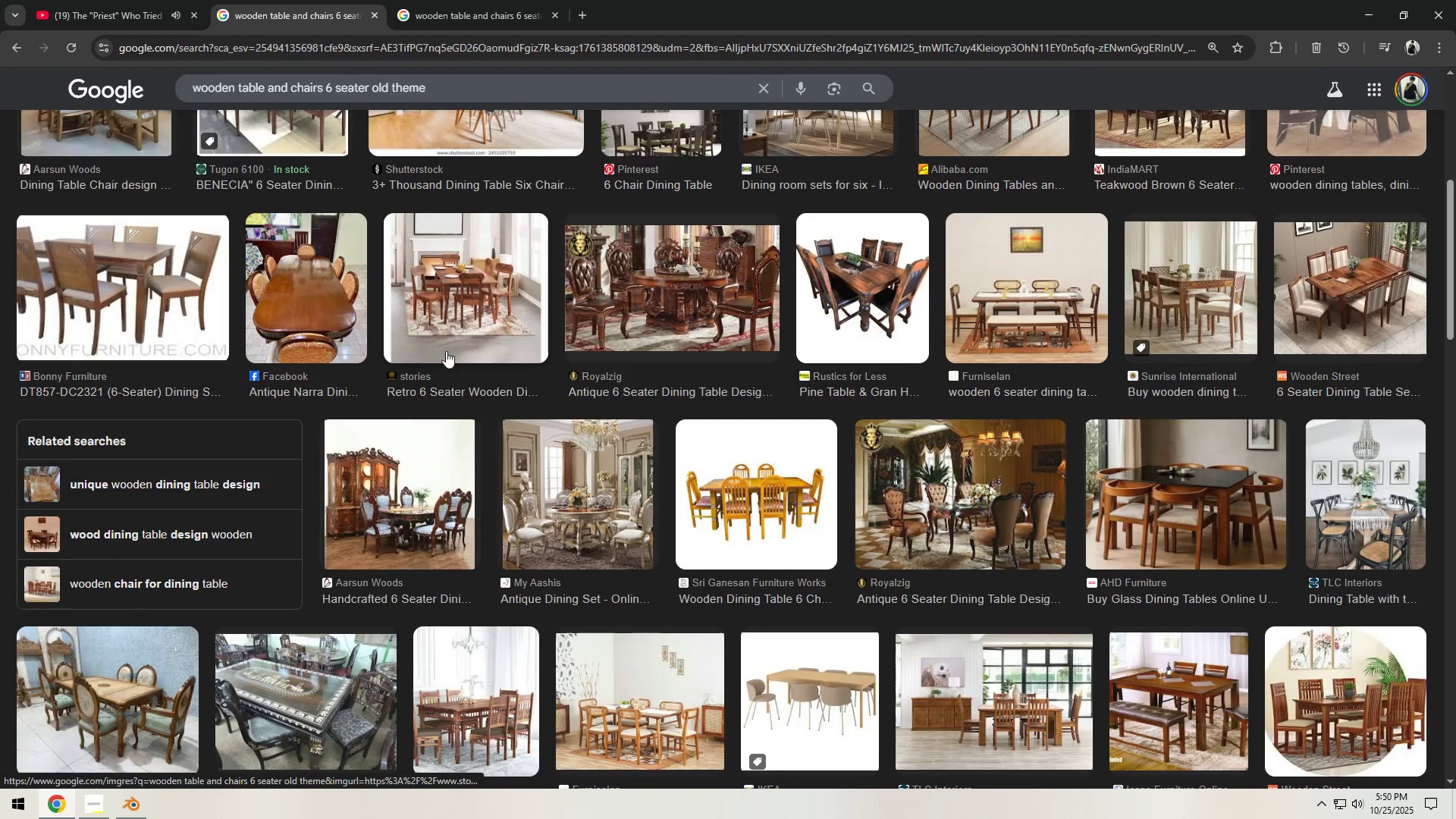 
left_click([706, 293])
 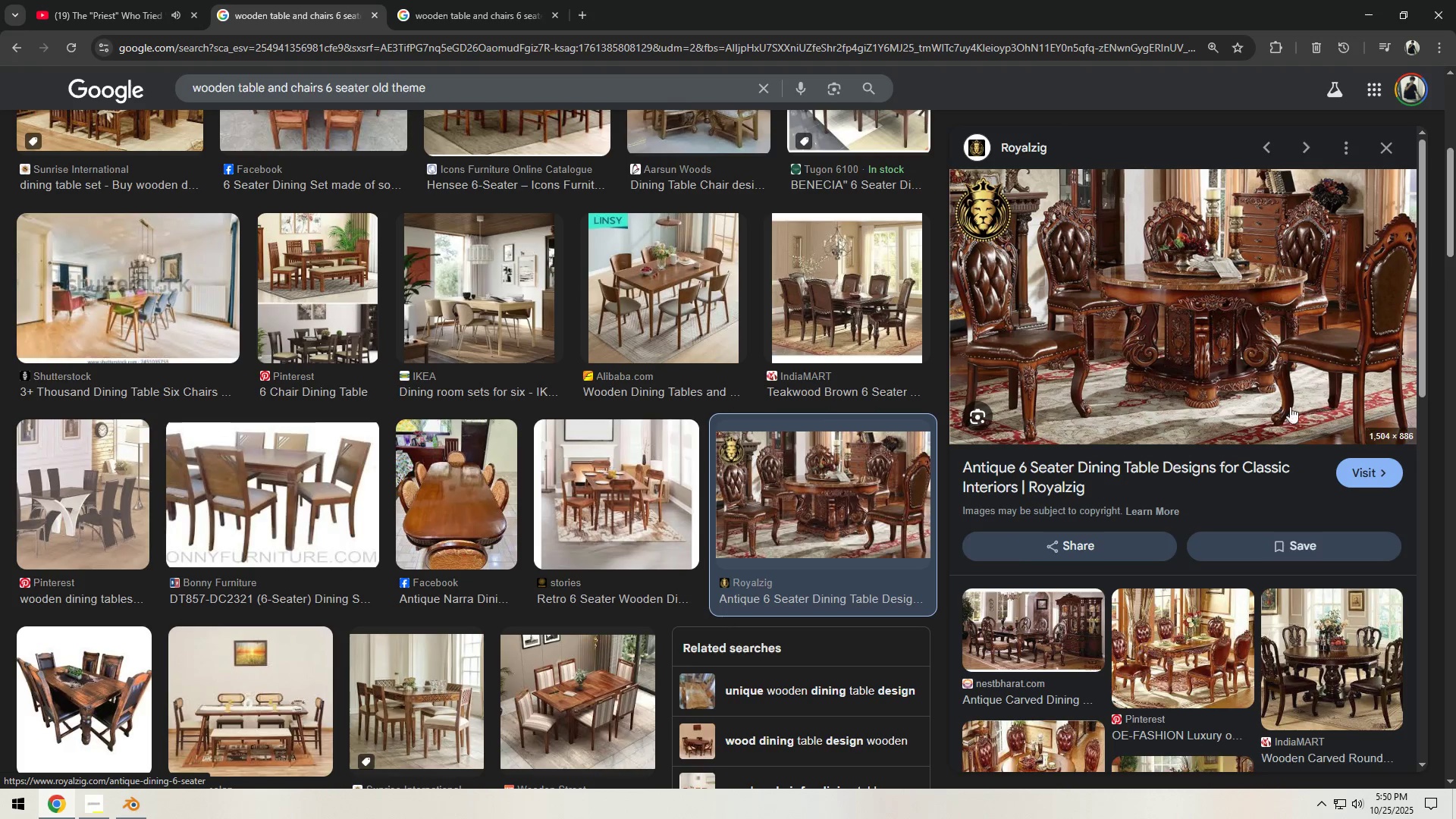 
left_click([1365, 476])
 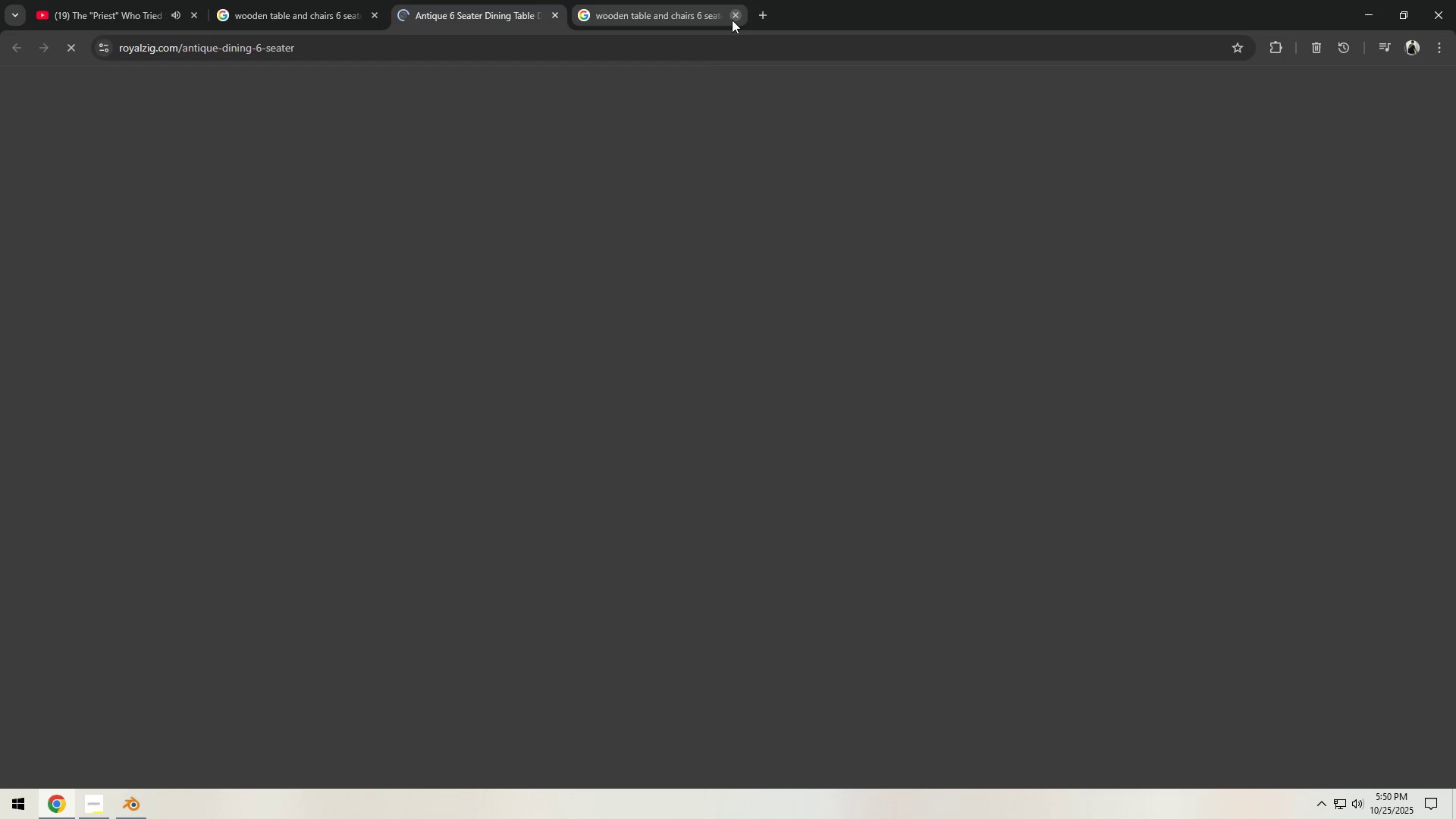 
left_click([732, 20])
 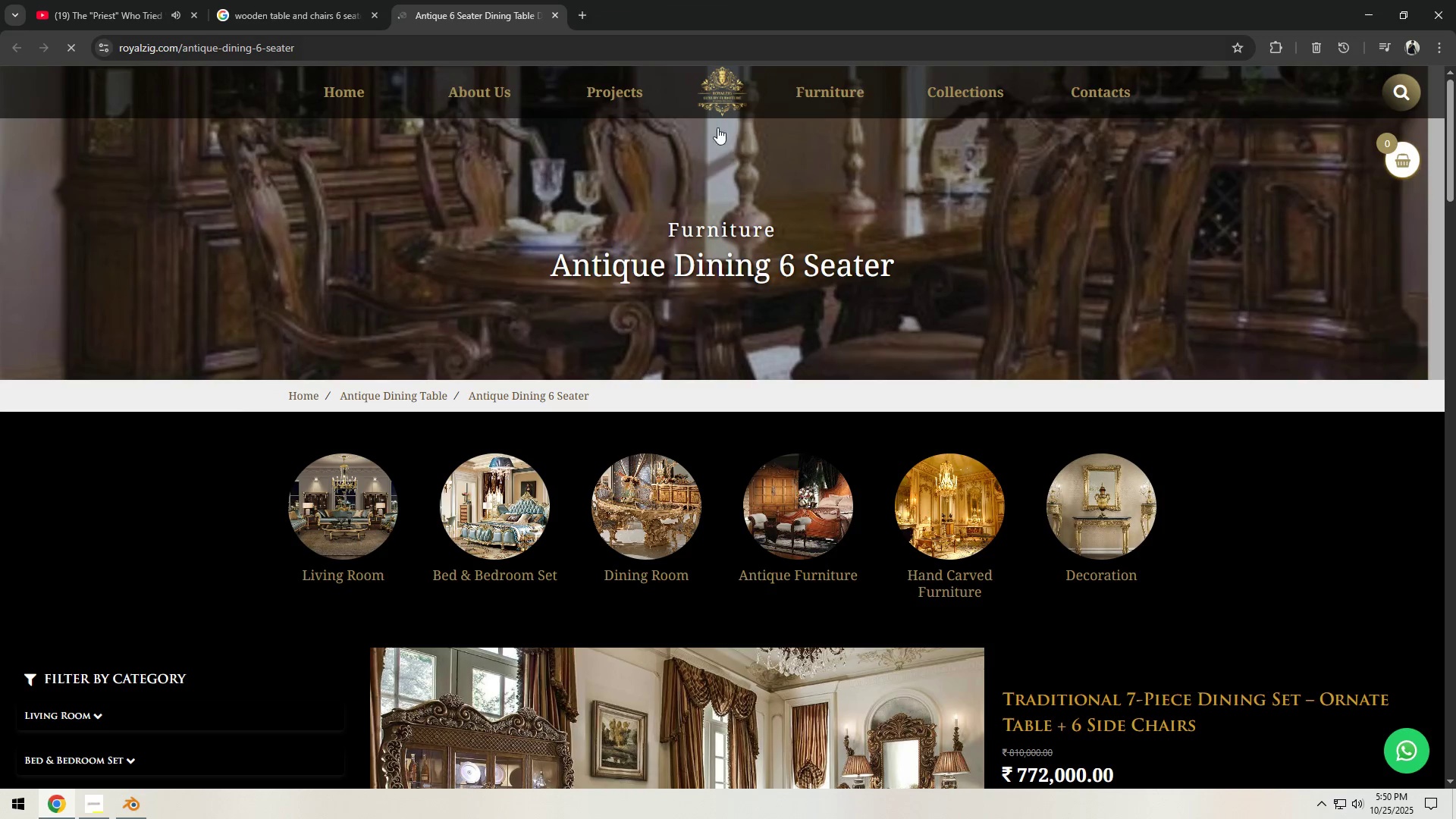 
scroll: coordinate [785, 445], scroll_direction: down, amount: 22.0
 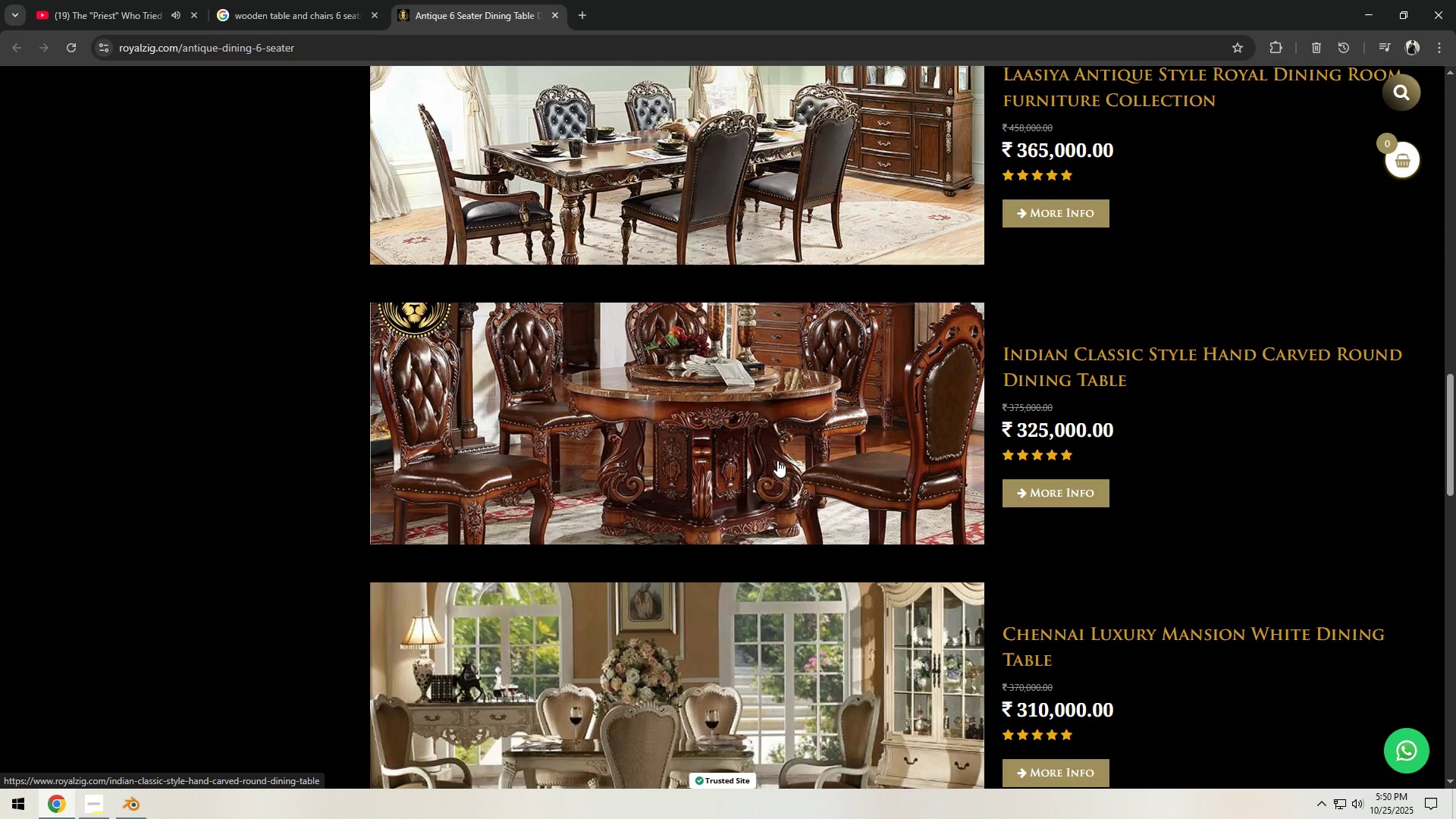 
scroll: coordinate [777, 460], scroll_direction: down, amount: 1.0
 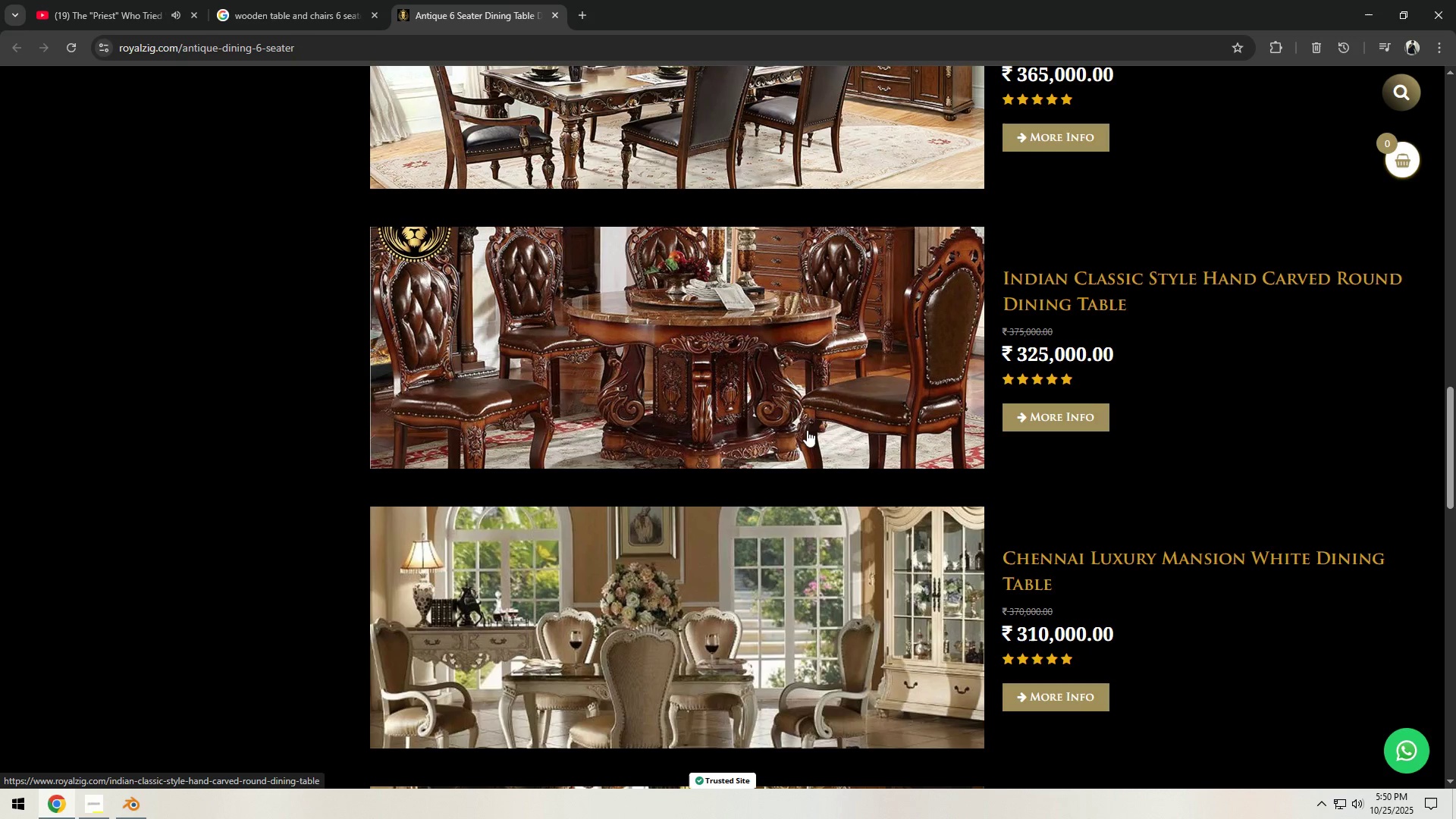 
wait(9.43)
 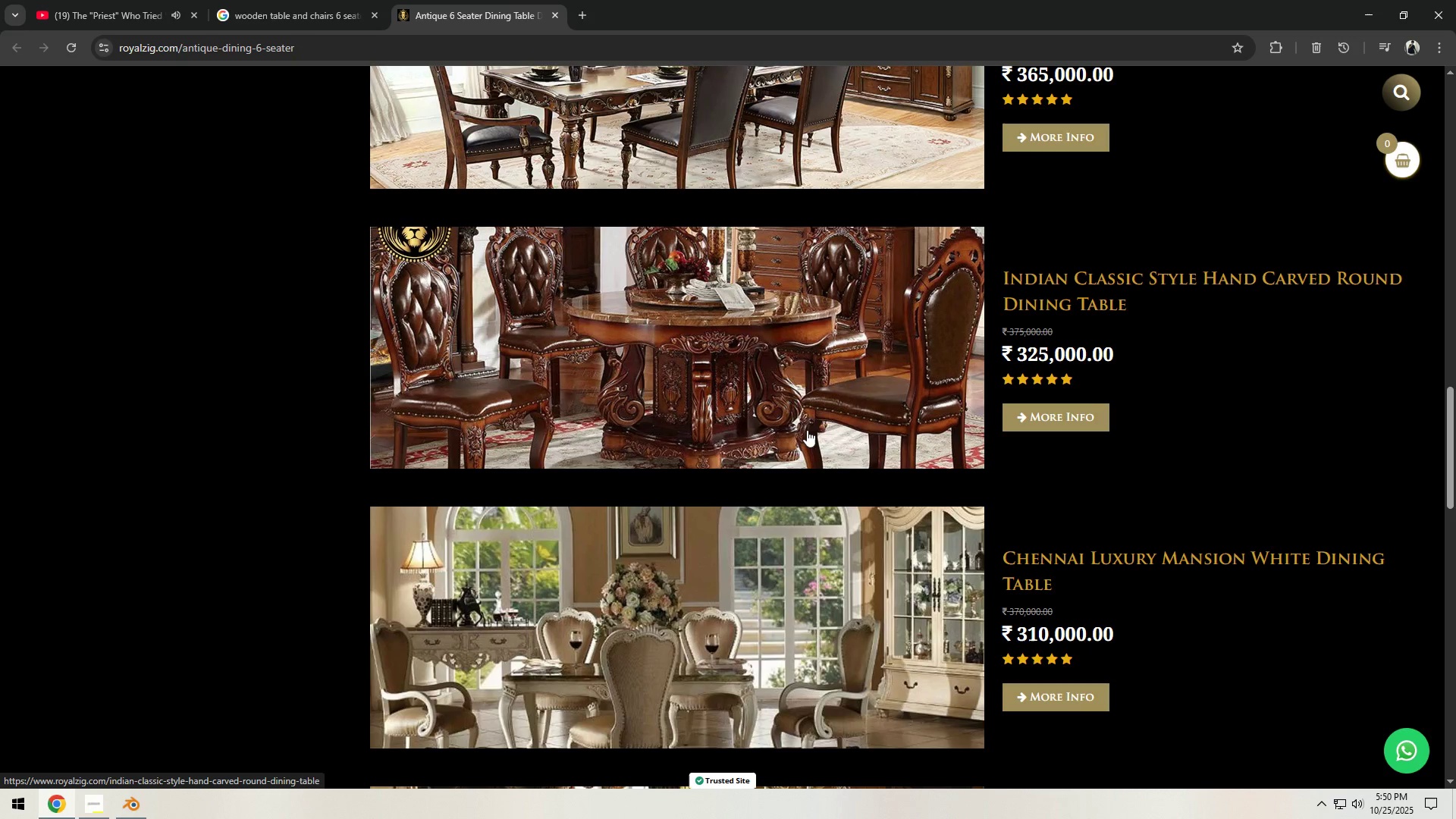 
scroll: coordinate [617, 548], scroll_direction: down, amount: 8.0
 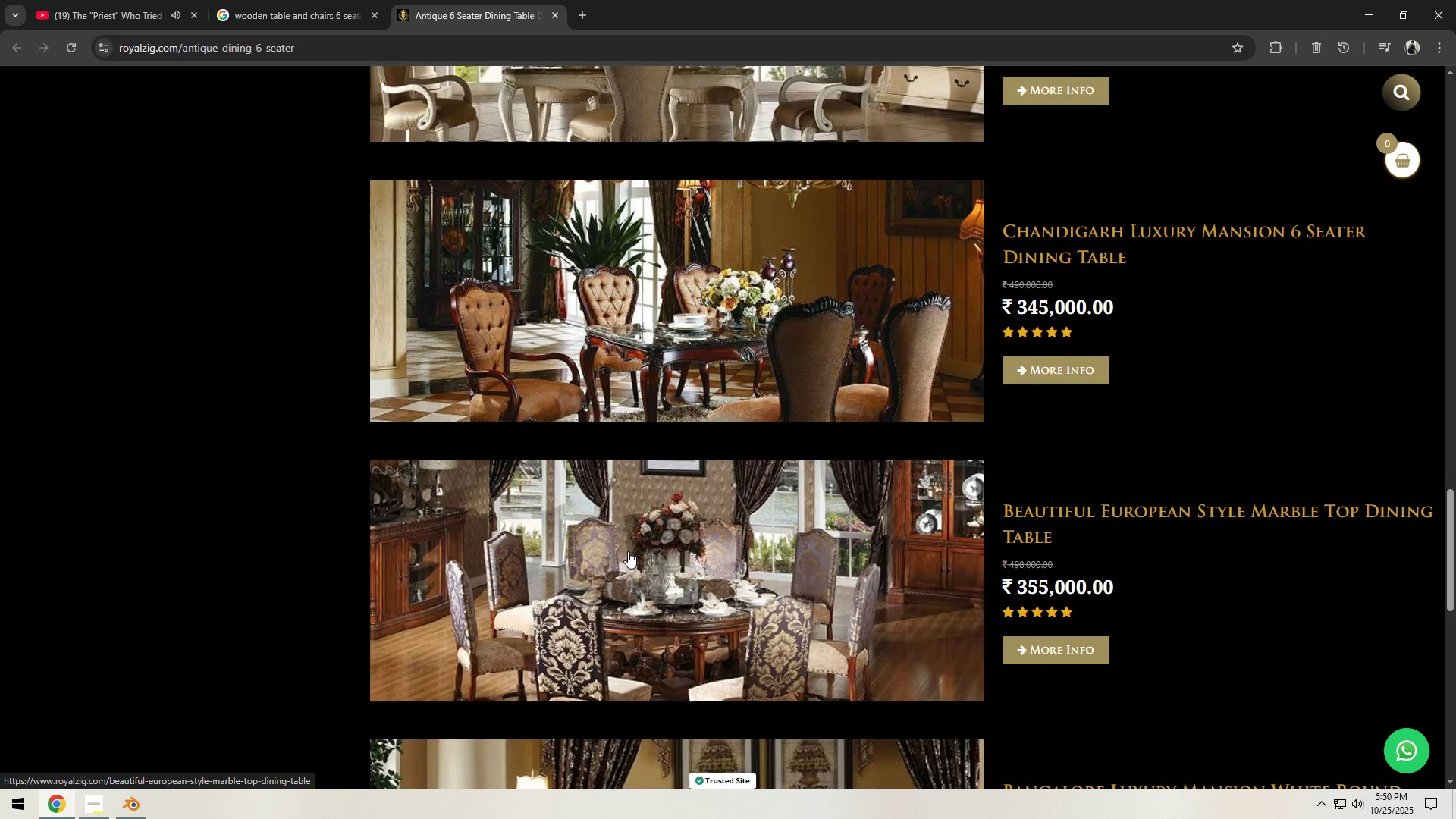 
scroll: coordinate [686, 556], scroll_direction: up, amount: 8.0
 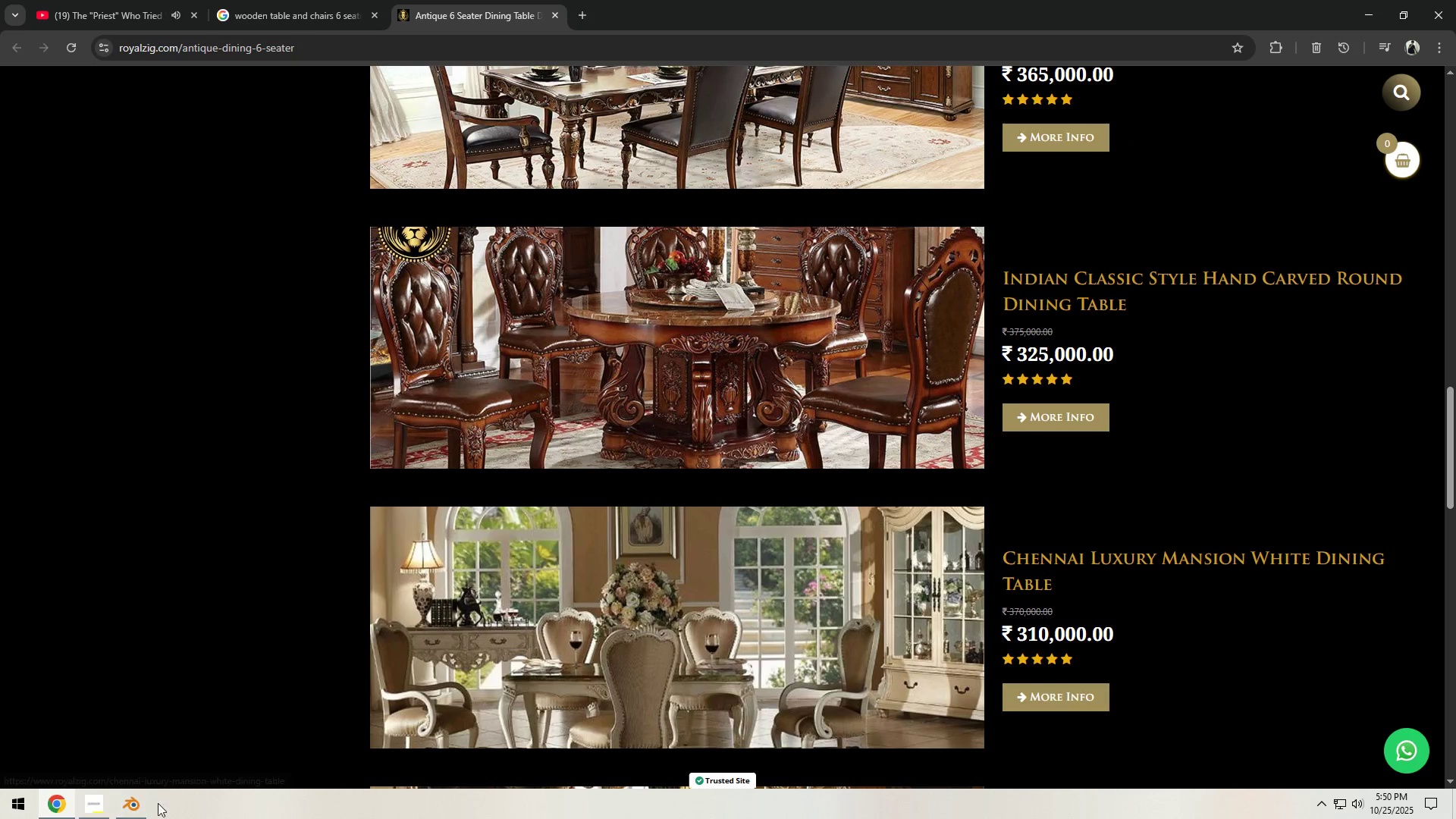 
left_click([140, 810])
 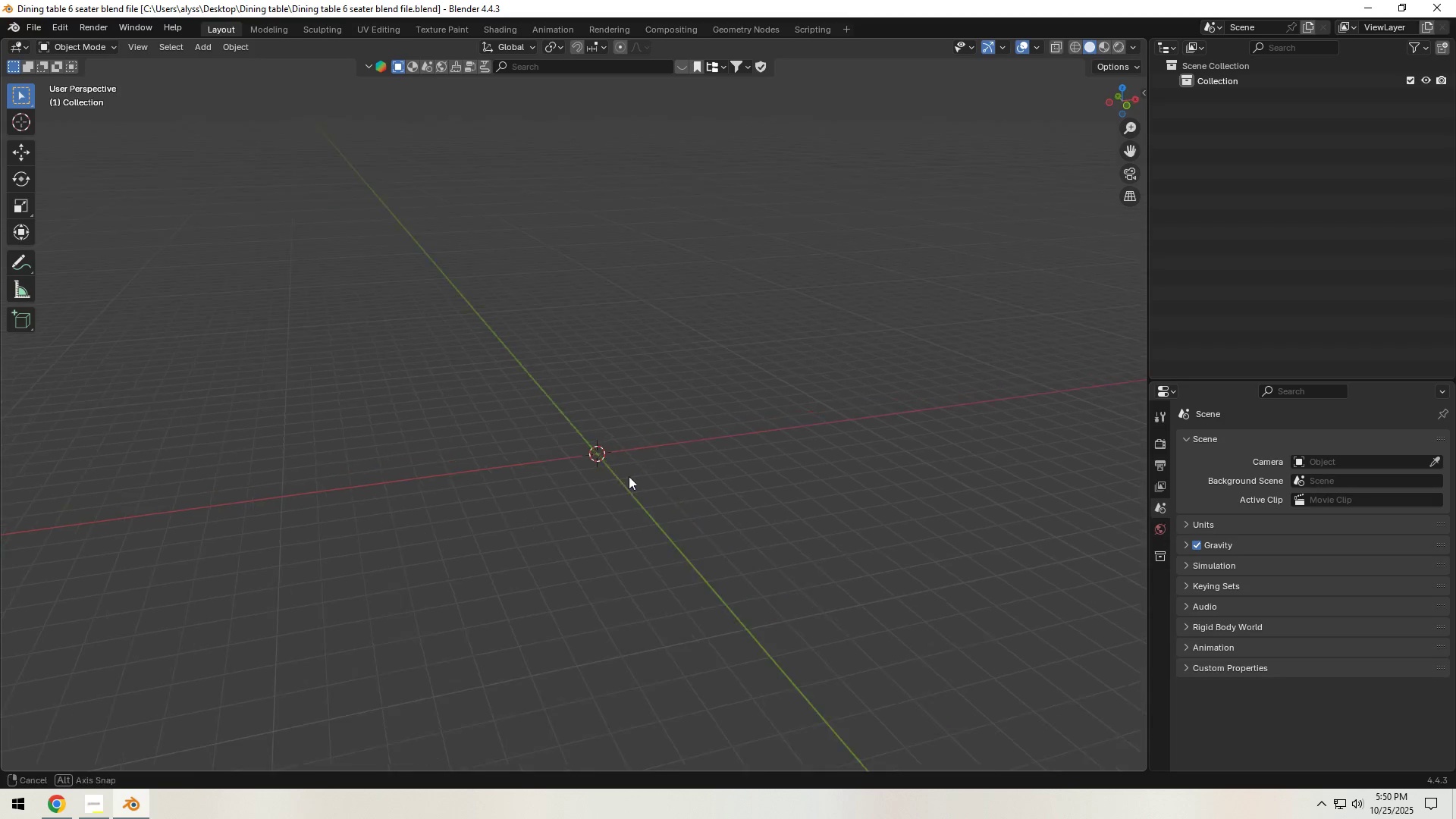 
key(Shift+ShiftLeft)
 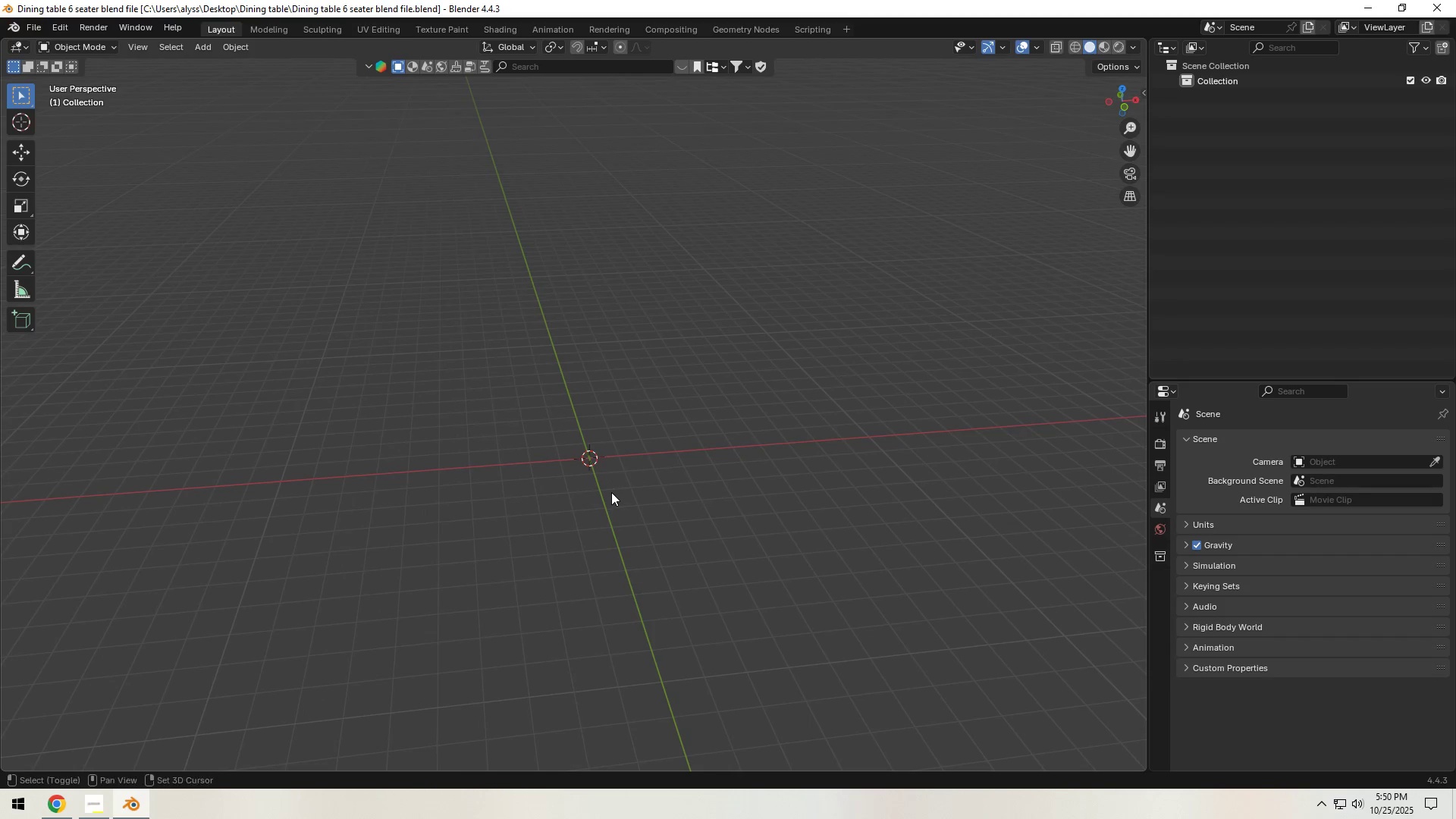 
key(Shift+A)
 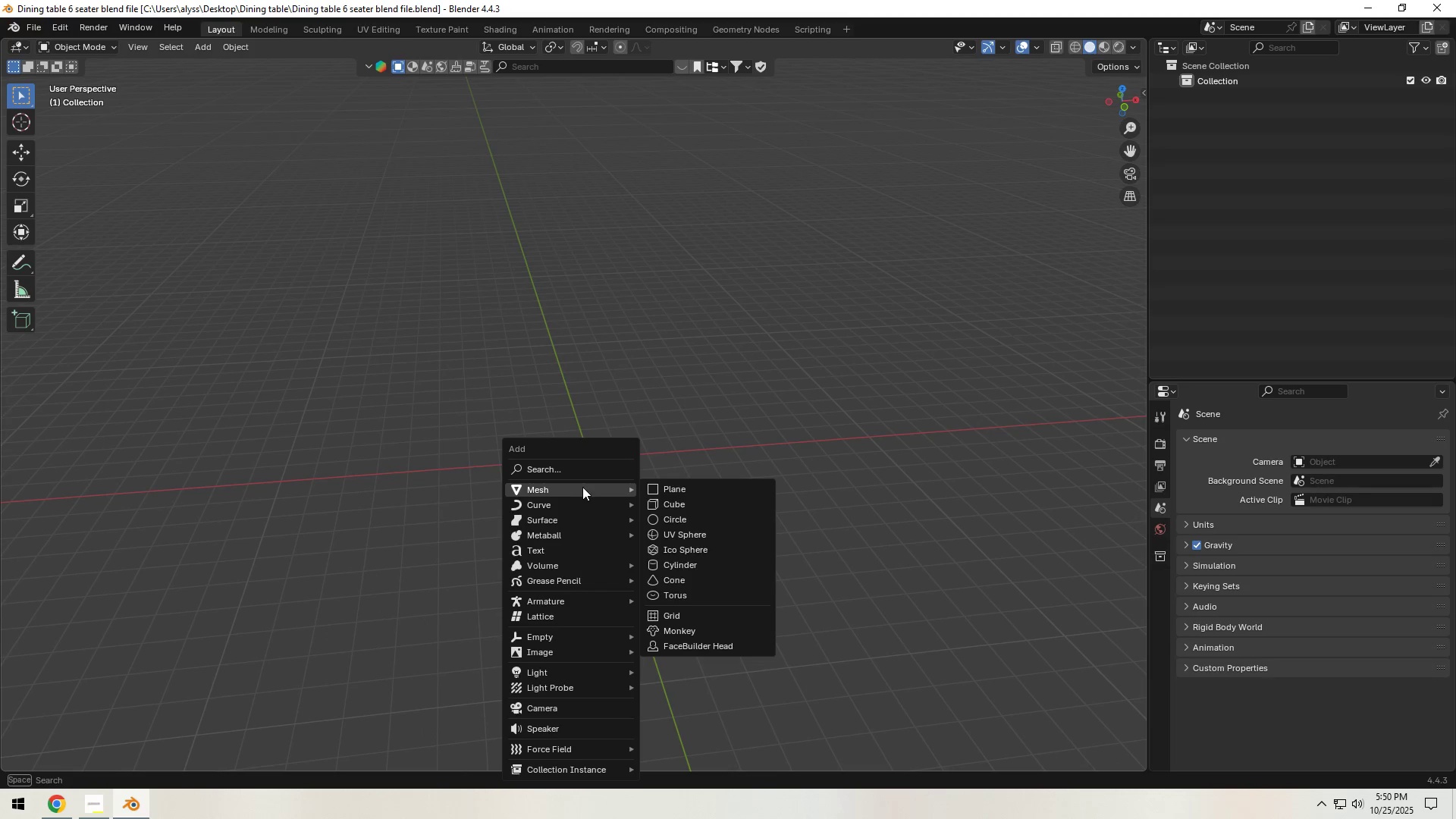 
mouse_move([692, 495])
 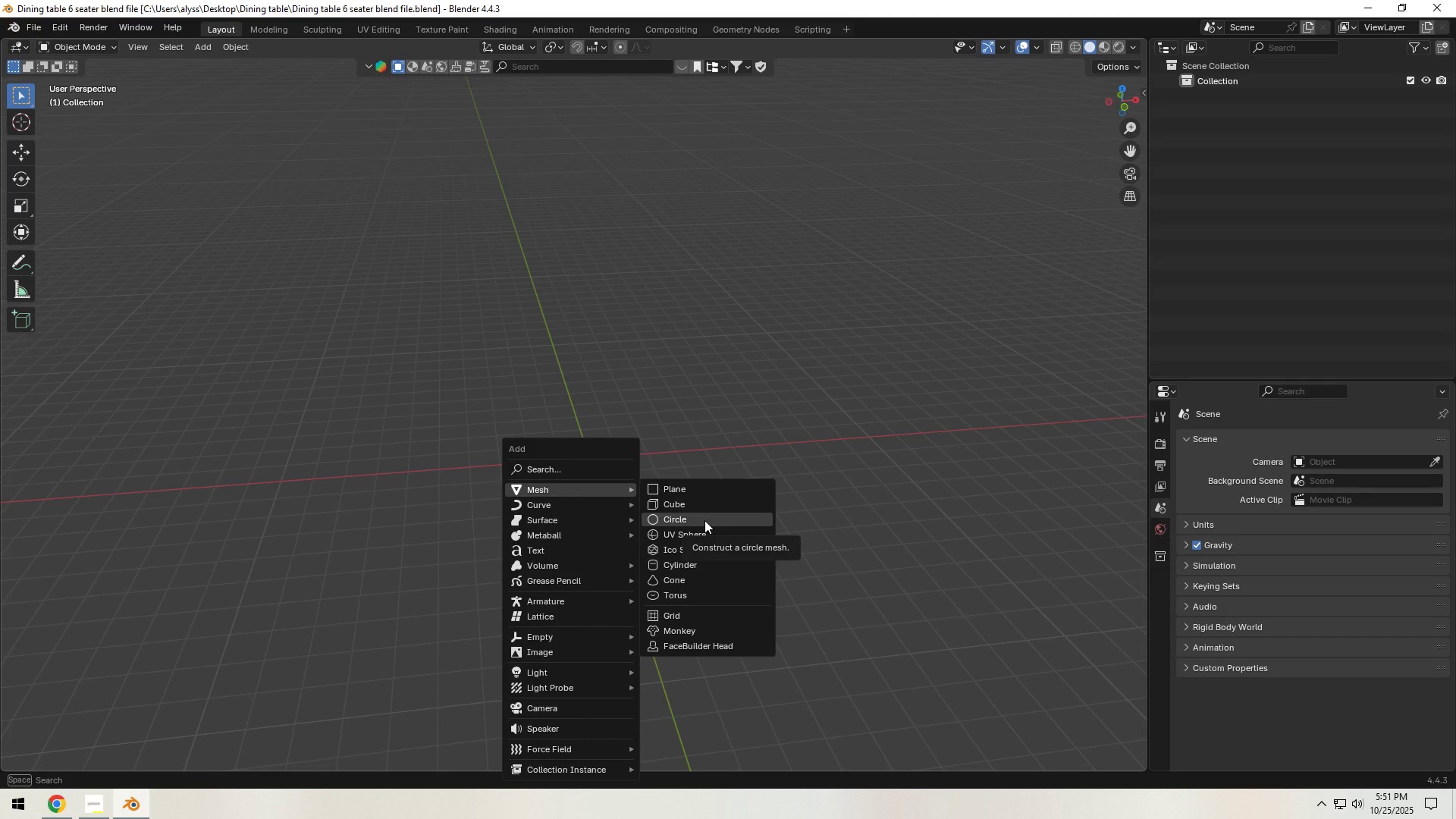 
left_click([704, 520])
 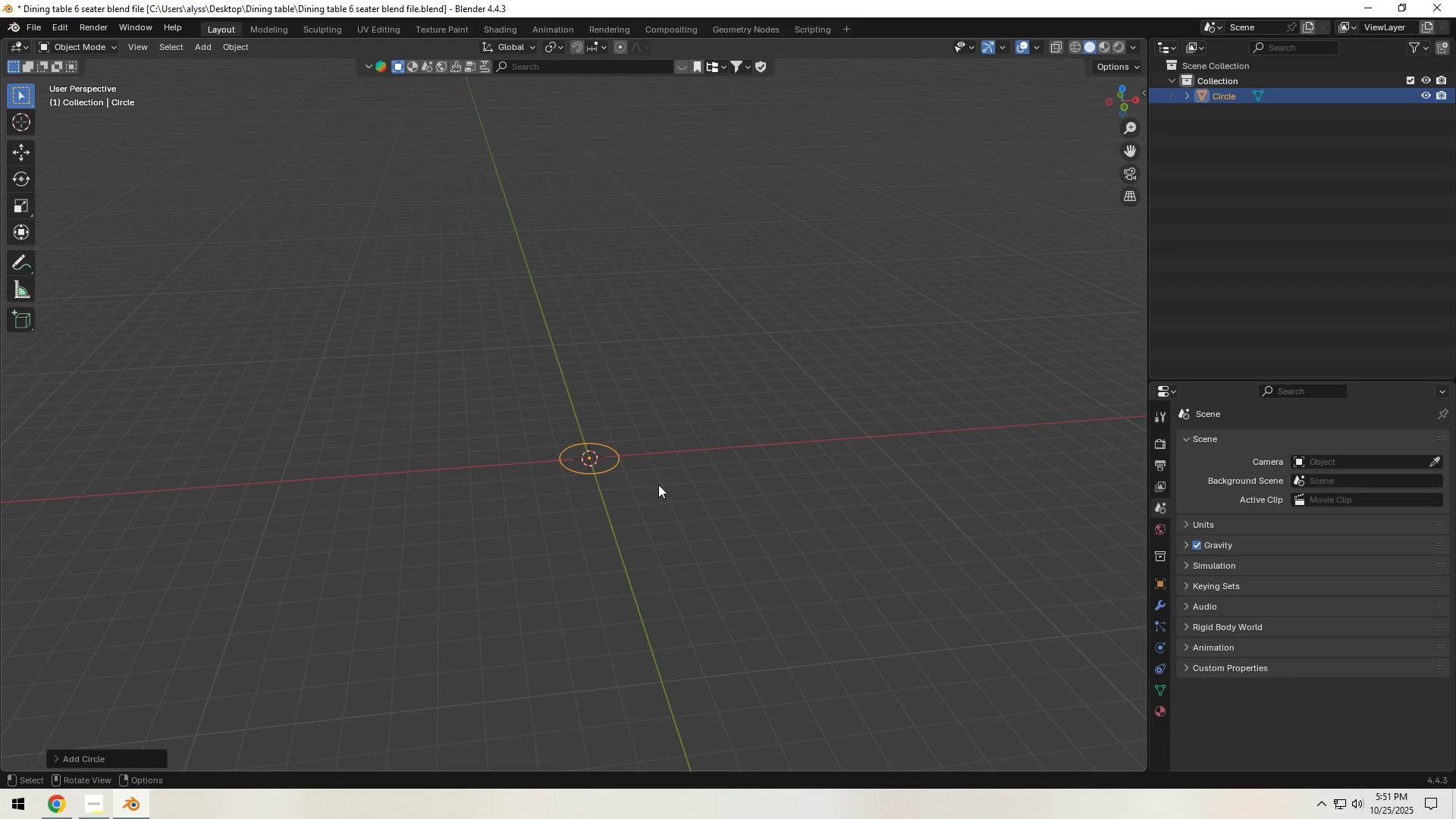 
key(Backquote)
 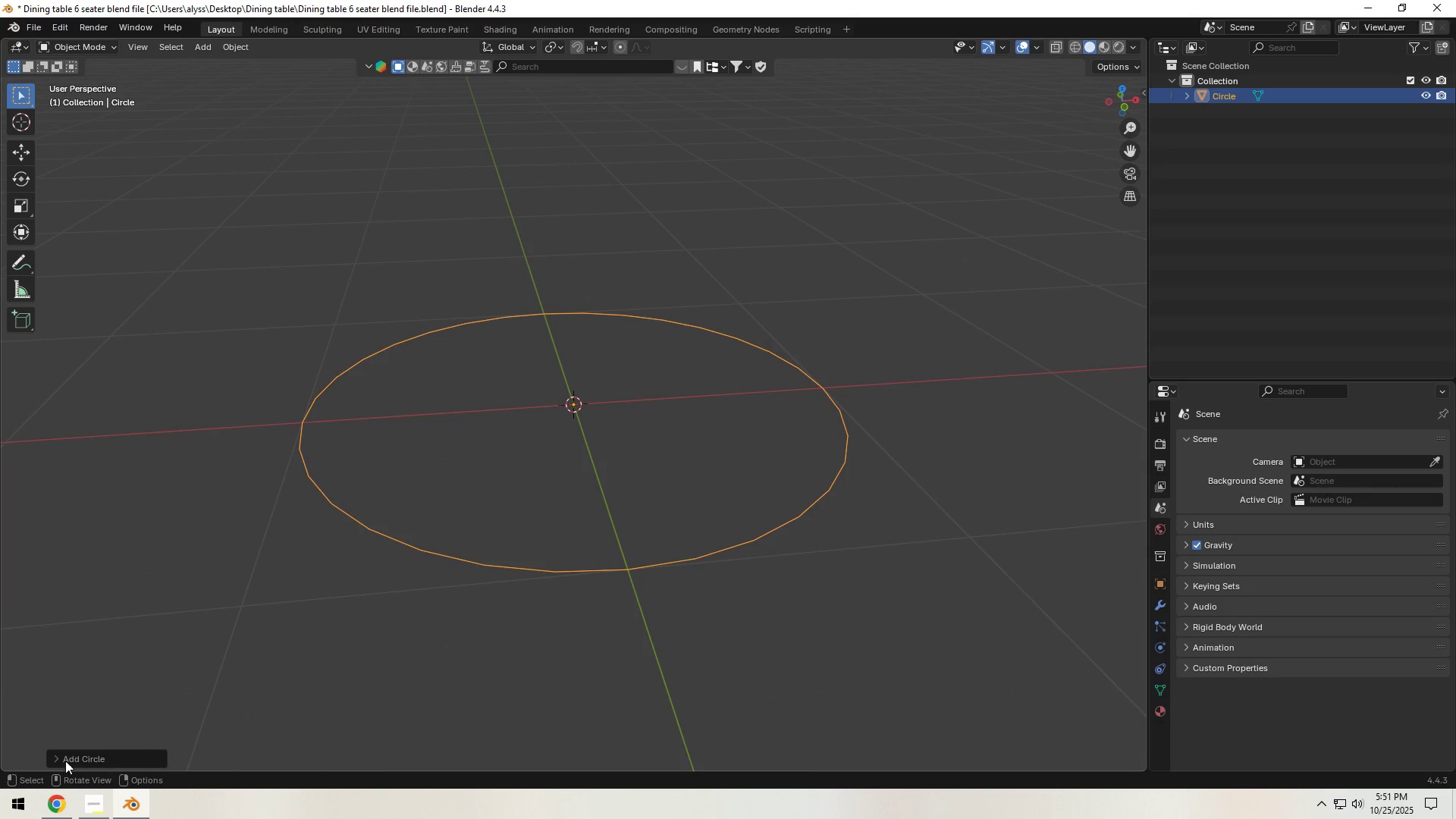 
left_click([55, 758])
 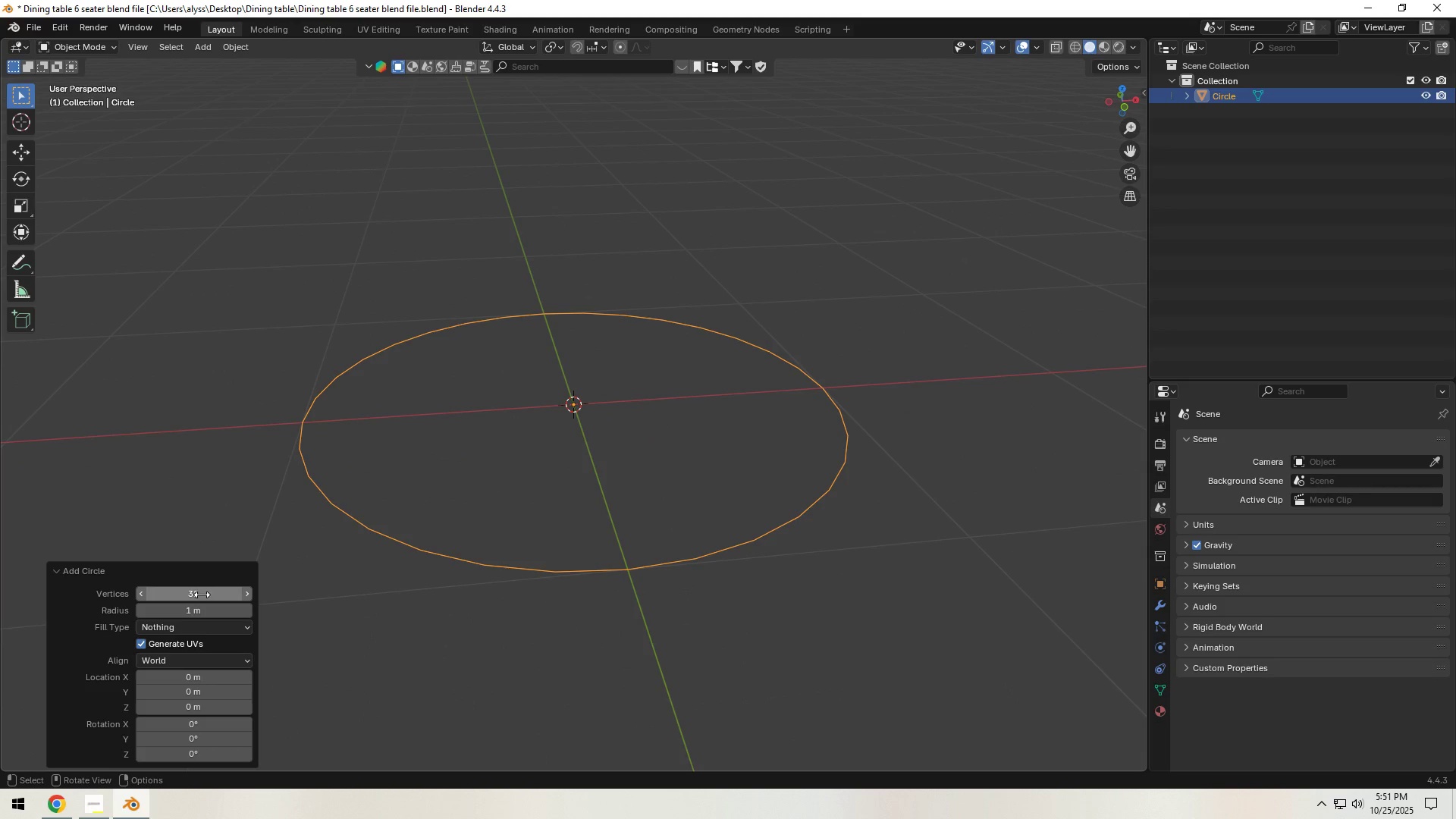 
left_click([202, 595])
 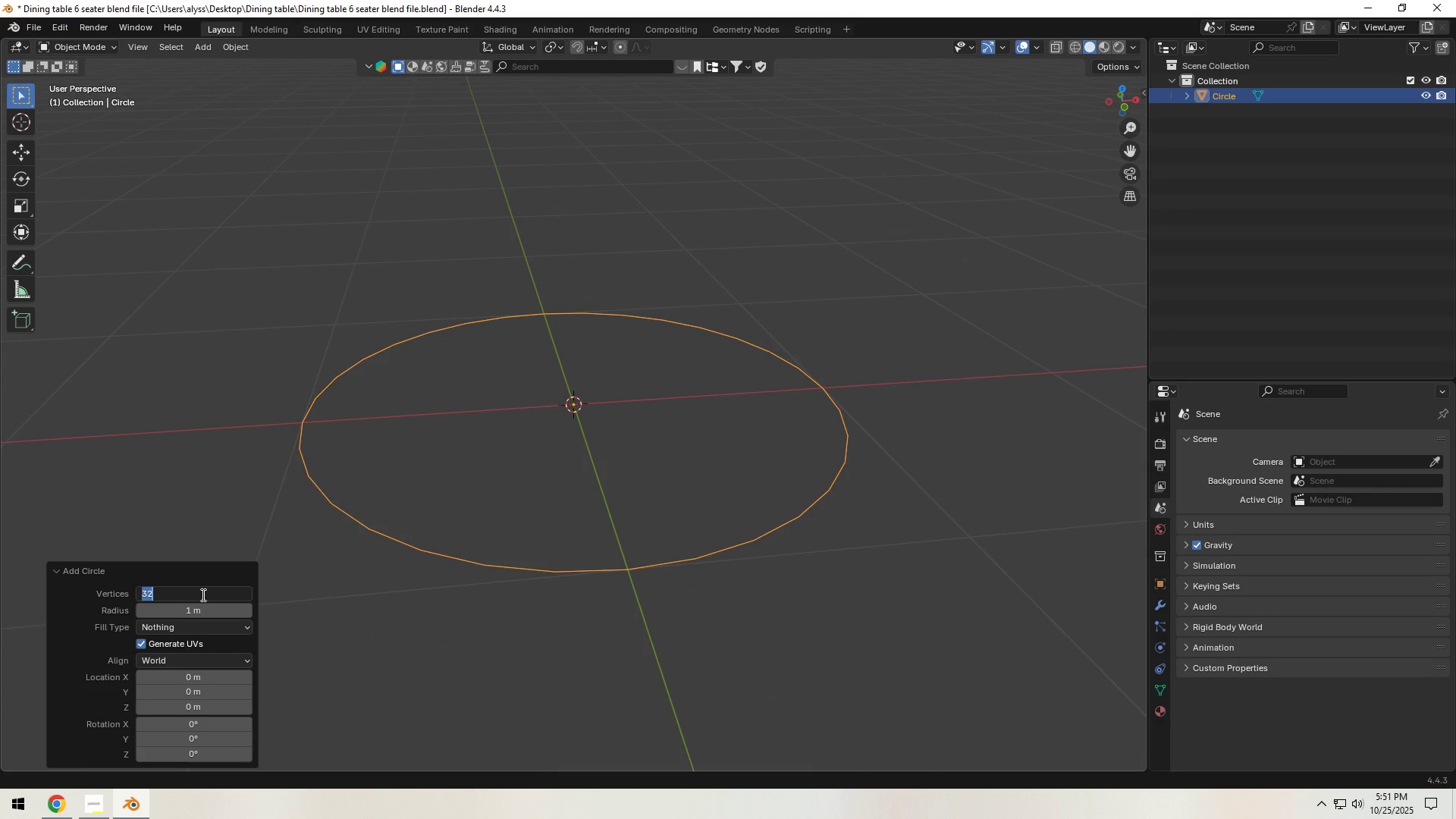 
key(Numpad1)
 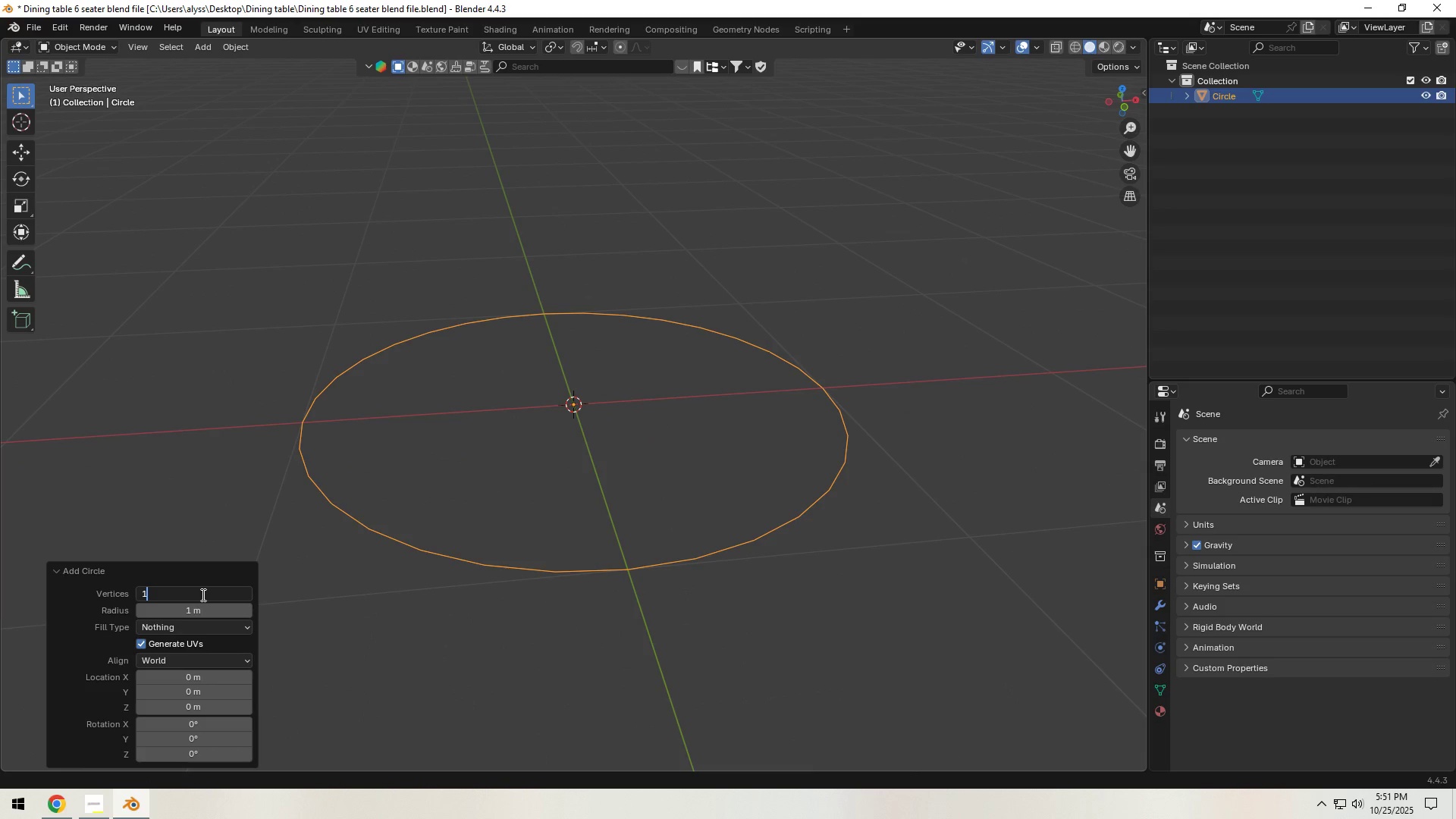 
key(Numpad0)
 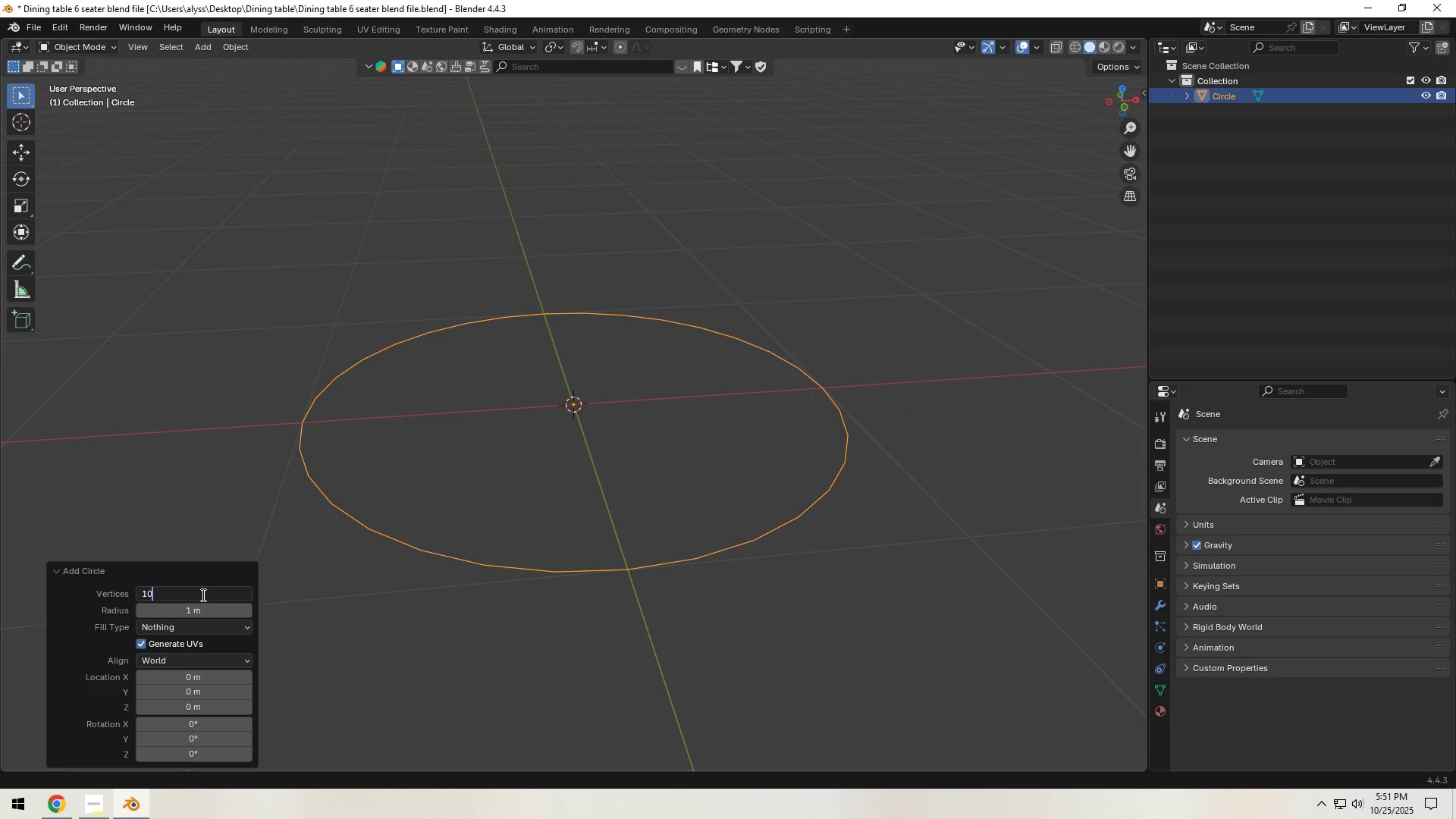 
key(NumpadEnter)
 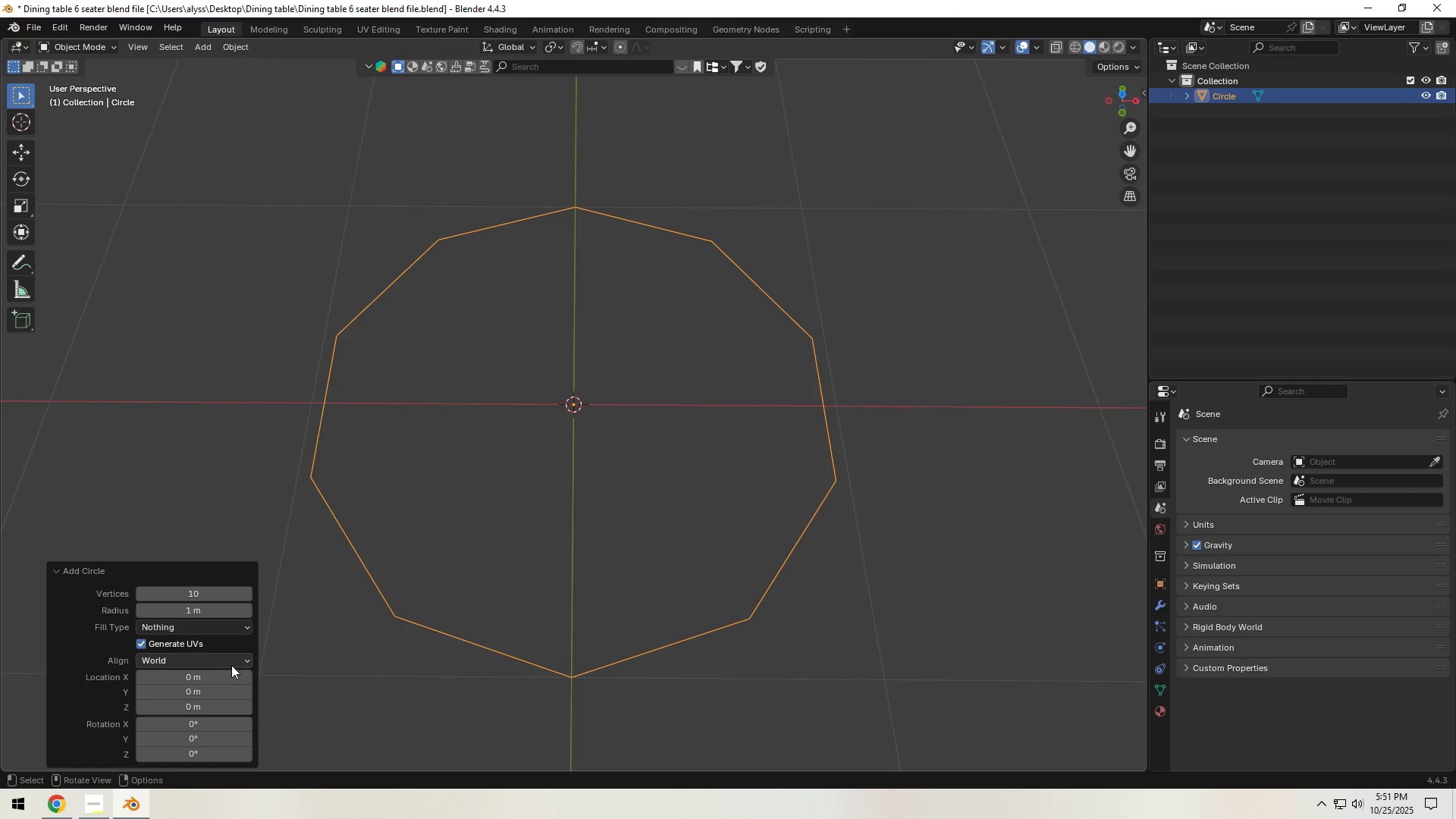 
left_click([249, 595])
 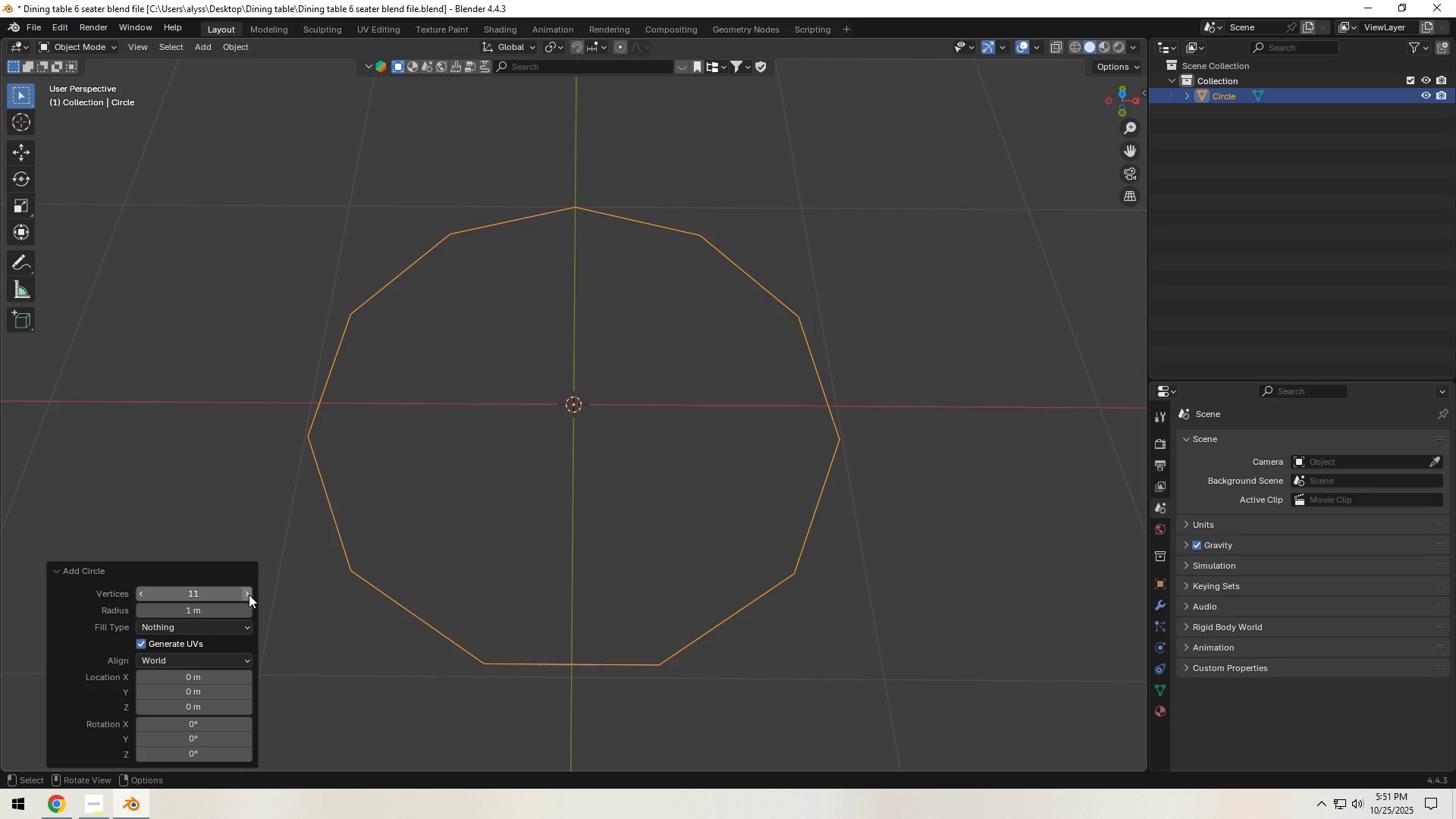 
left_click([249, 595])
 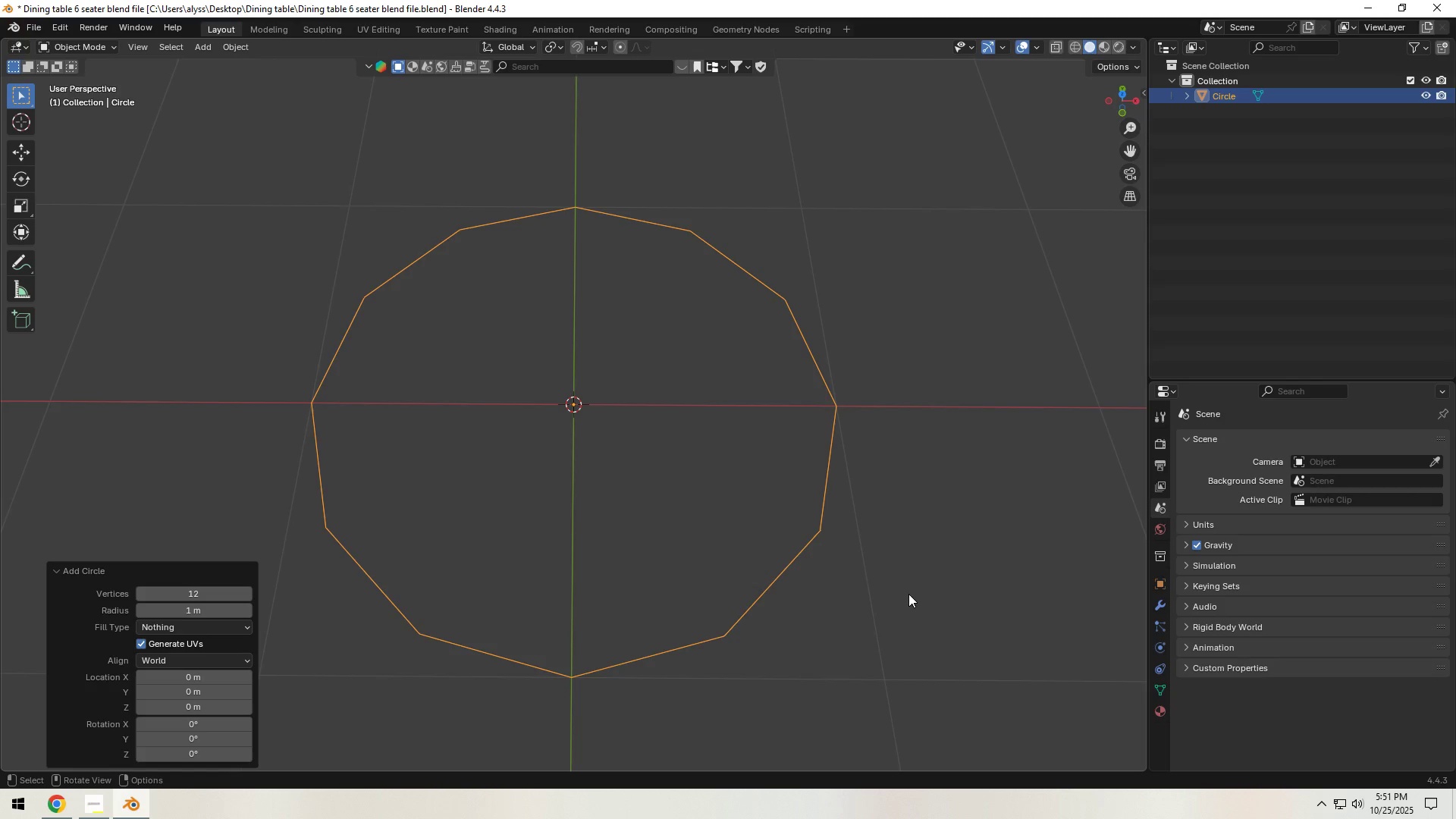 
wait(11.28)
 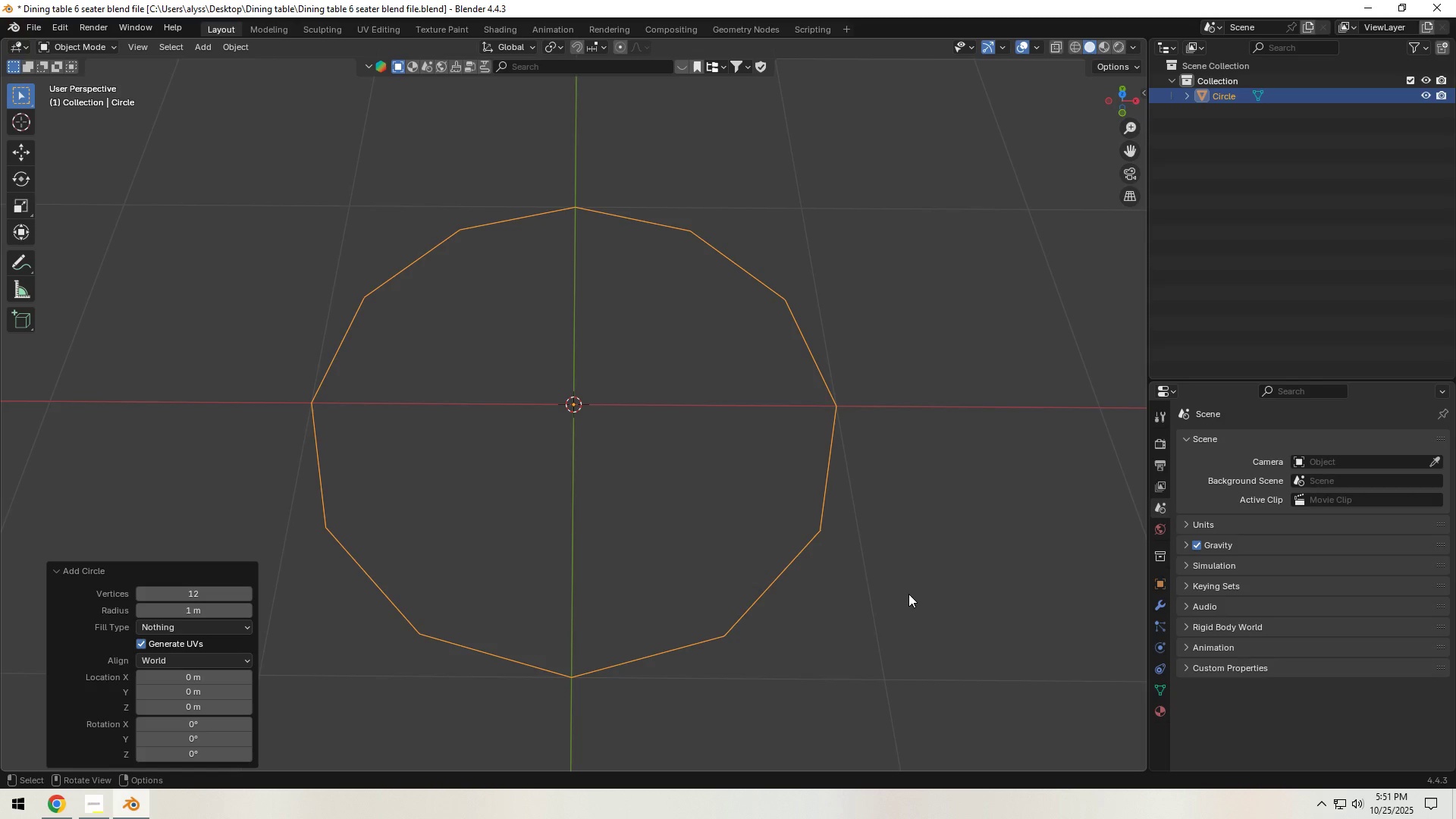 
left_click([902, 598])
 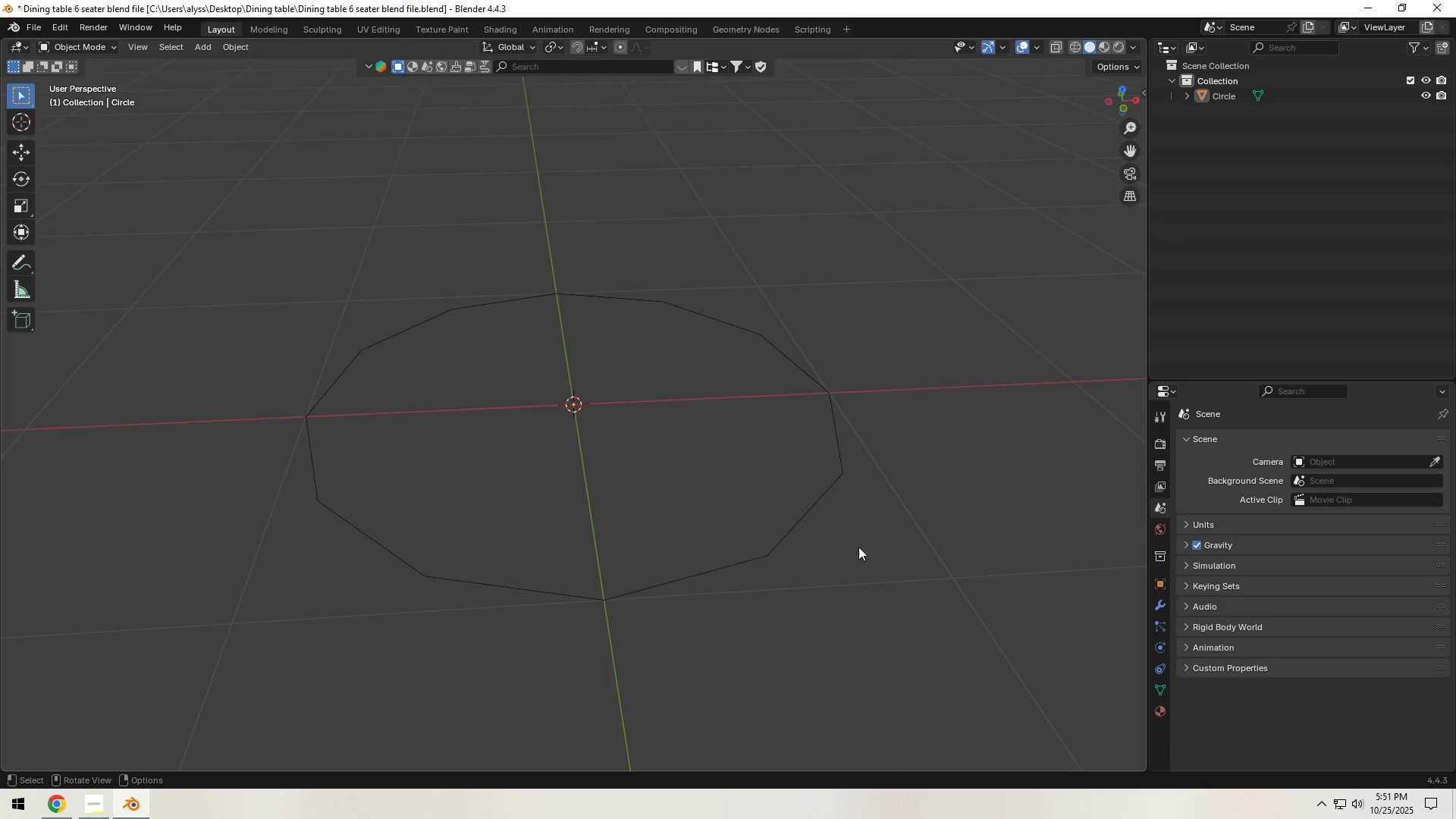 
left_click([795, 532])
 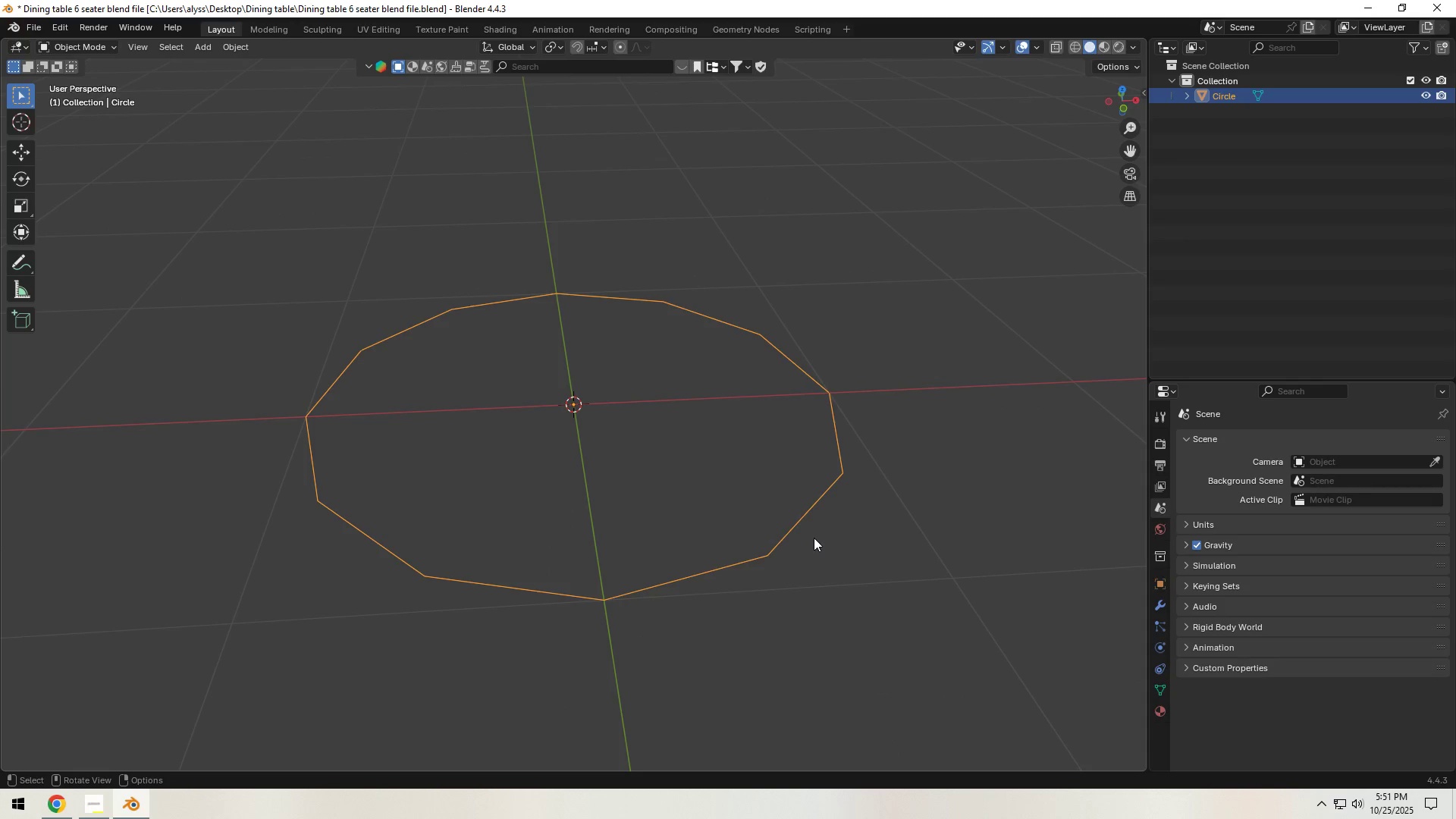 
key(Tab)
 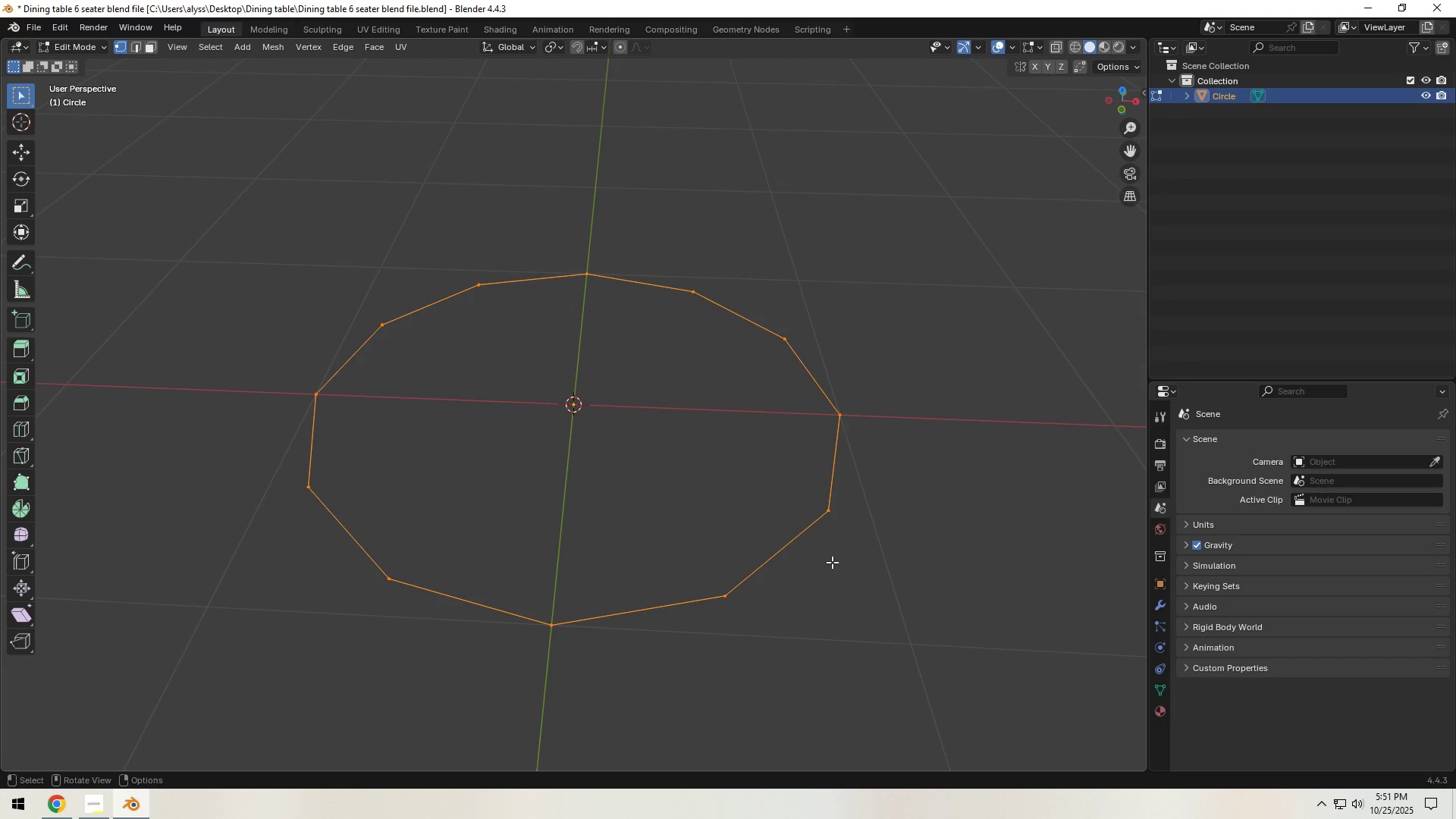 
key(Control+F)
 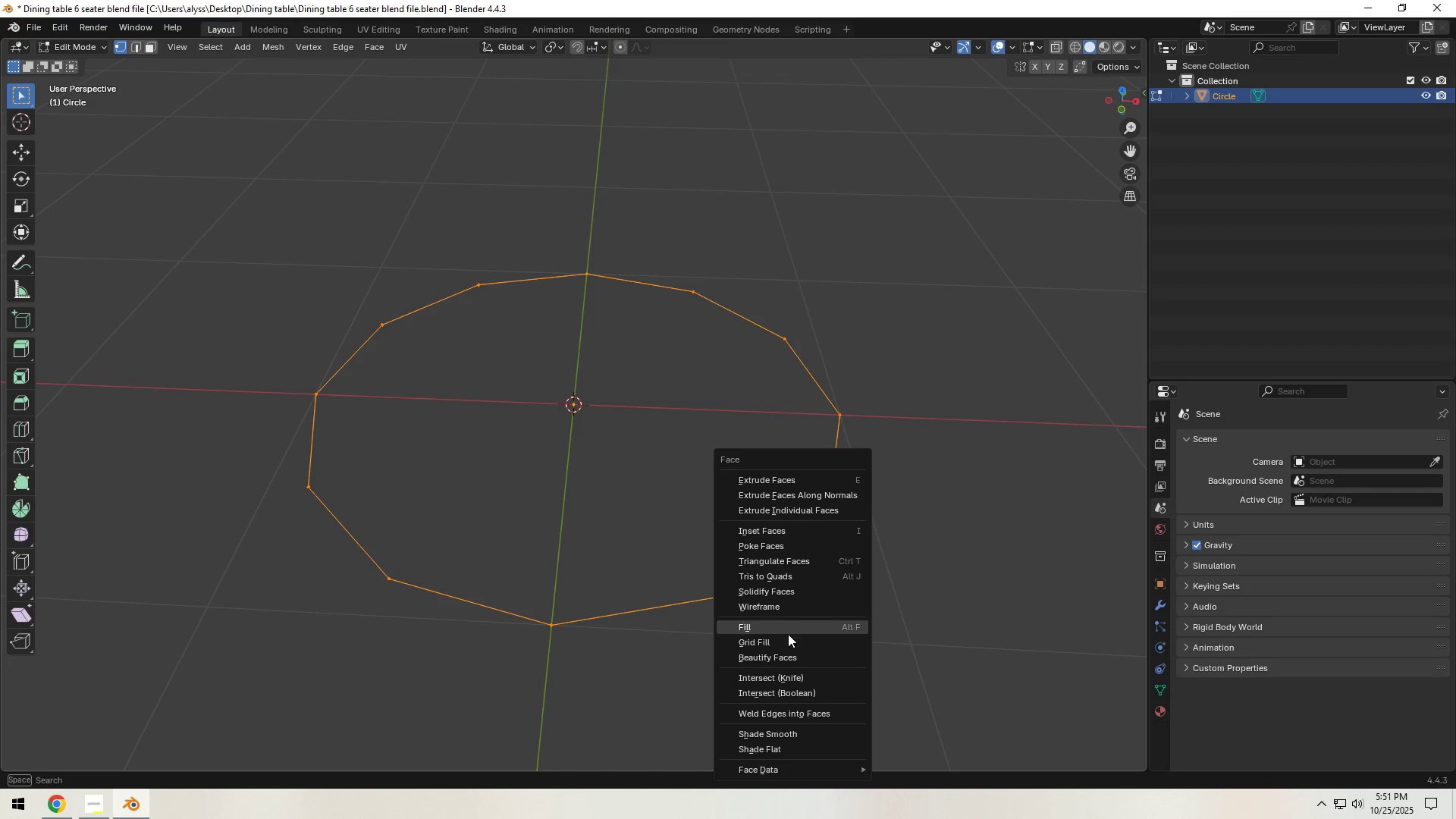 
left_click([786, 640])
 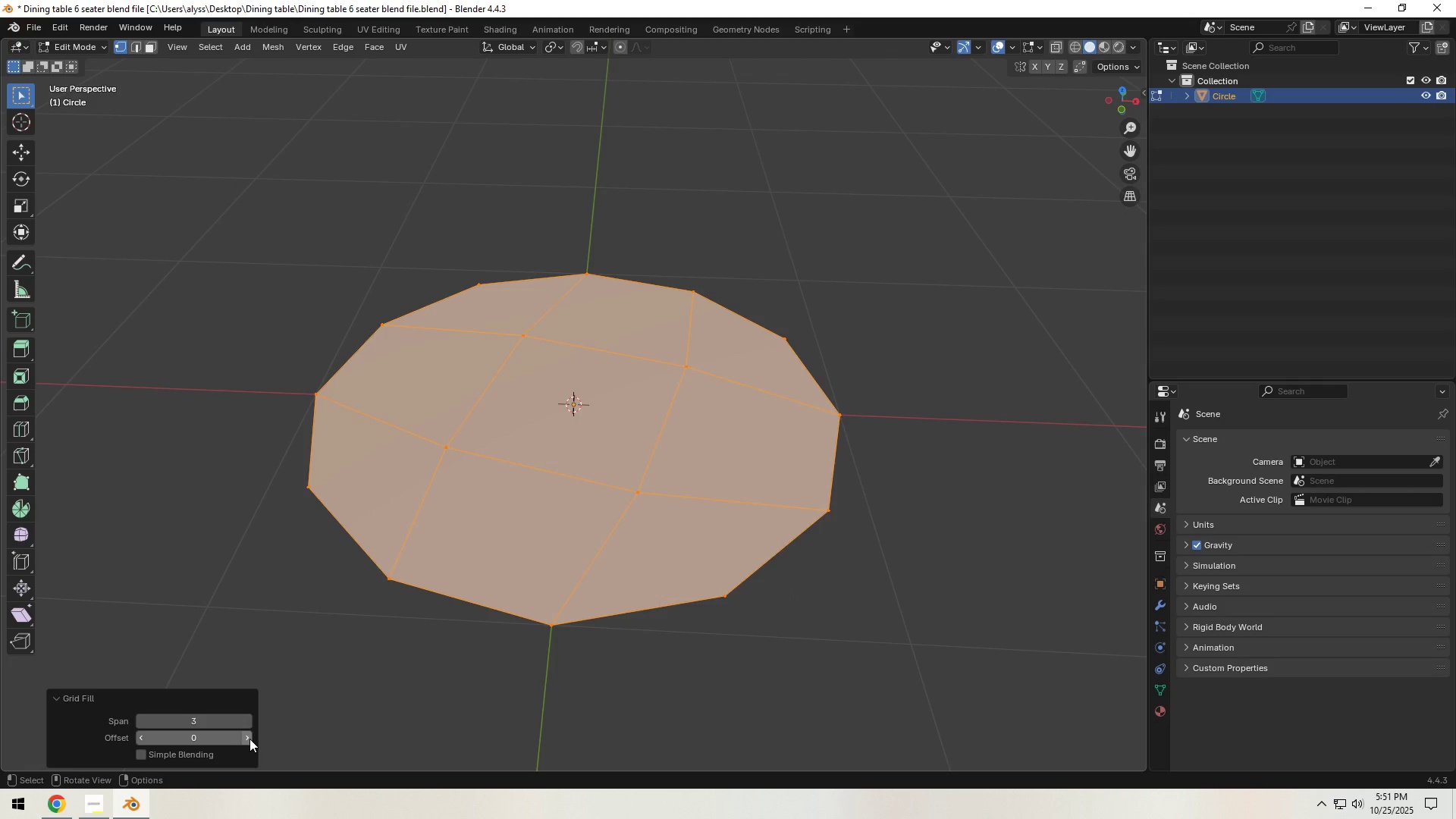 
left_click([249, 719])
 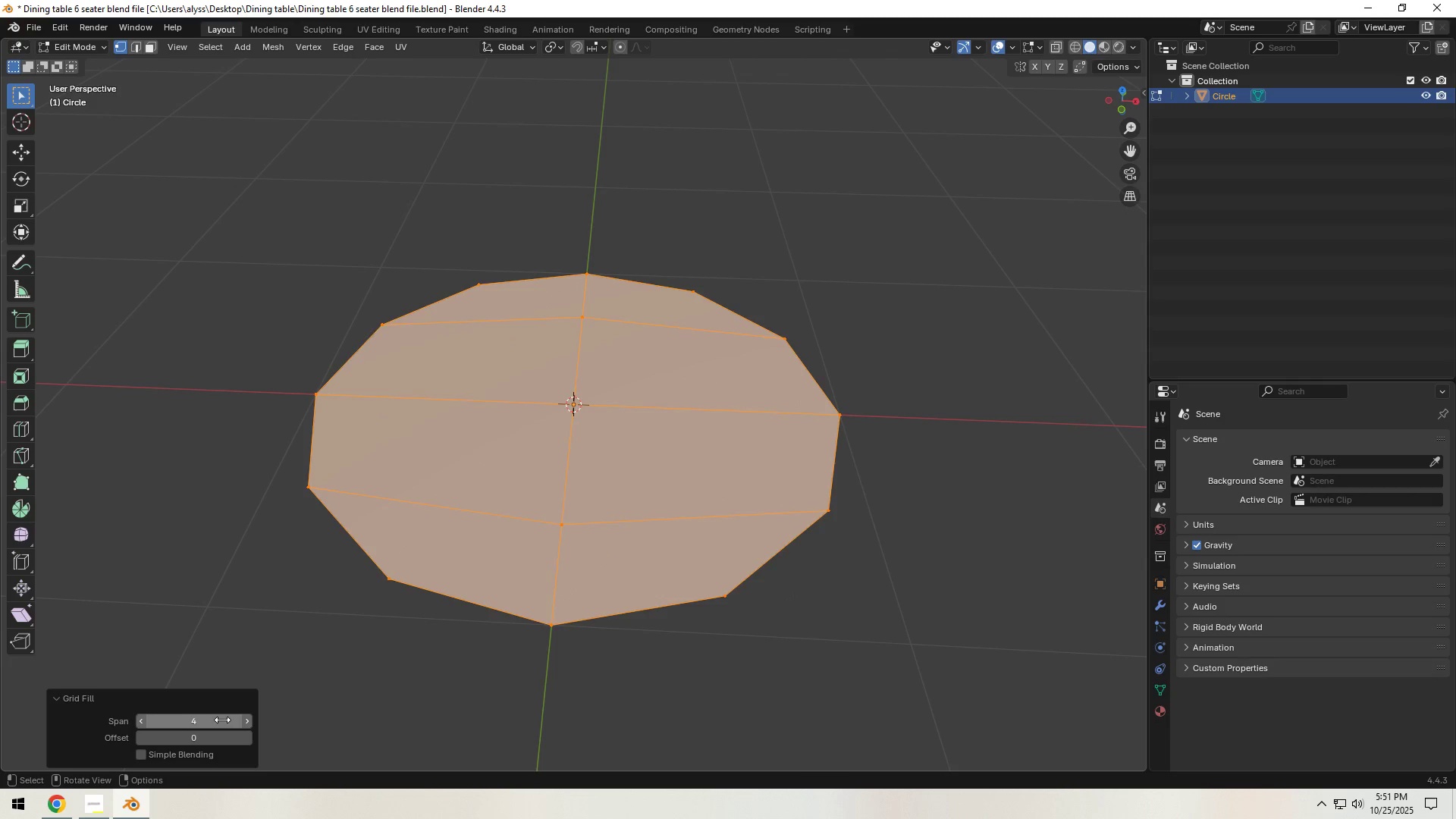 
left_click([145, 721])
 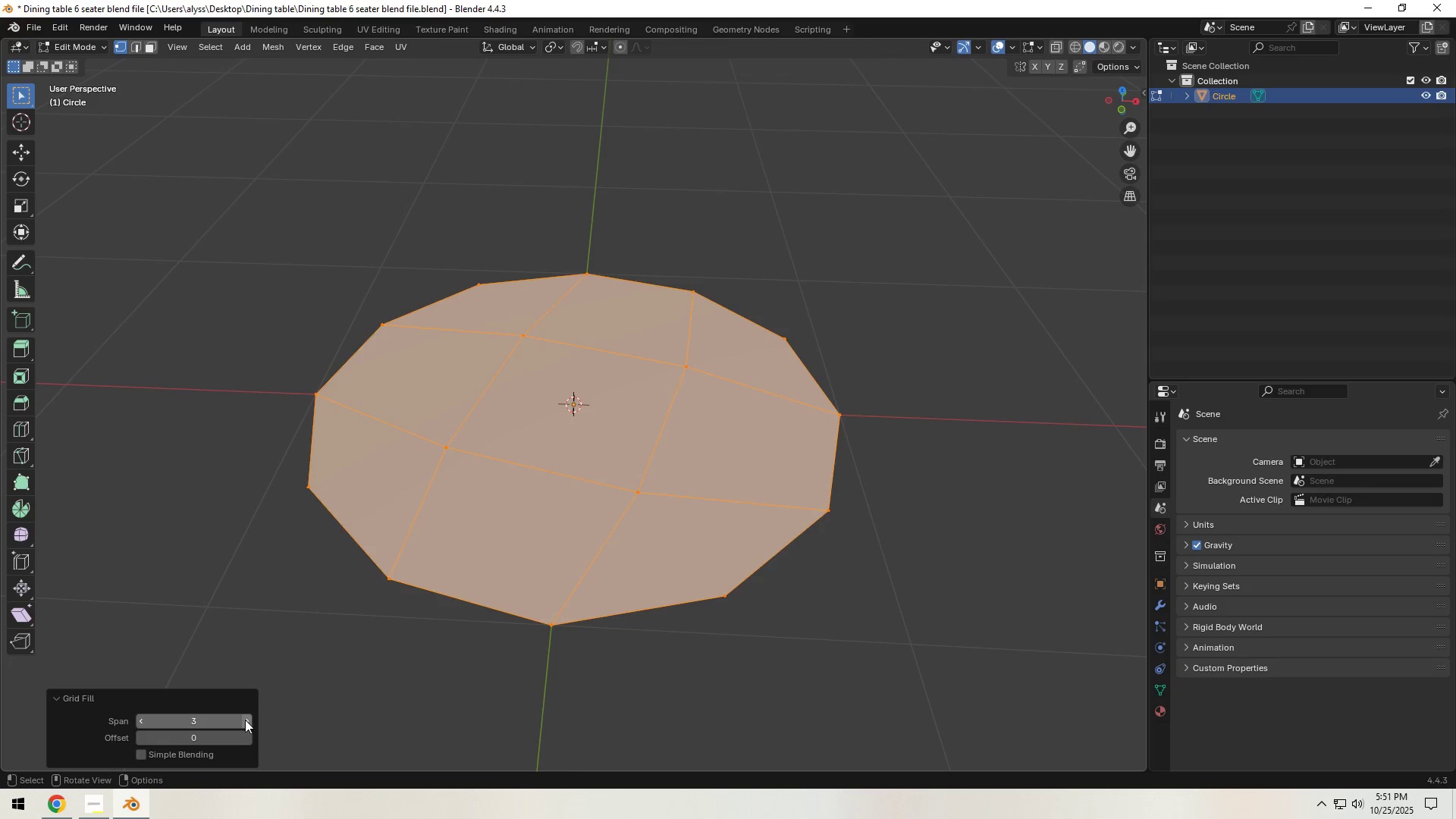 
double_click([244, 720])
 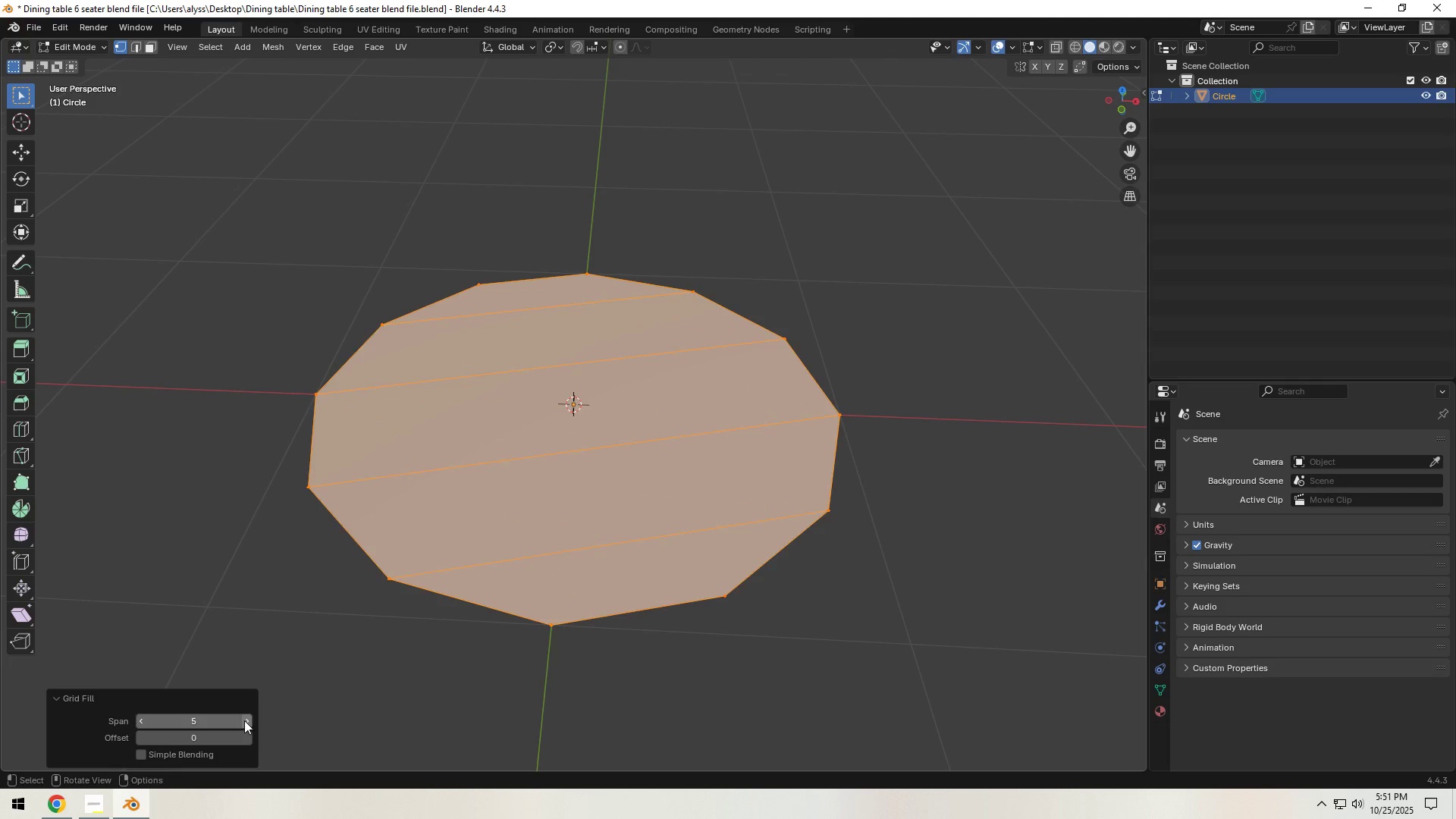 
left_click([244, 720])
 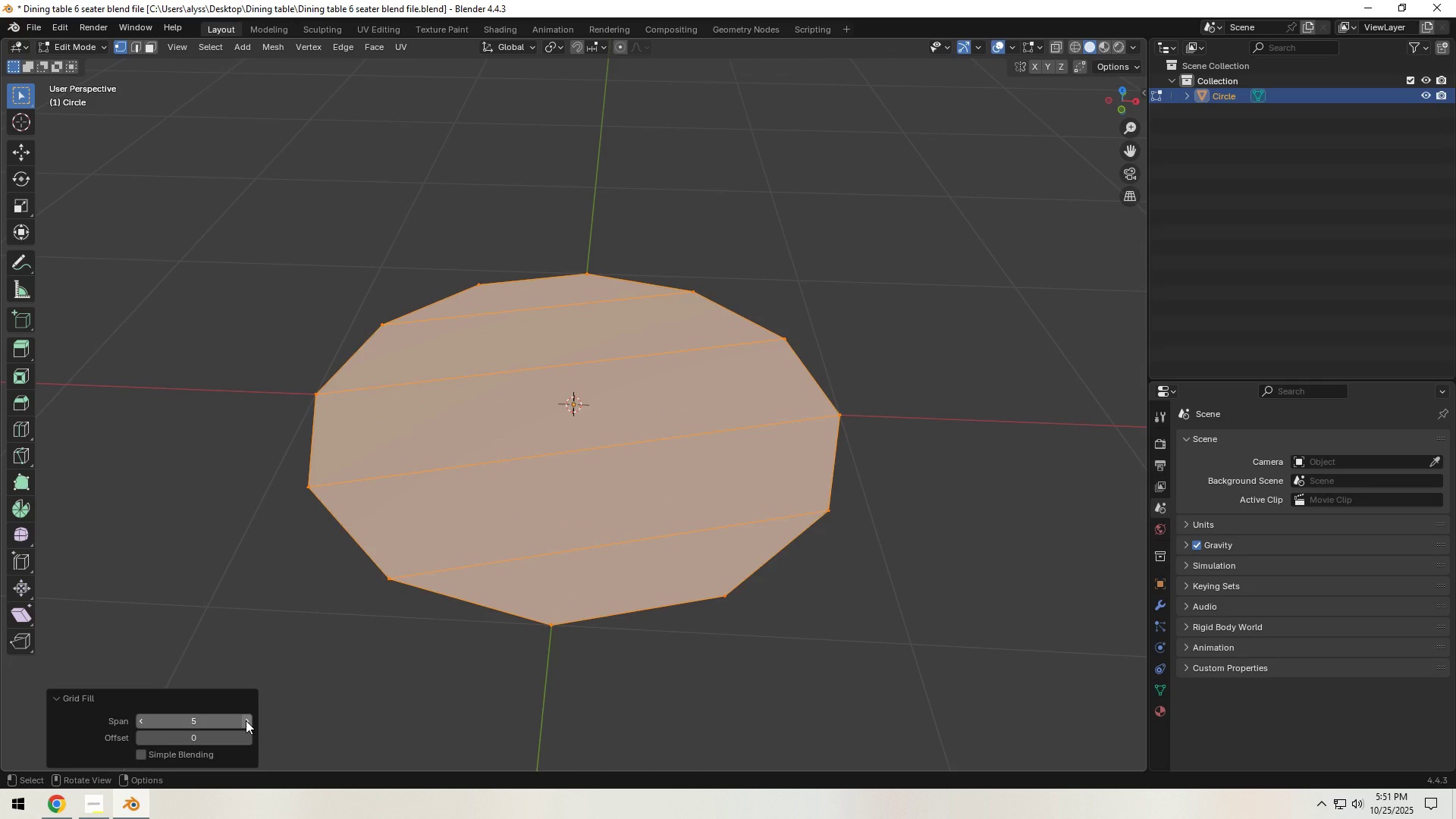 
left_click_drag(start_coordinate=[246, 720], to_coordinate=[247, 240])
 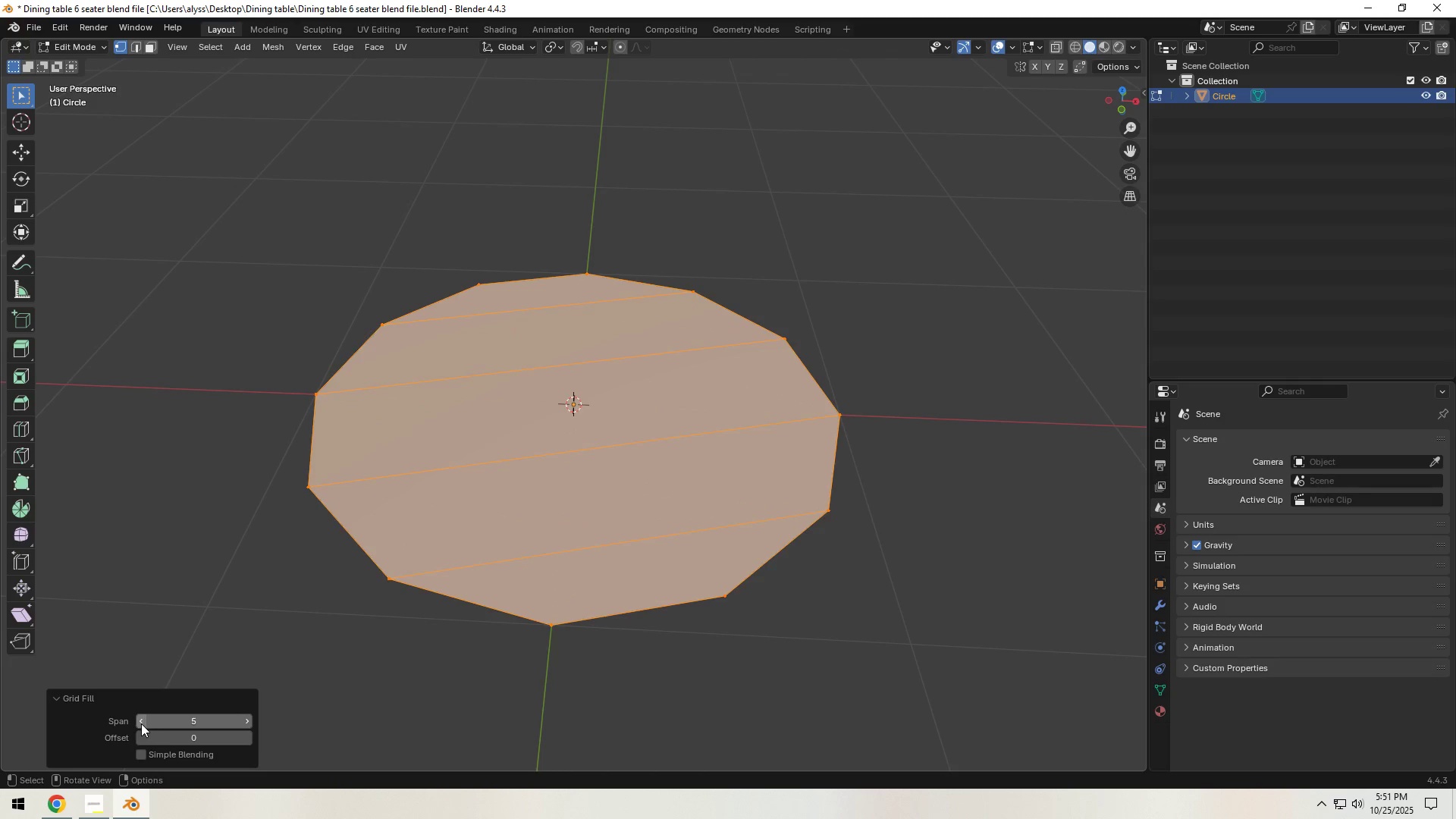 
left_click([141, 723])
 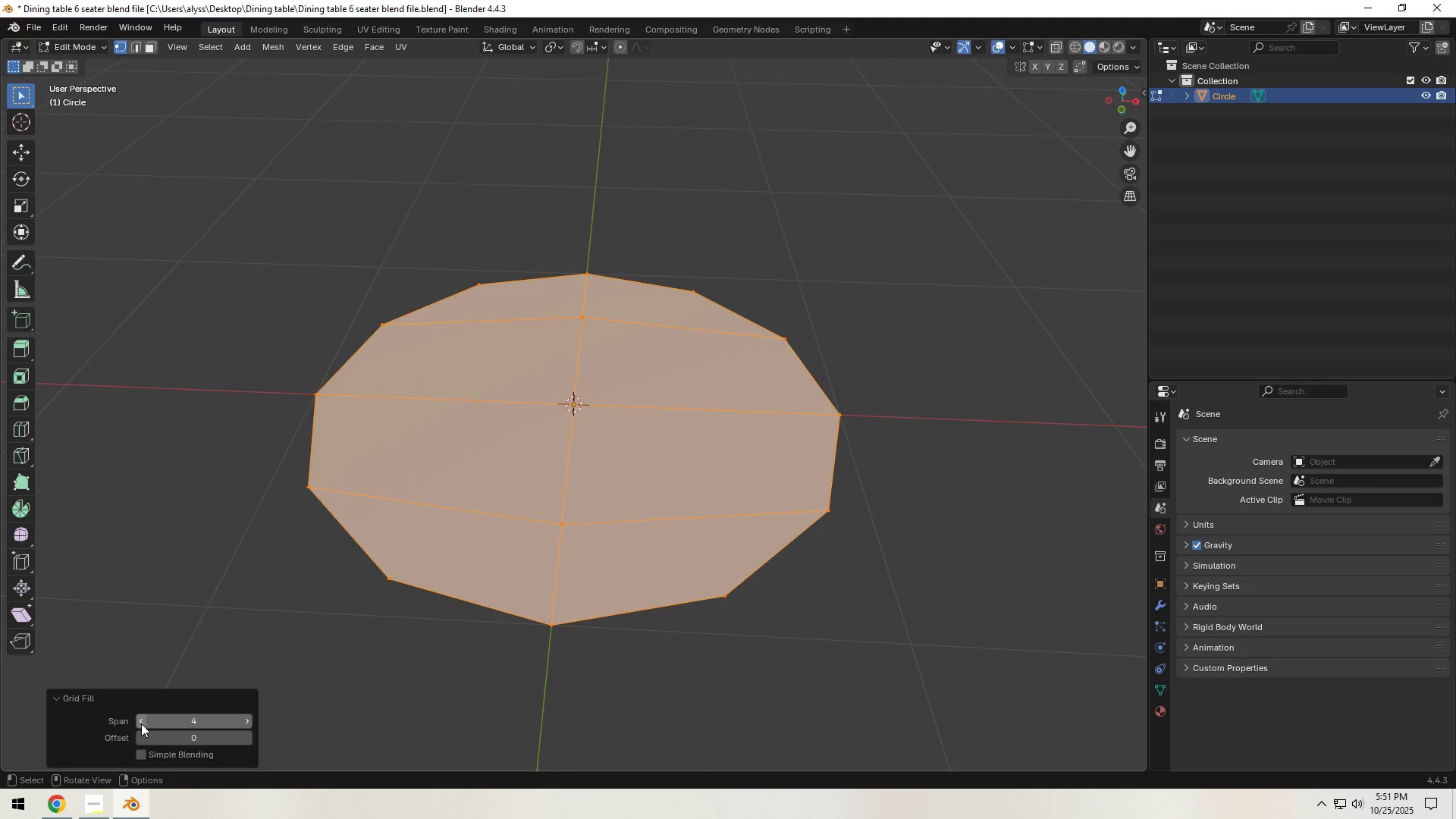 
left_click([141, 723])
 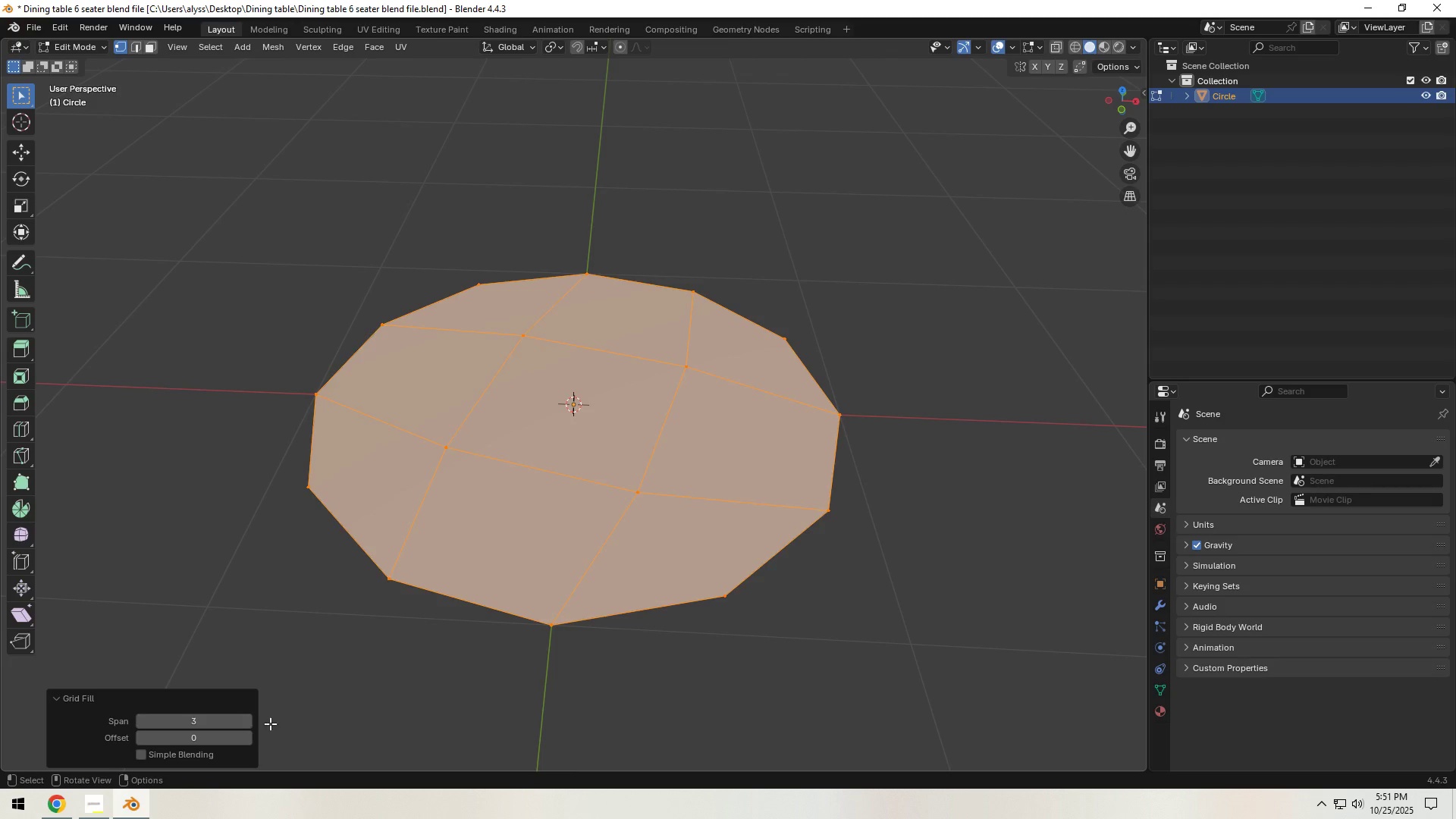 
wait(5.54)
 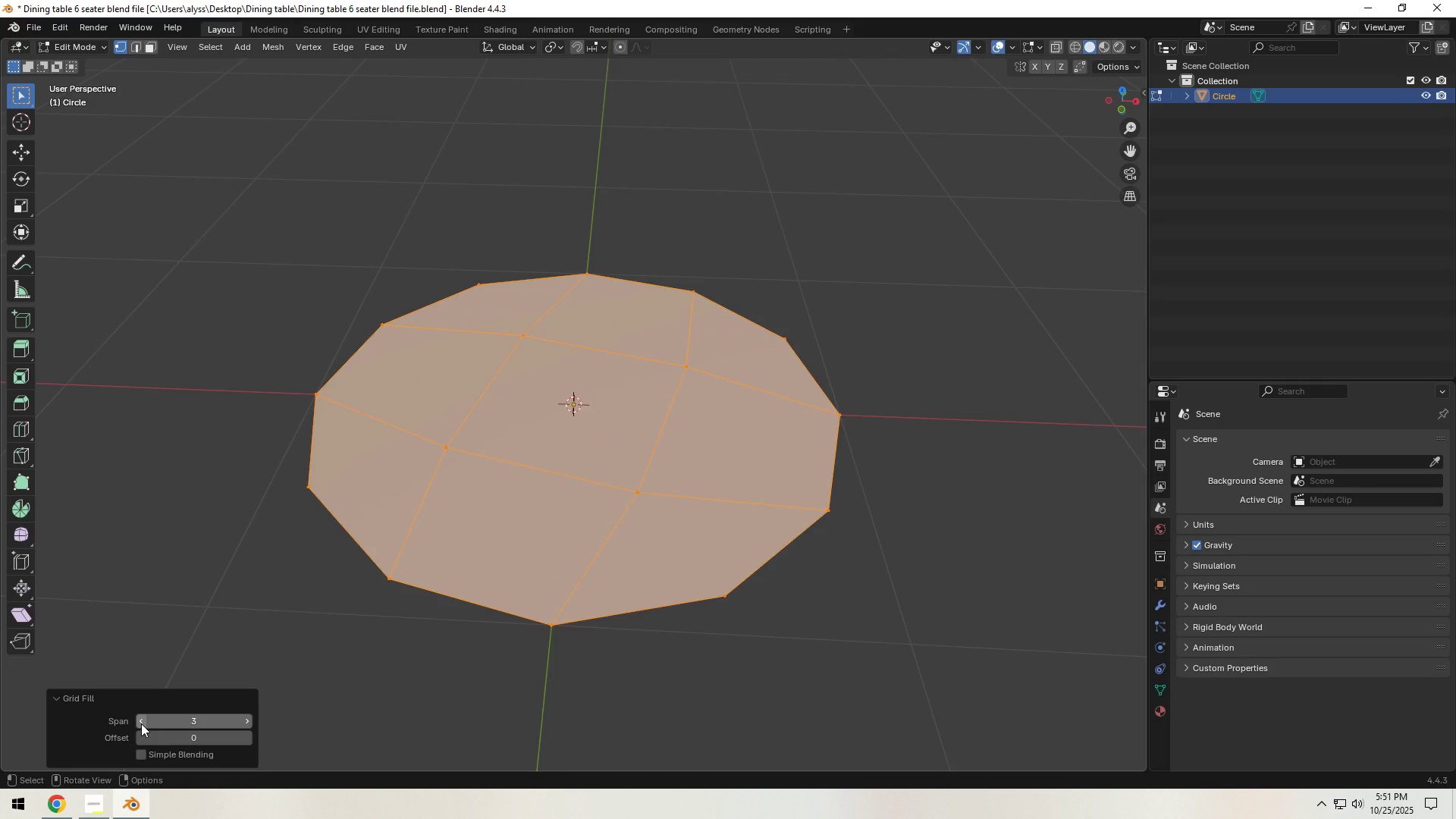 
left_click([144, 754])
 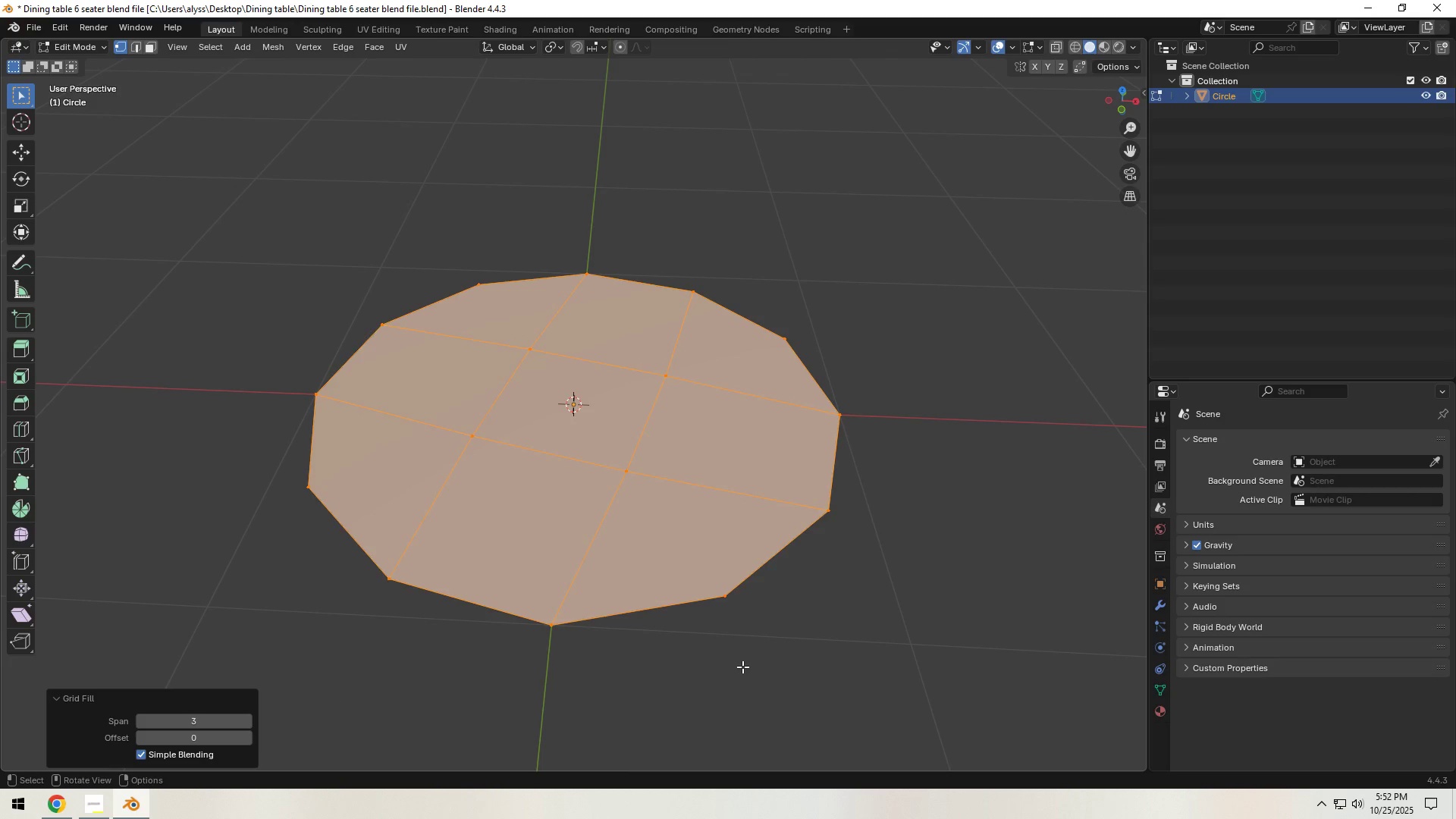 
wait(7.68)
 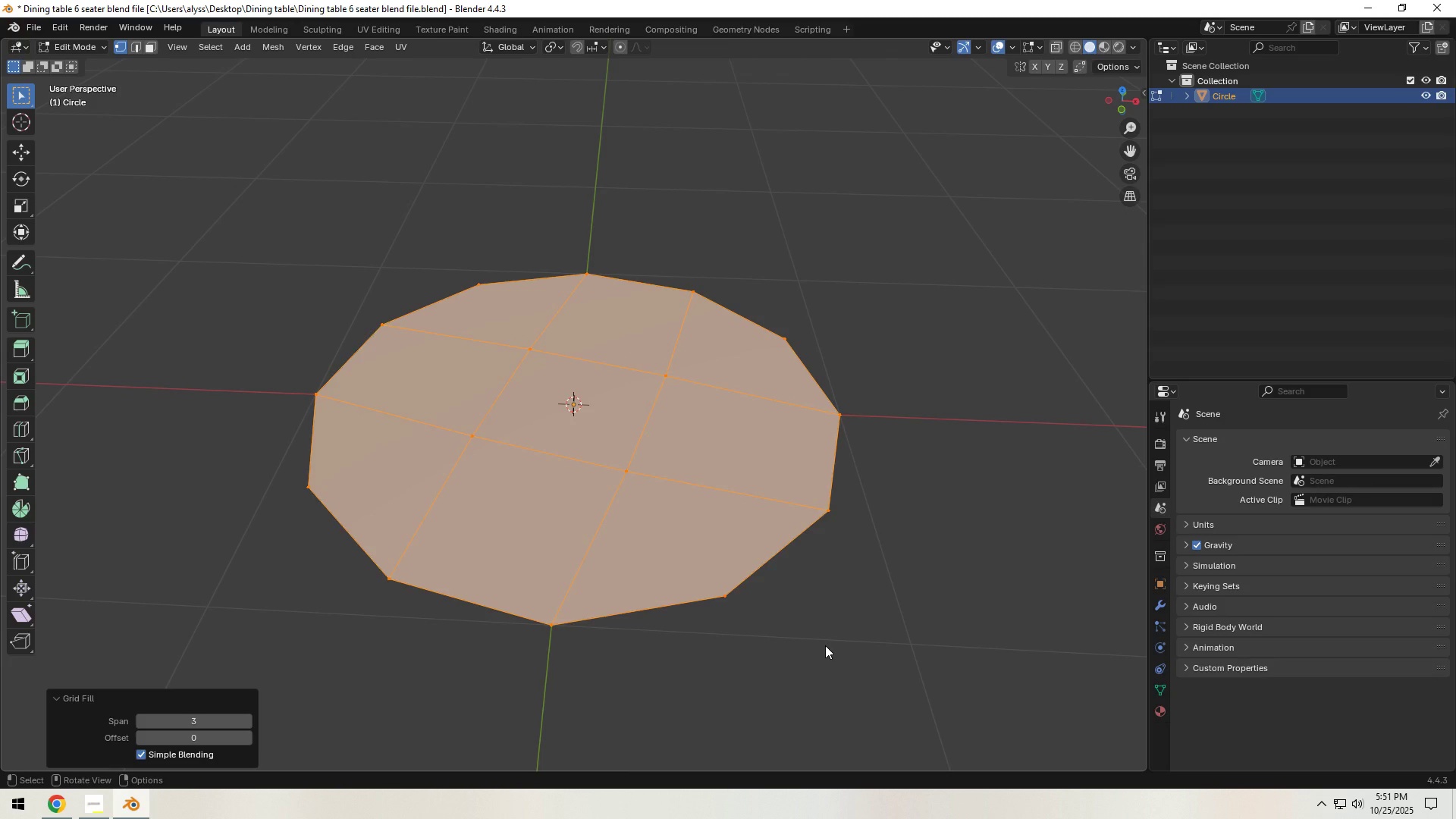 
left_click([141, 741])
 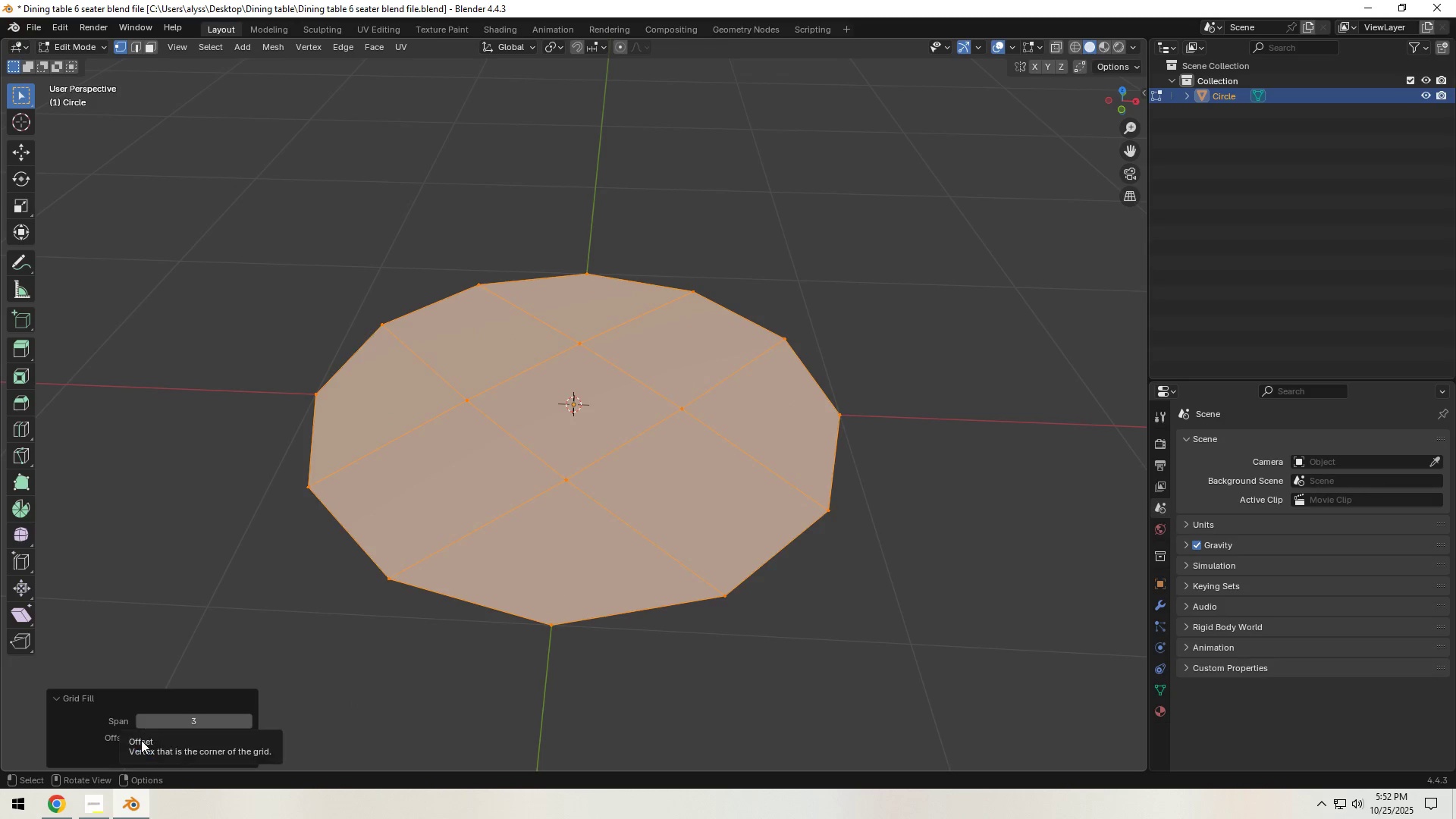 
left_click_drag(start_coordinate=[141, 740], to_coordinate=[1307, 260])
 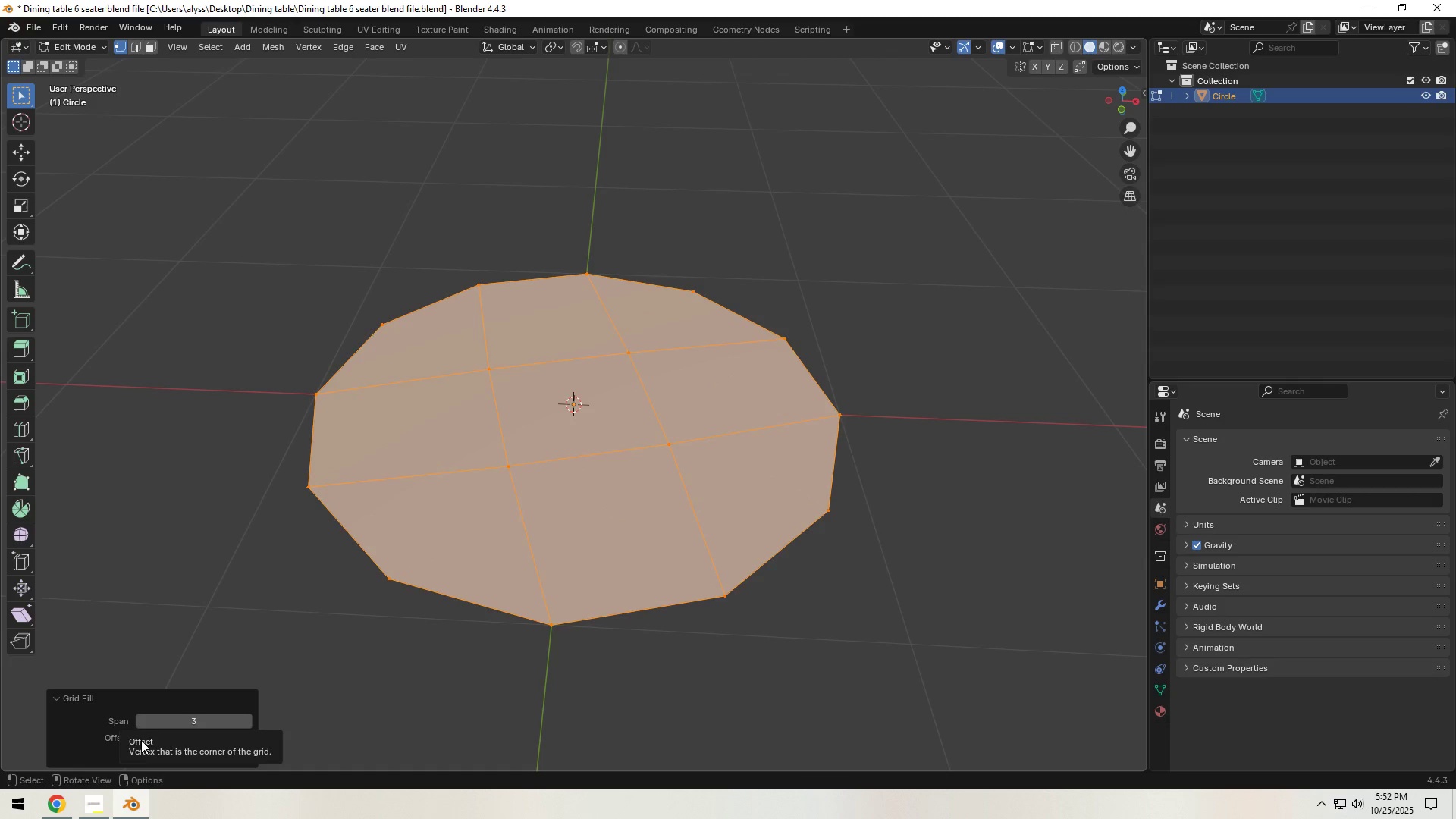 
left_click_drag(start_coordinate=[141, 740], to_coordinate=[1307, 260])
 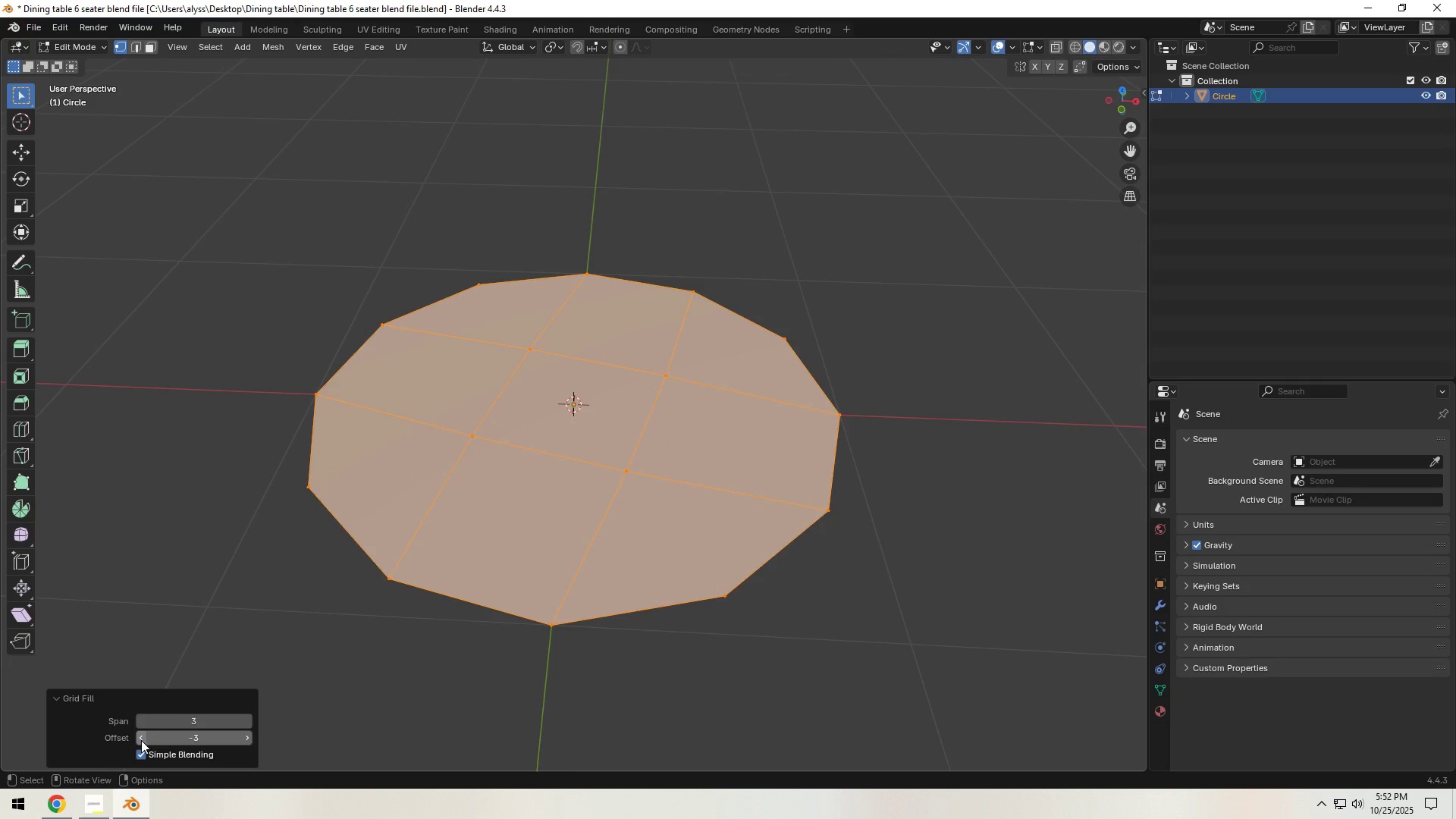 
left_click([141, 740])
 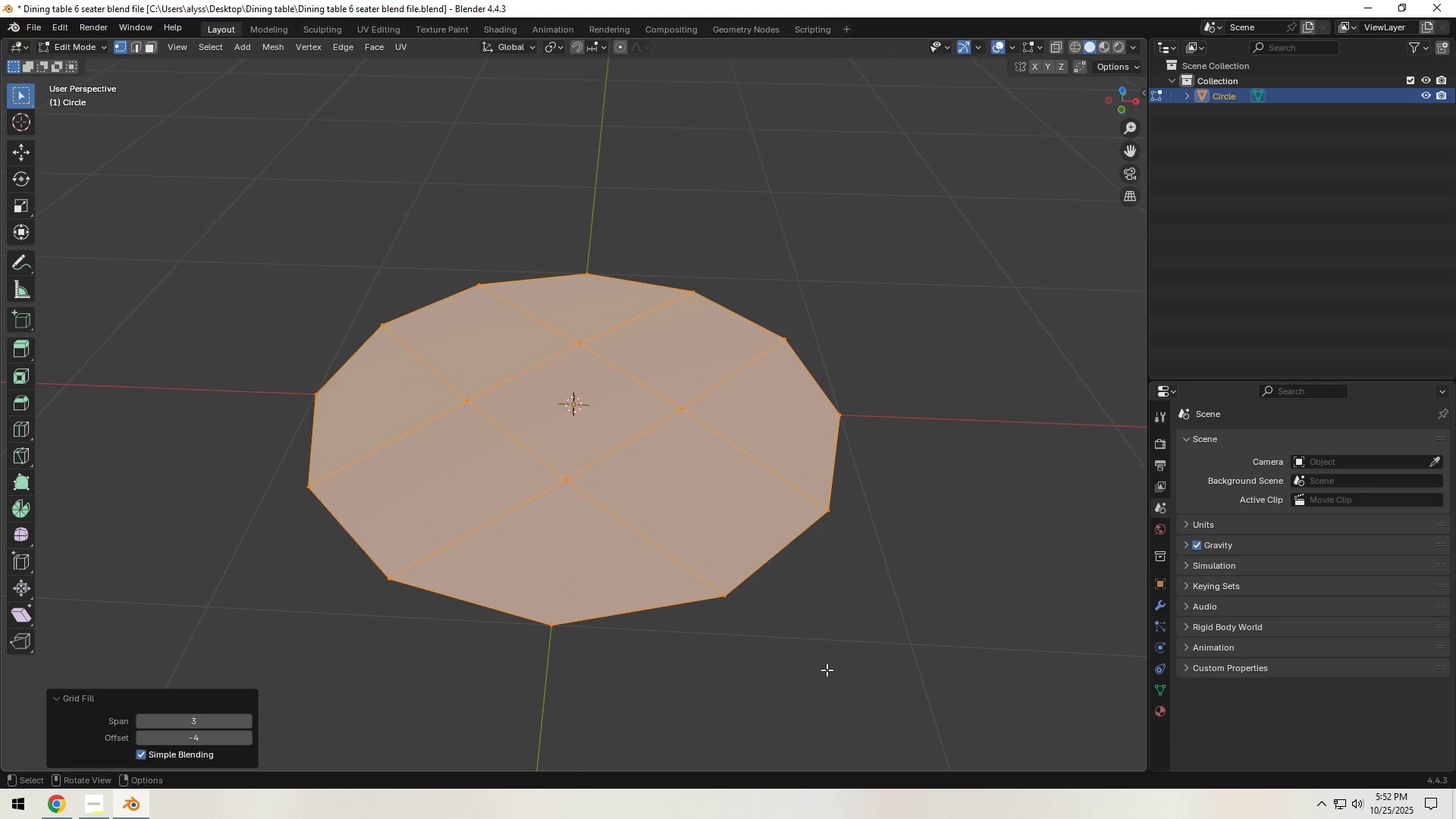 
left_click([835, 669])
 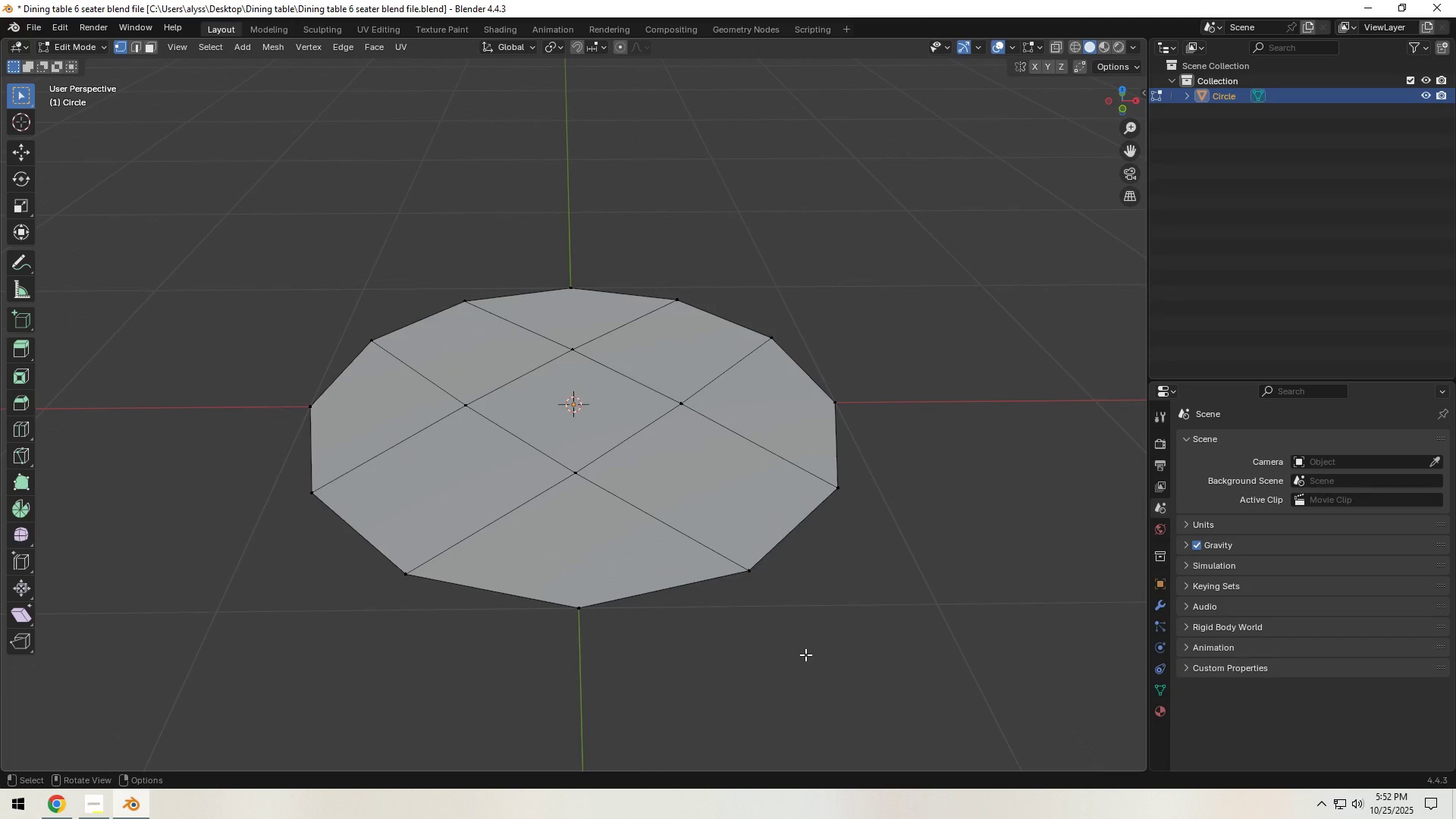 
key(Tab)
 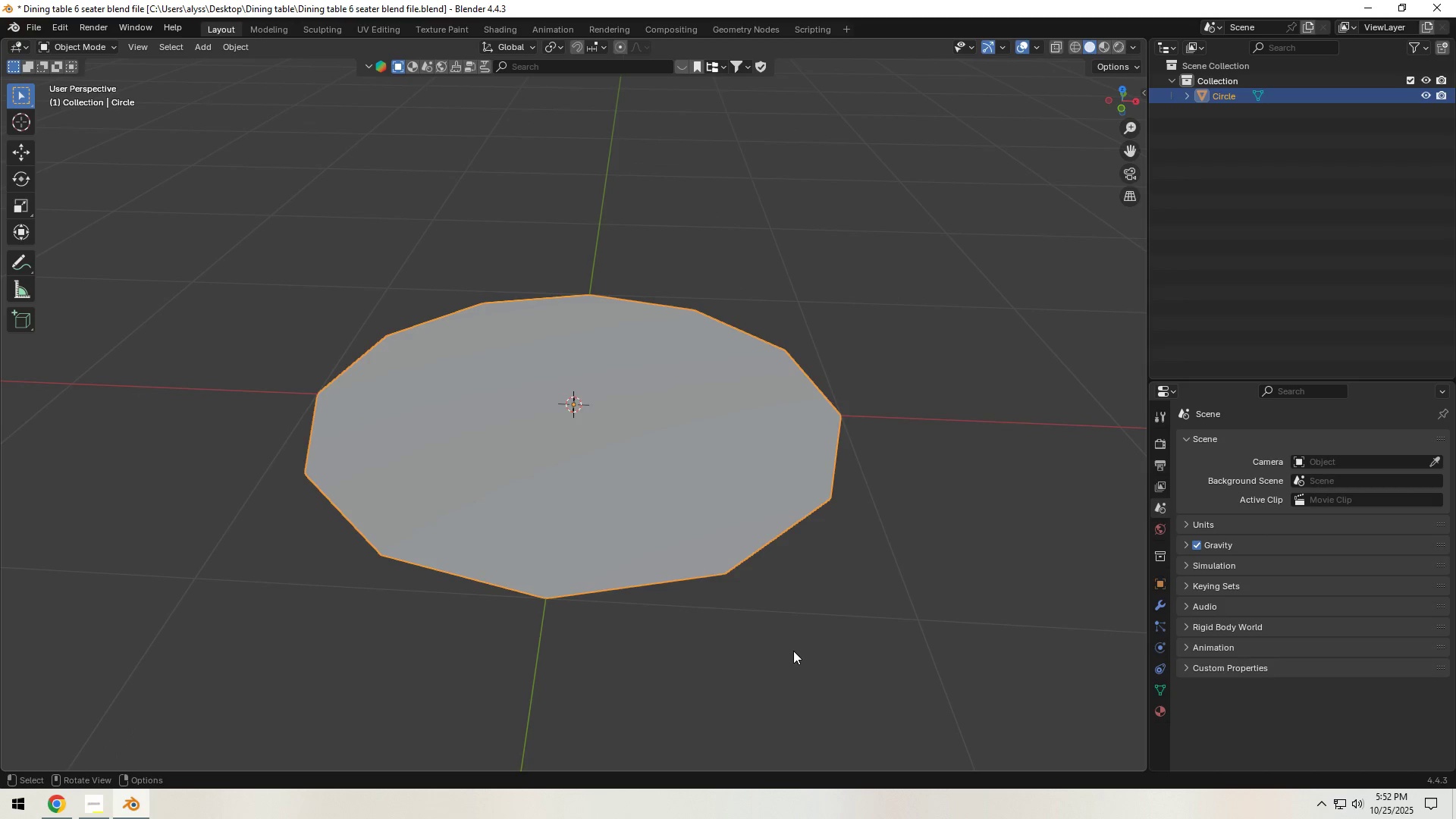 
key(Control+S)
 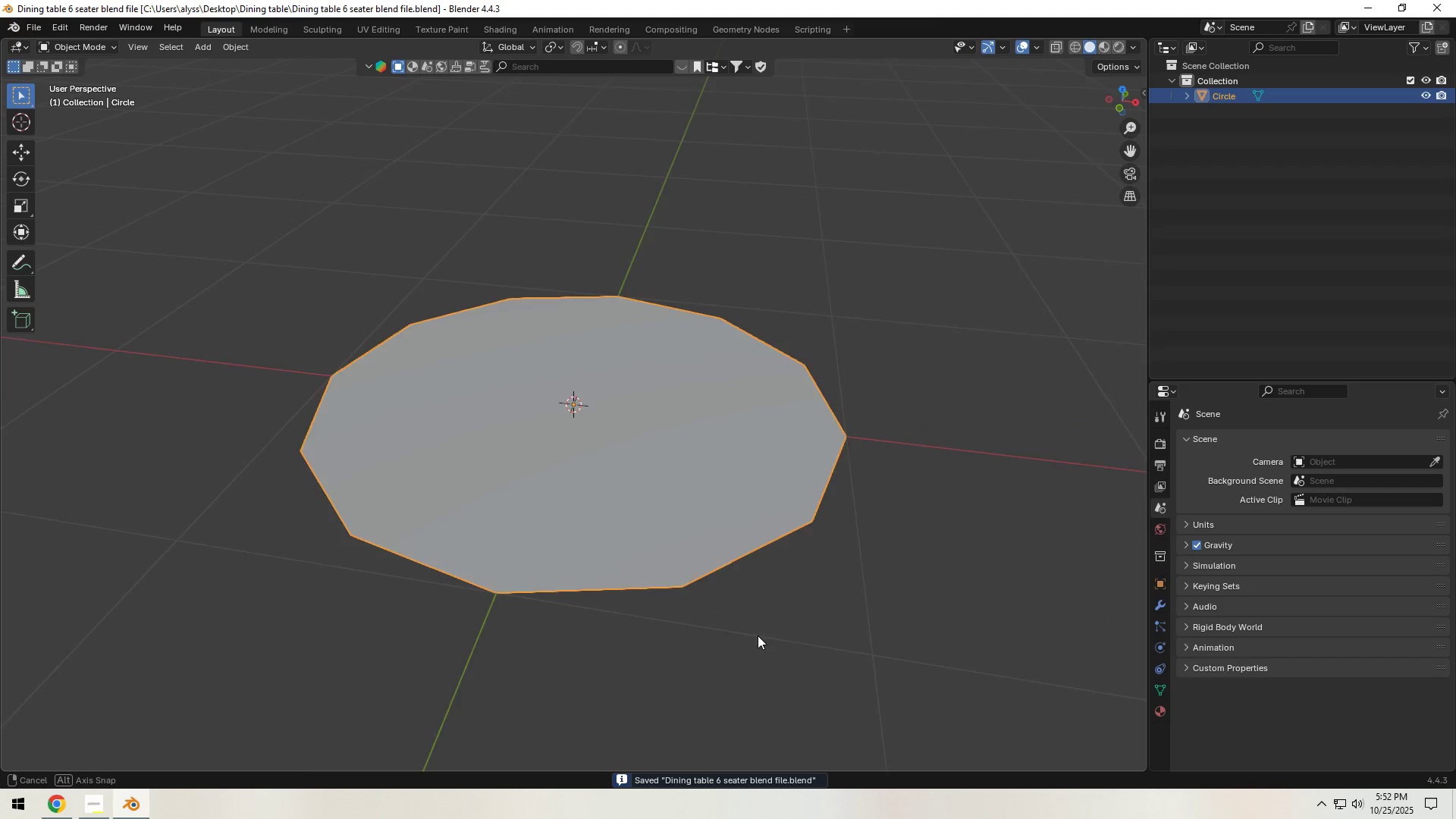 
left_click([672, 554])
 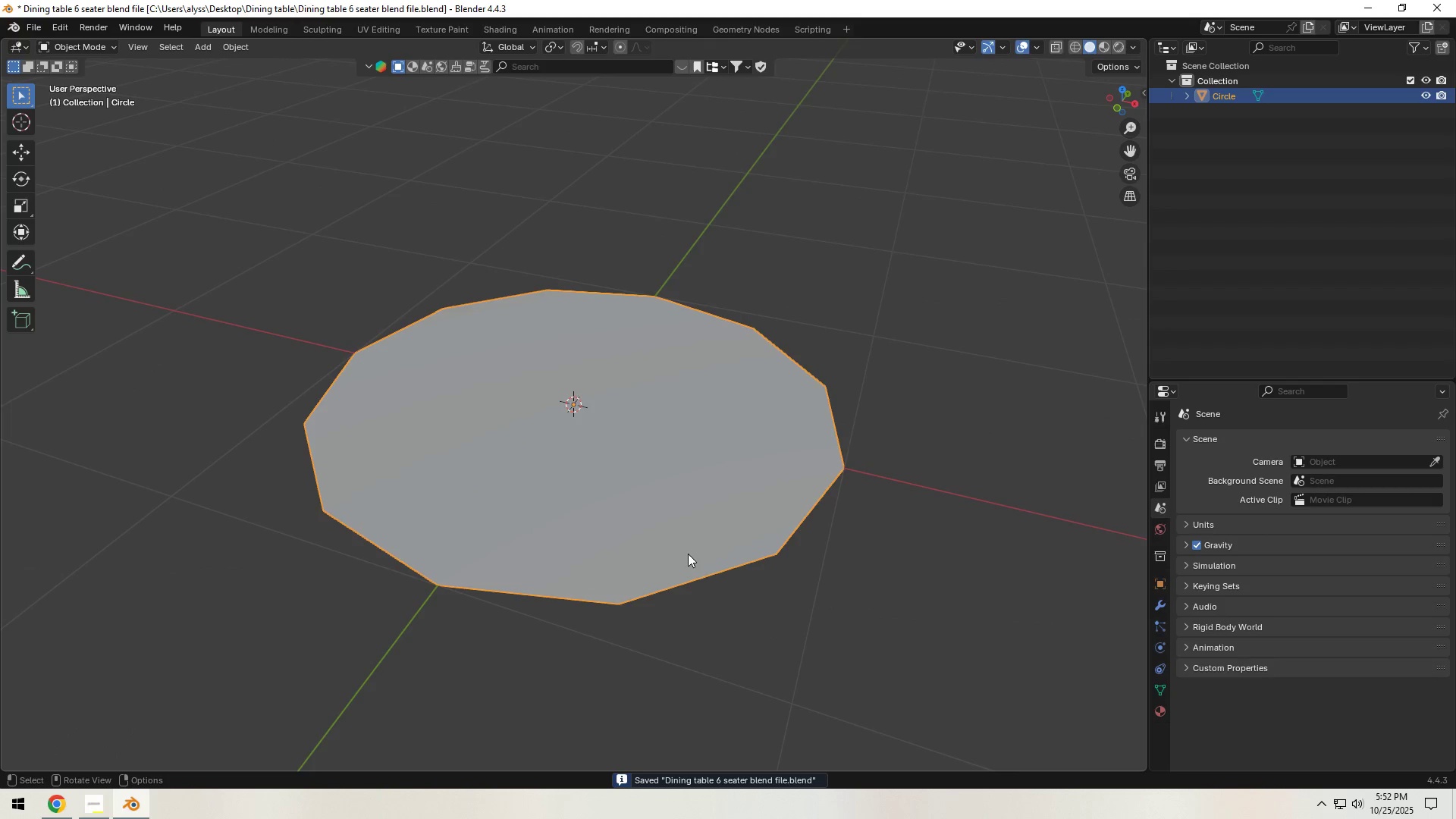 
key(Tab)
 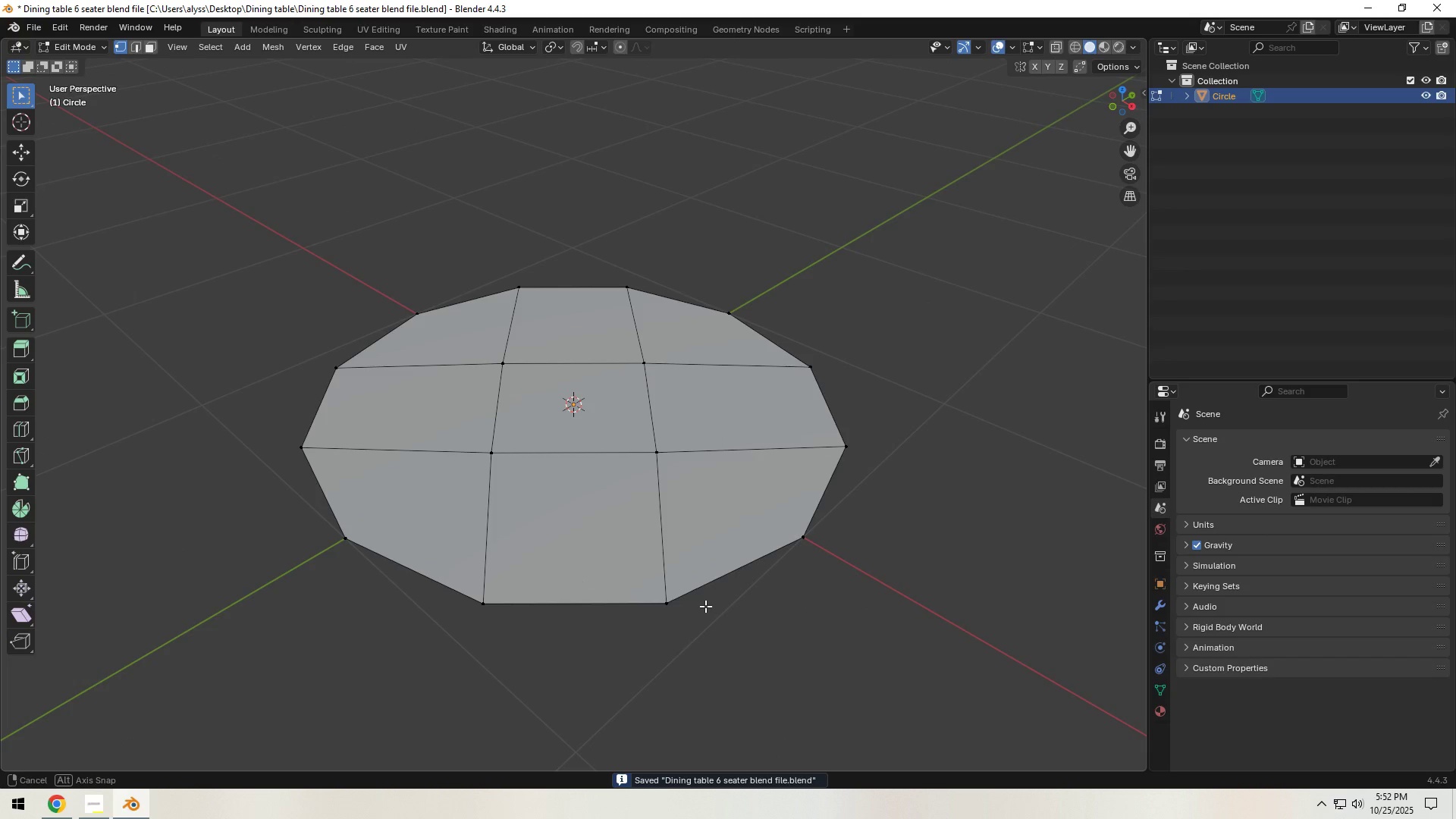 
scroll: coordinate [650, 615], scroll_direction: up, amount: 2.0
 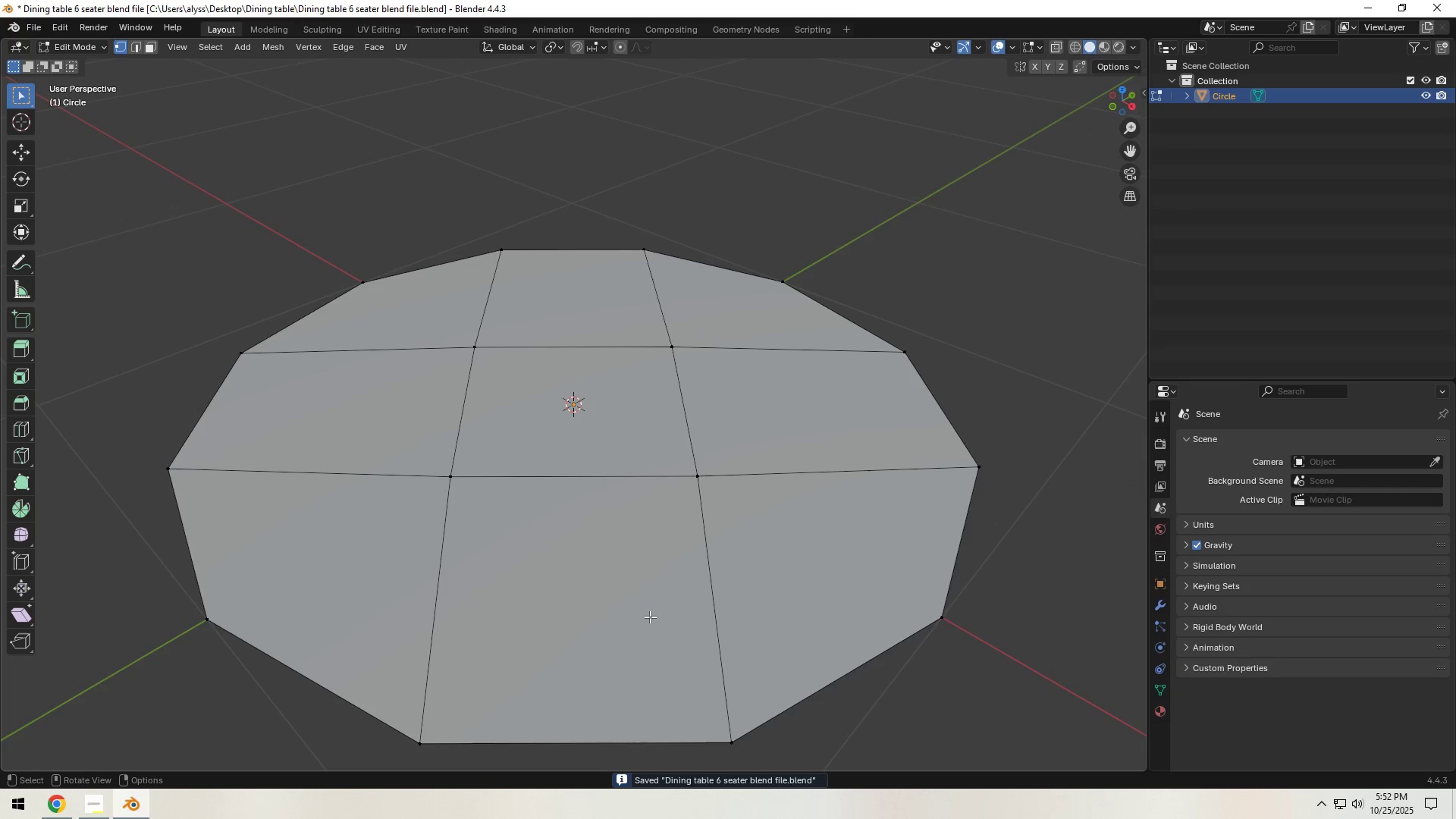 
hold_key(key=ShiftLeft, duration=0.34)
 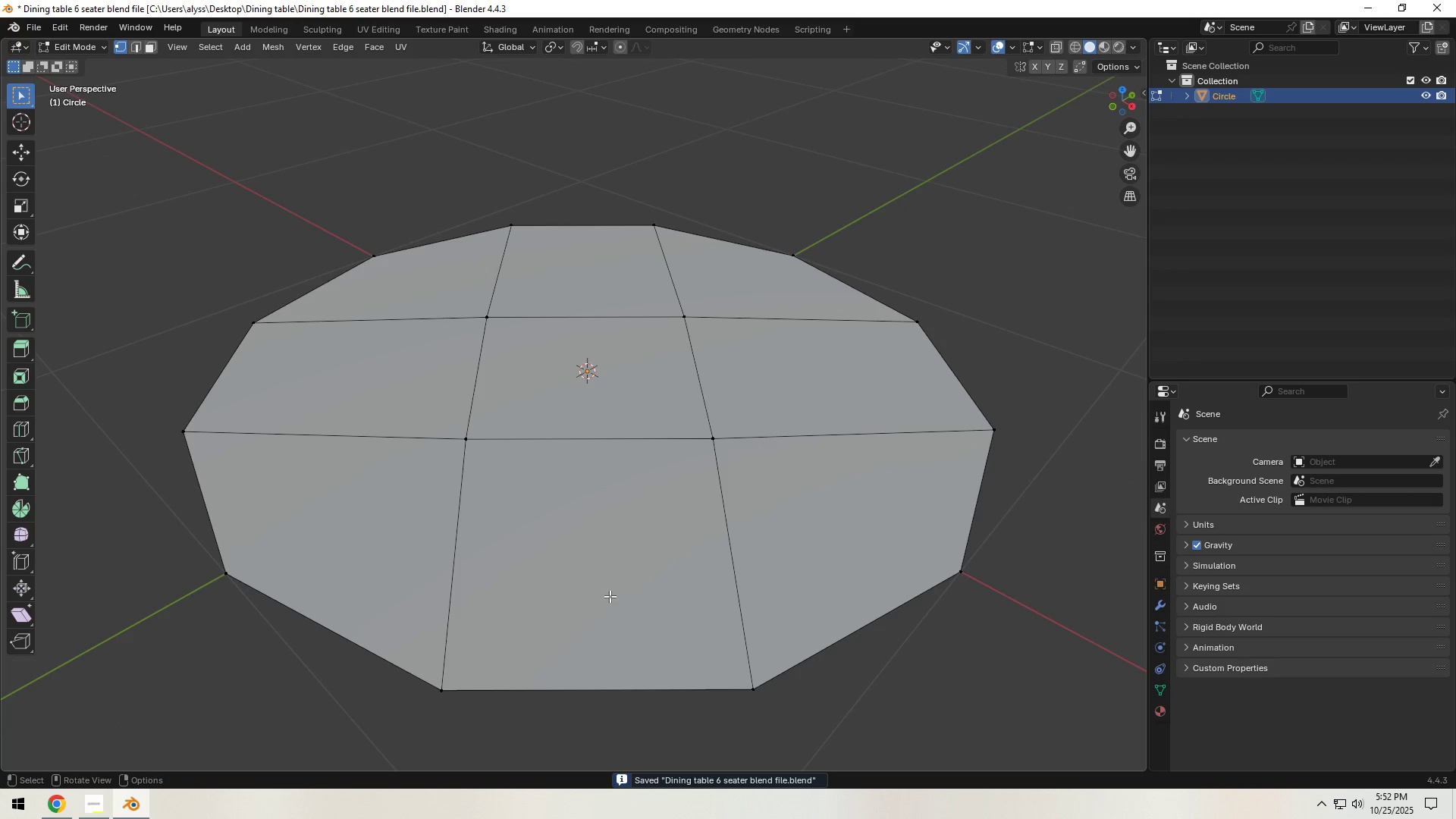 
key(3)
 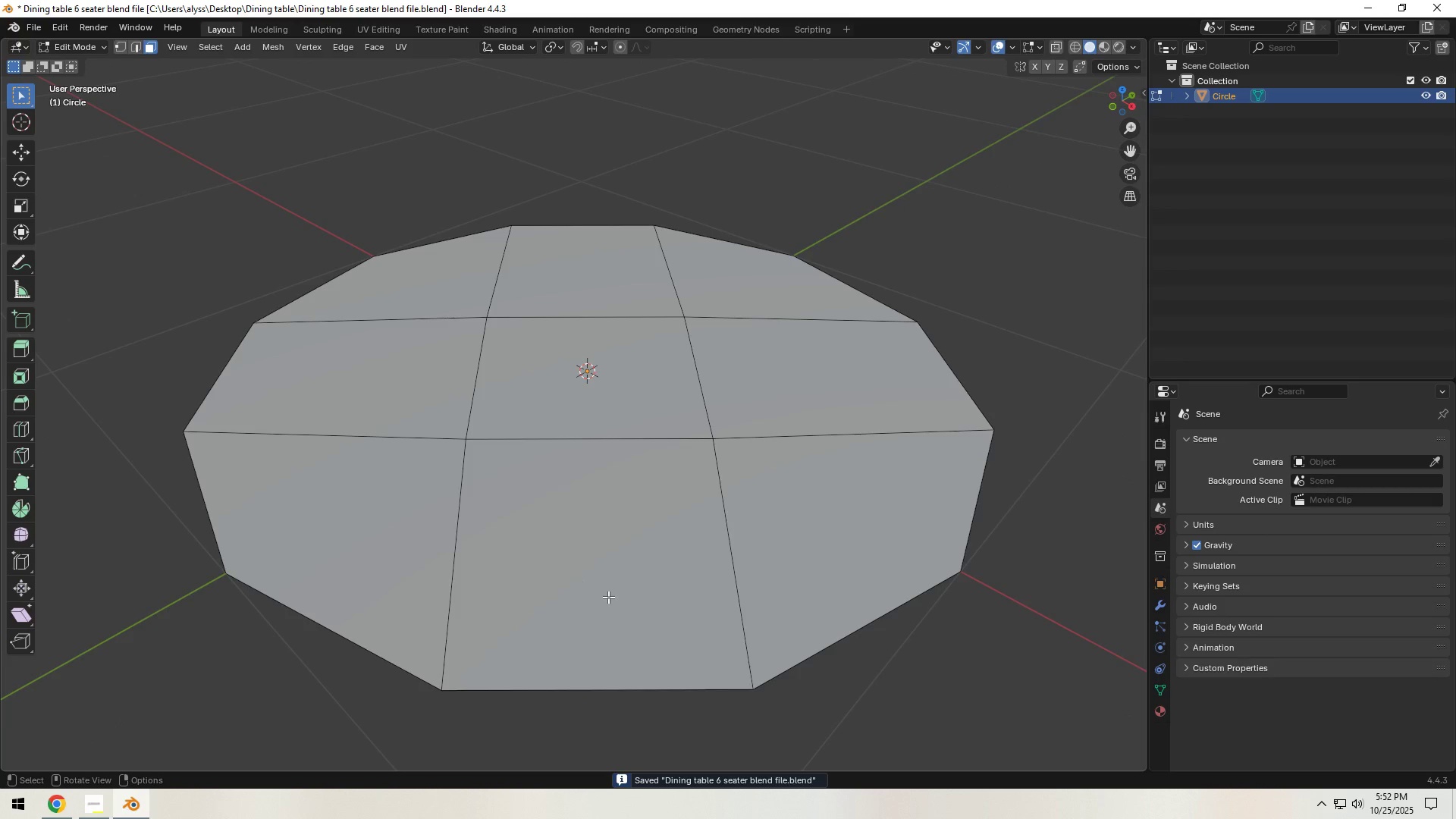 
left_click([608, 597])
 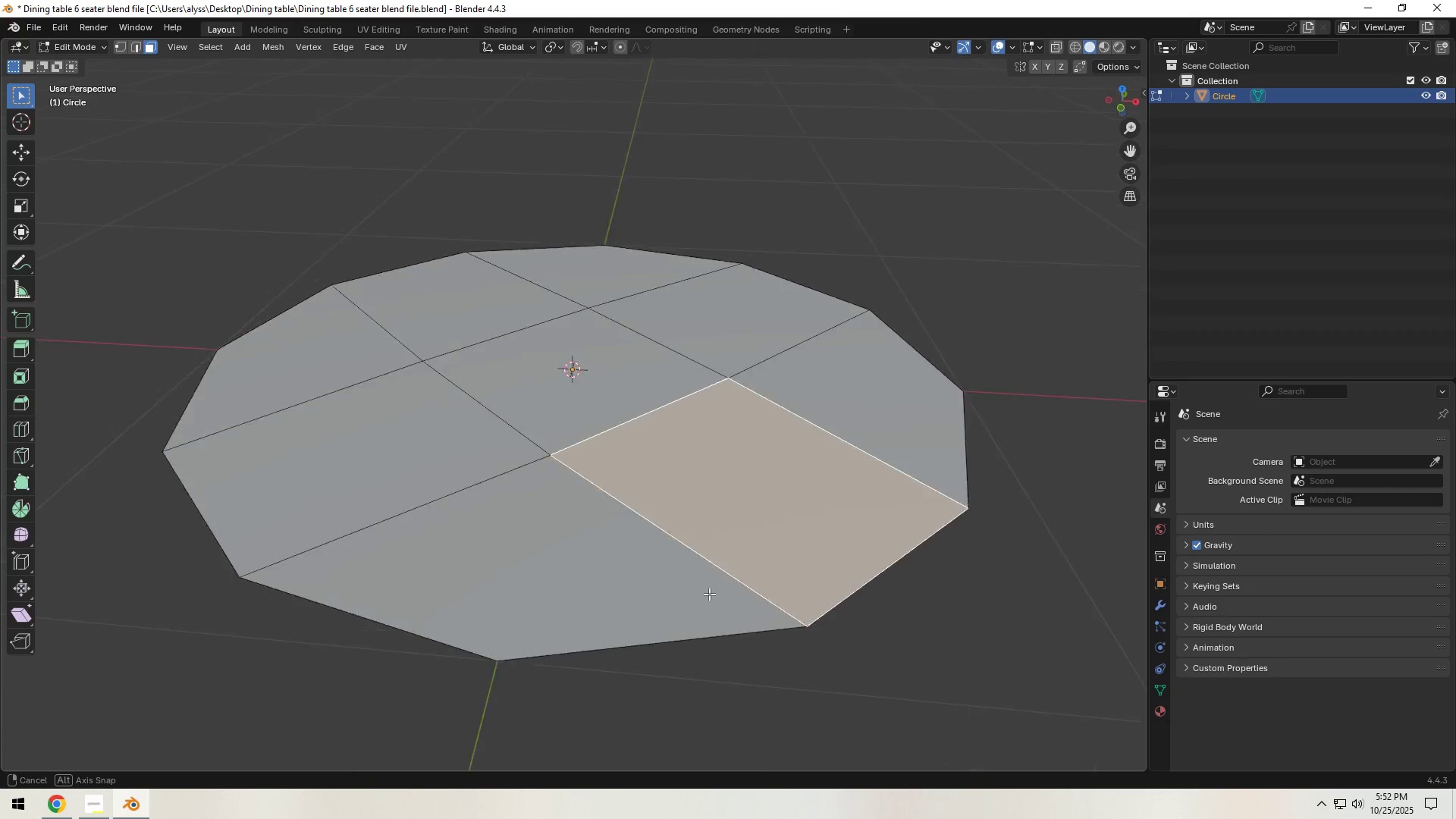 
hold_key(key=ShiftLeft, duration=0.32)
 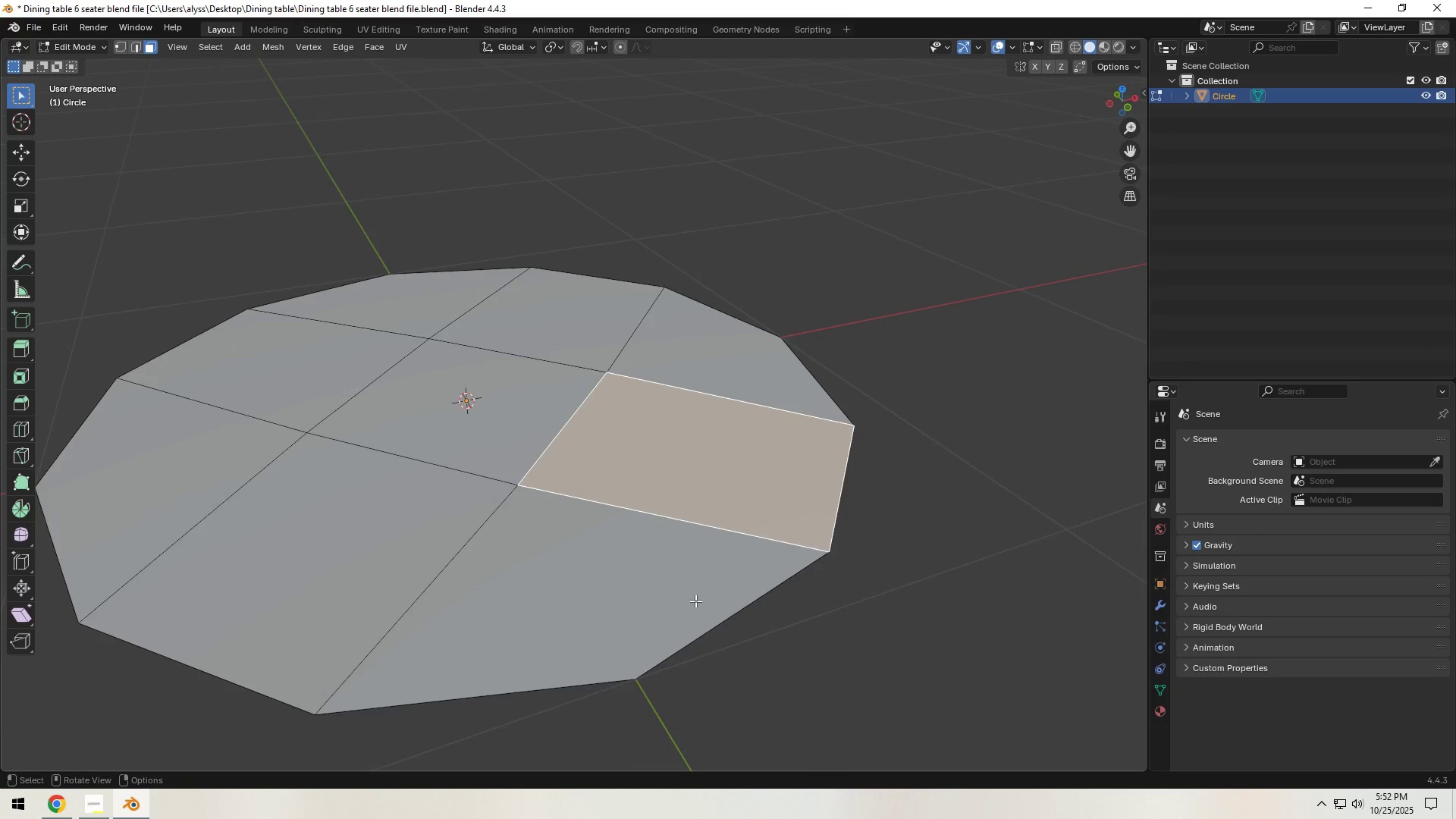 
key(Shift+D)
 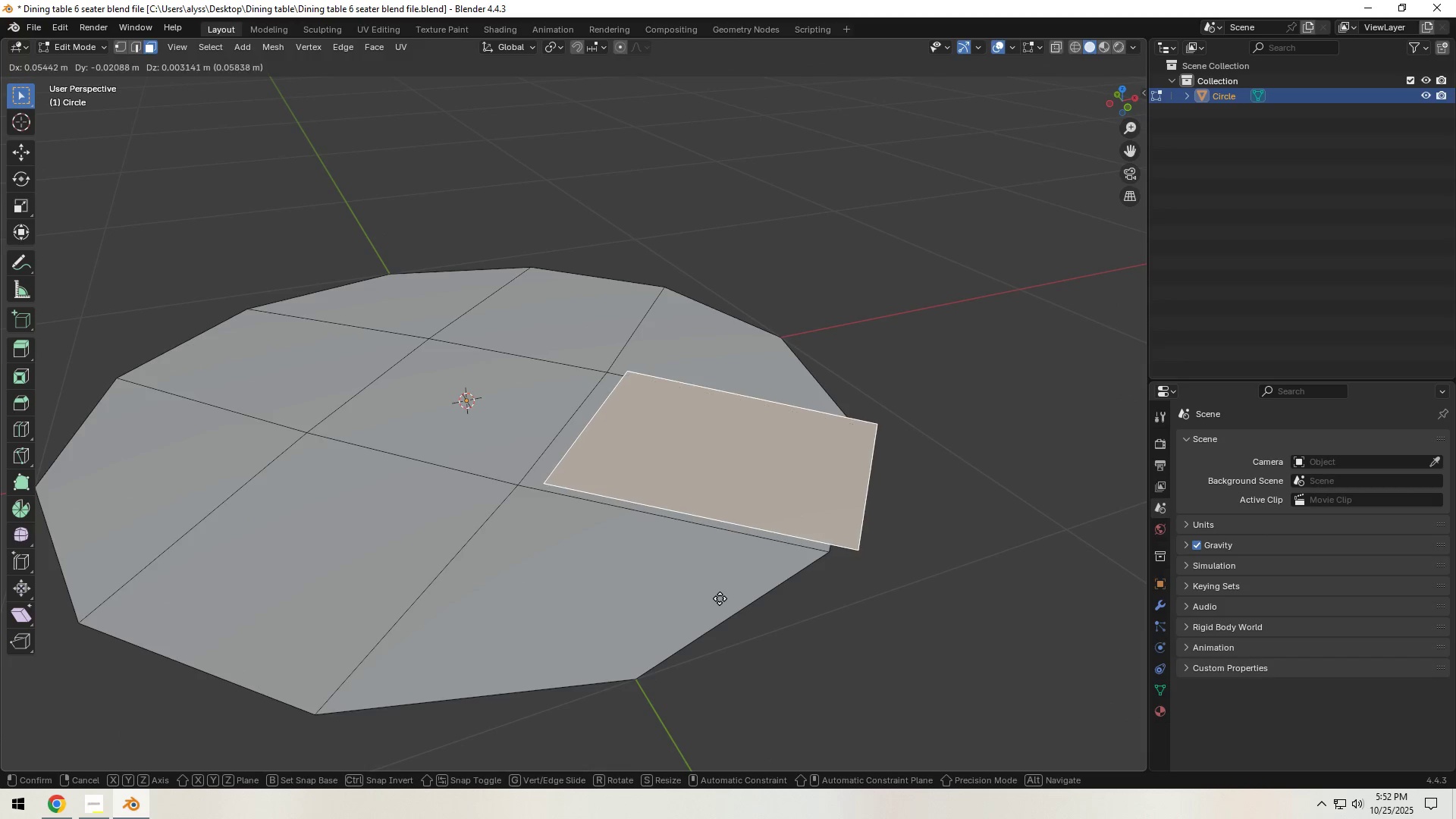 
right_click([720, 598])
 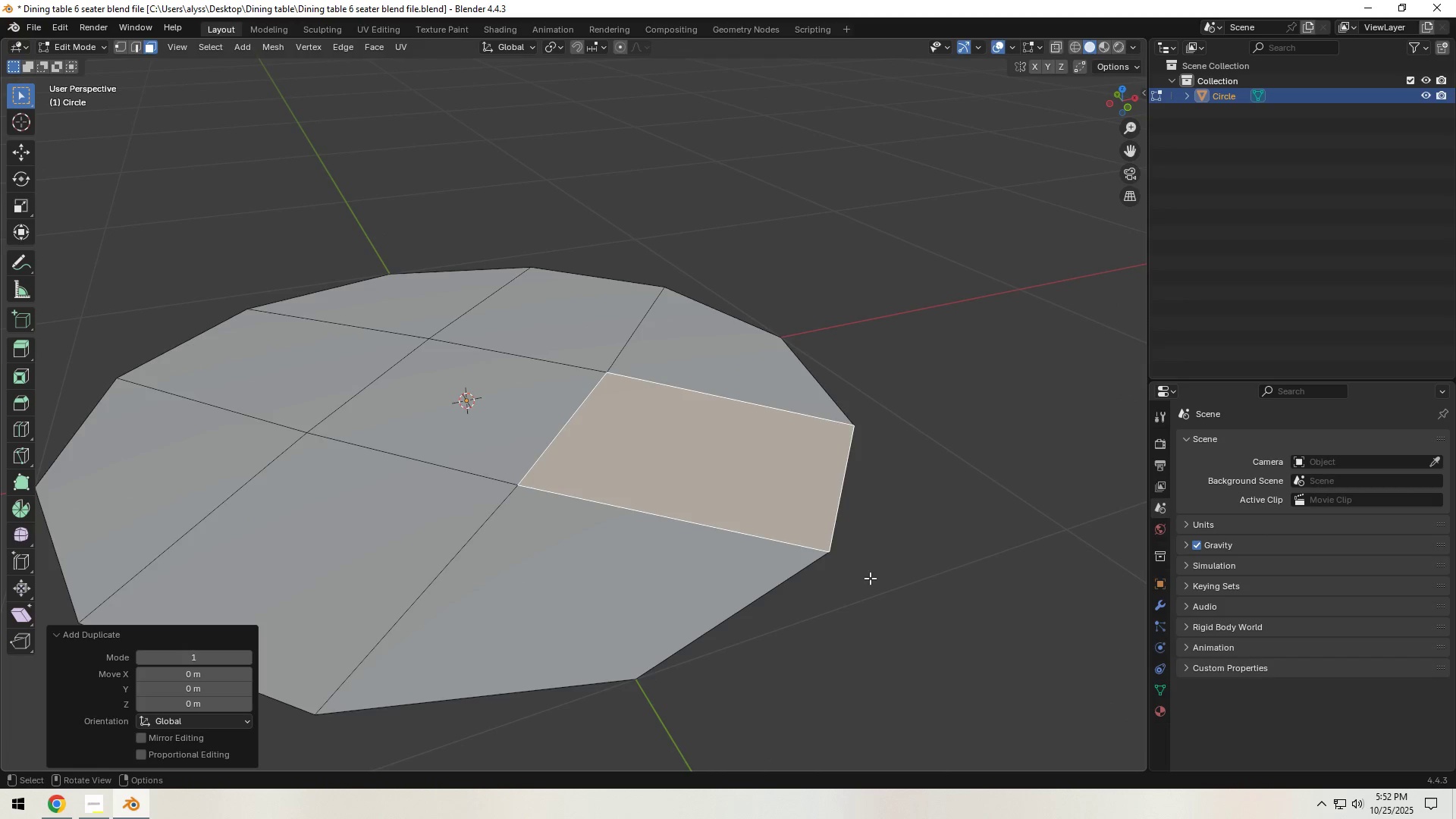 
key(P)
 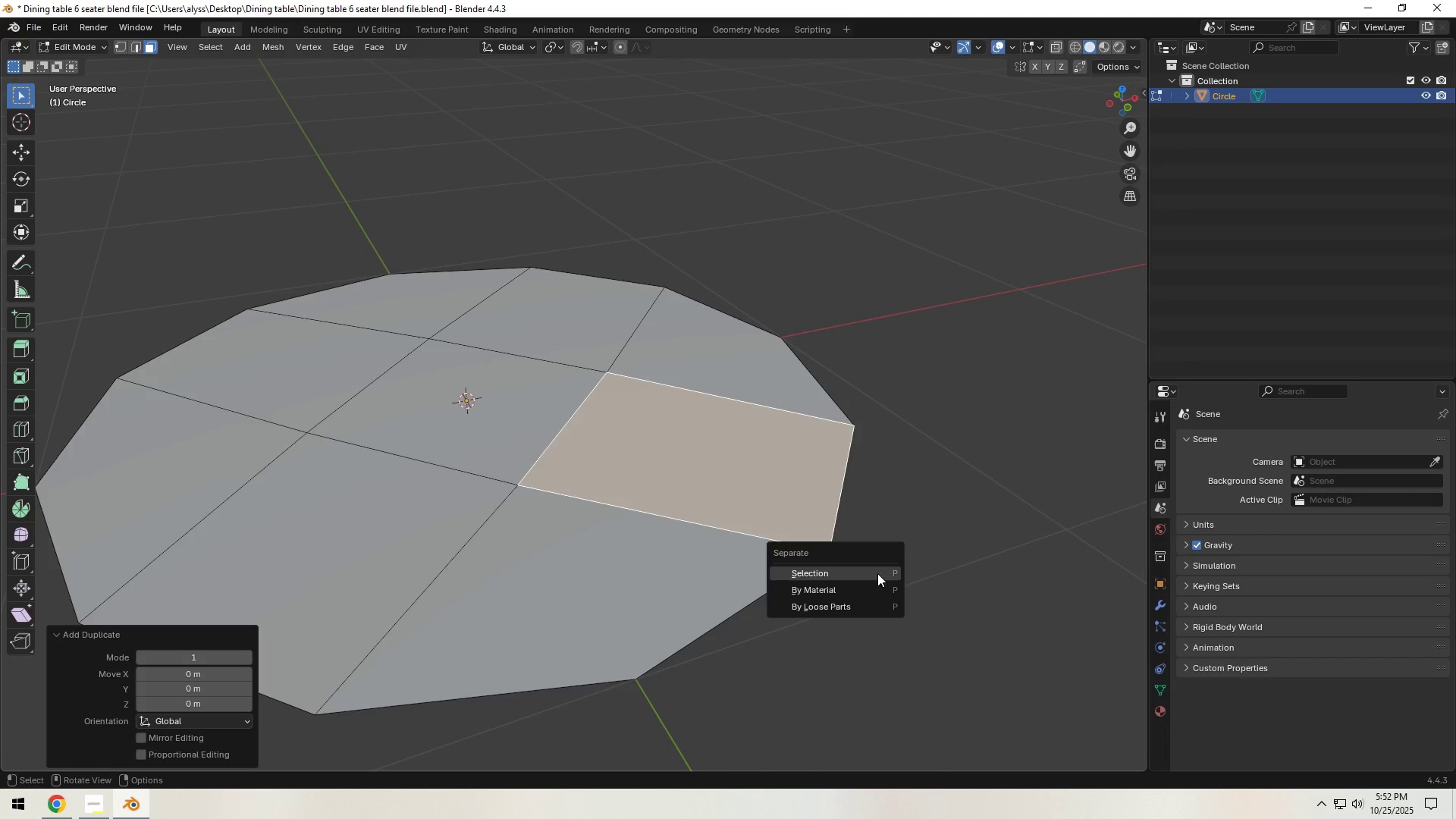 
left_click([877, 573])
 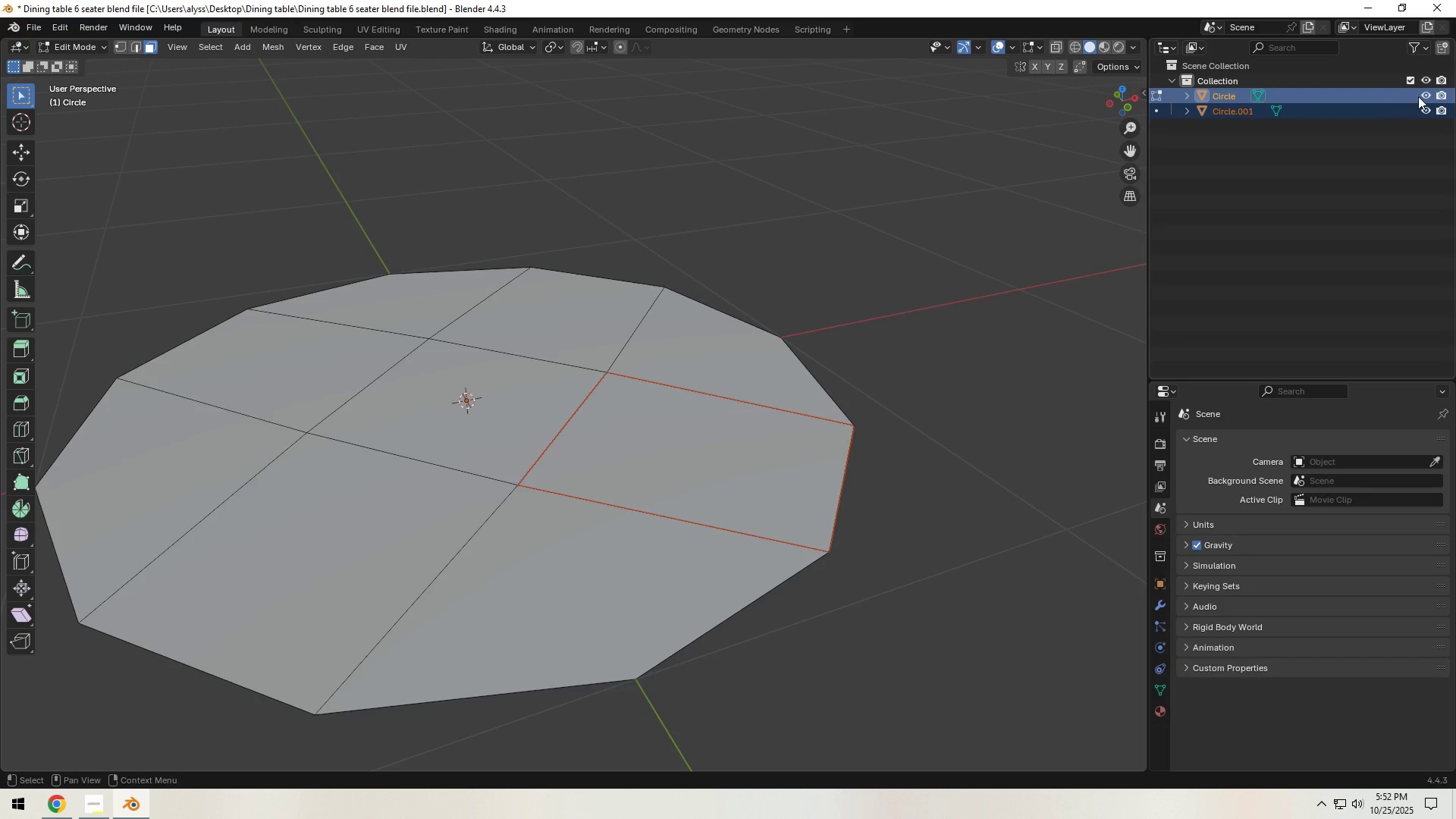 
left_click([1427, 93])
 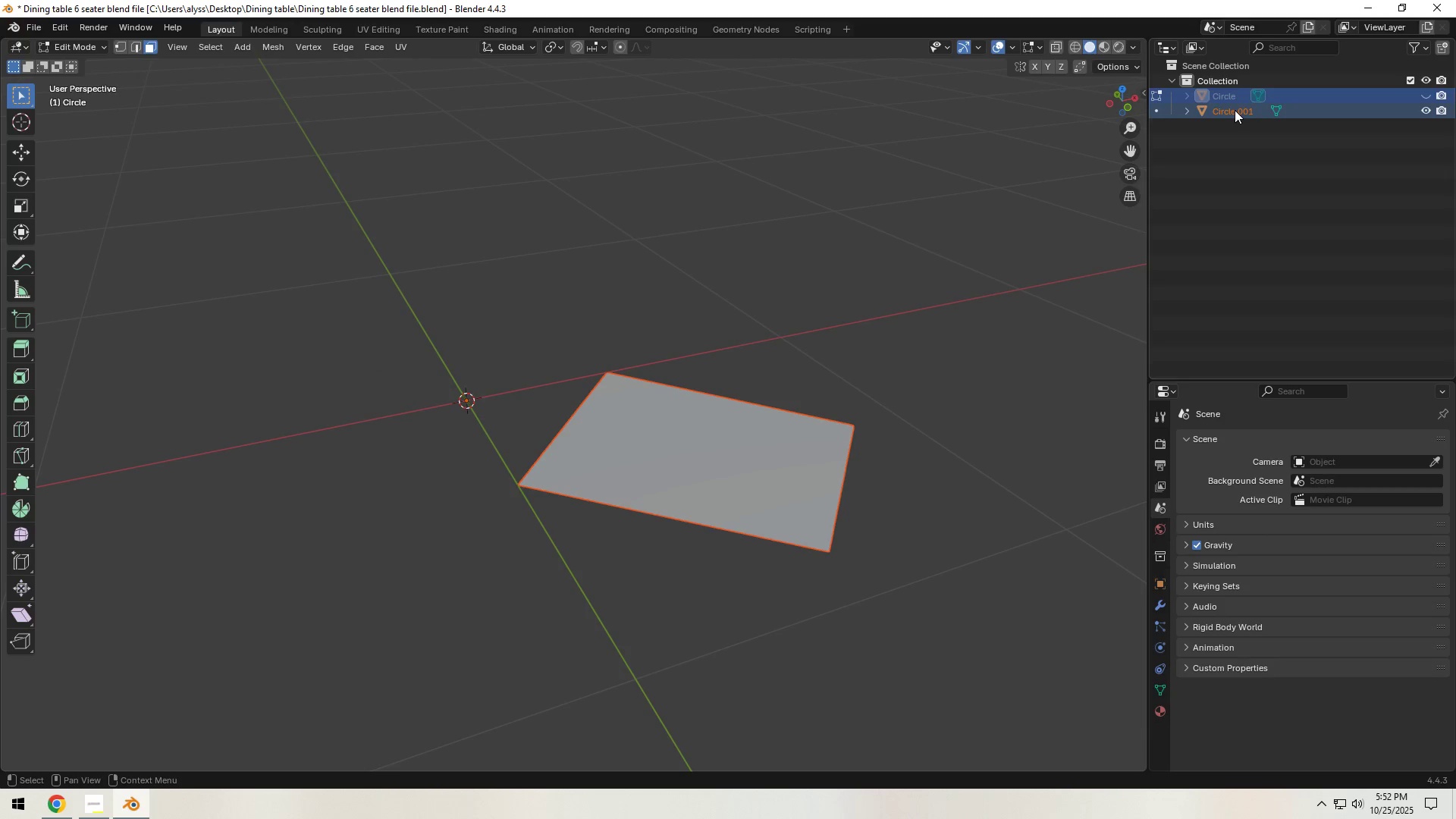 
left_click([1235, 110])
 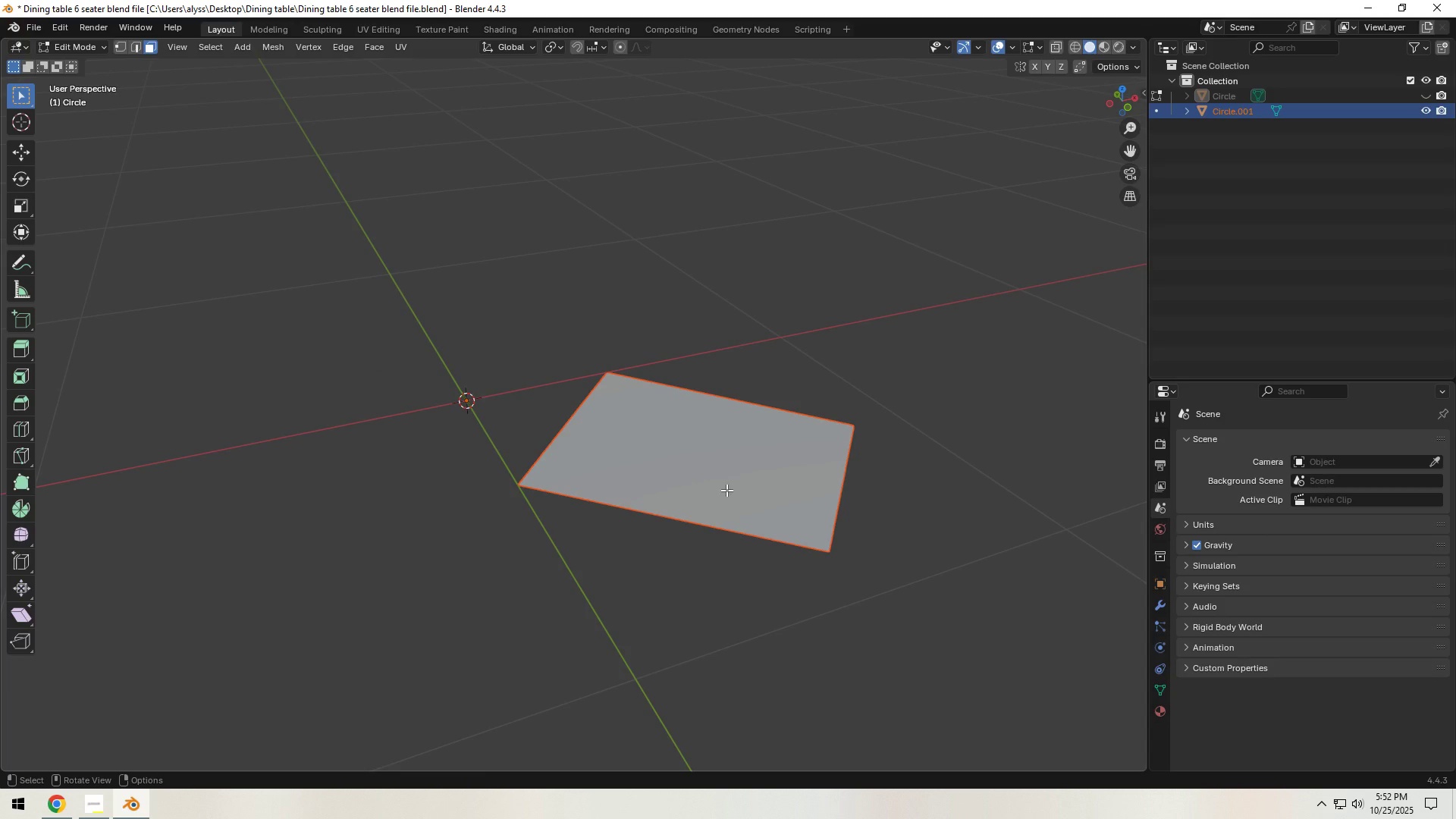 
key(Tab)
 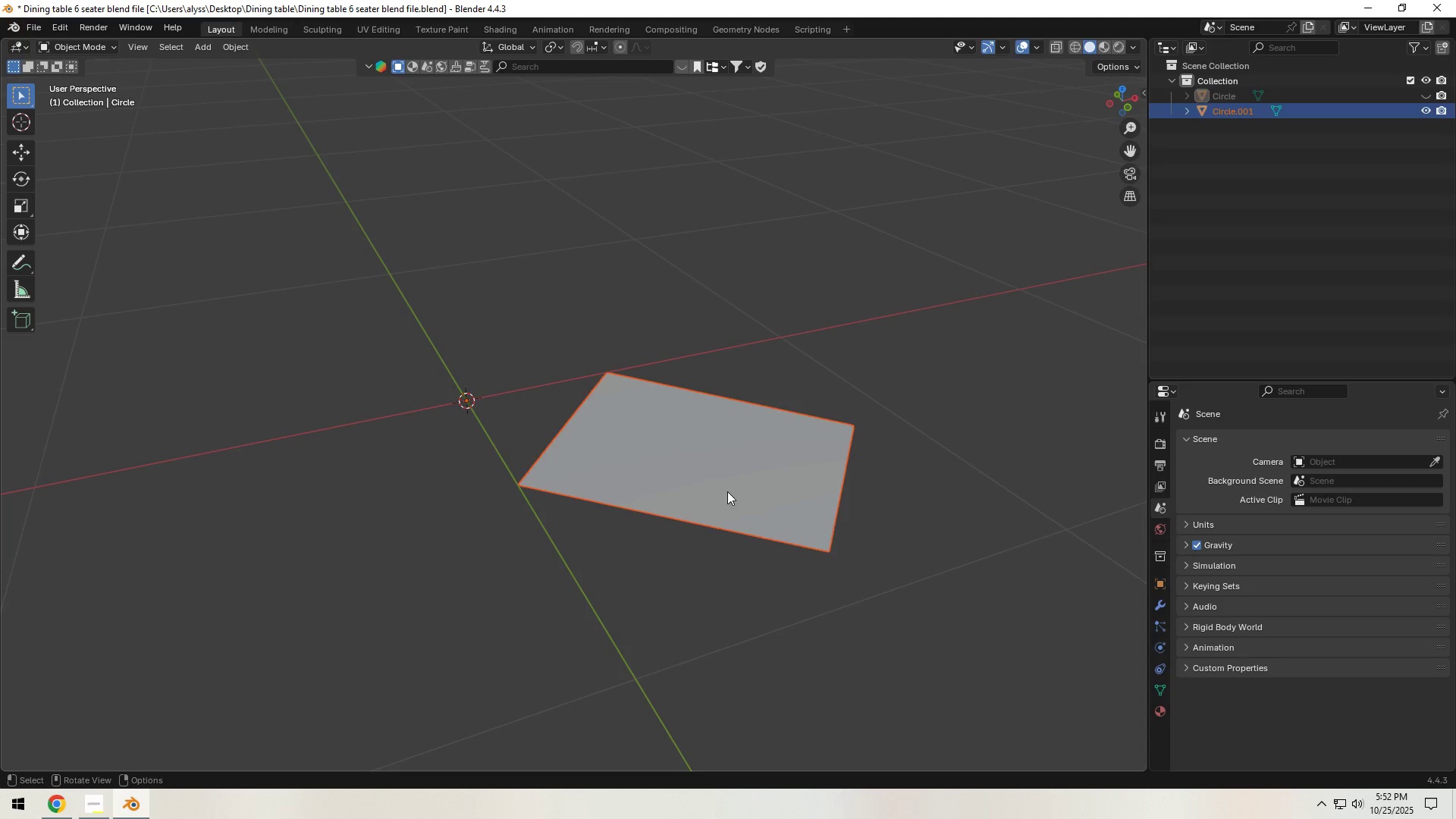 
left_click([727, 491])
 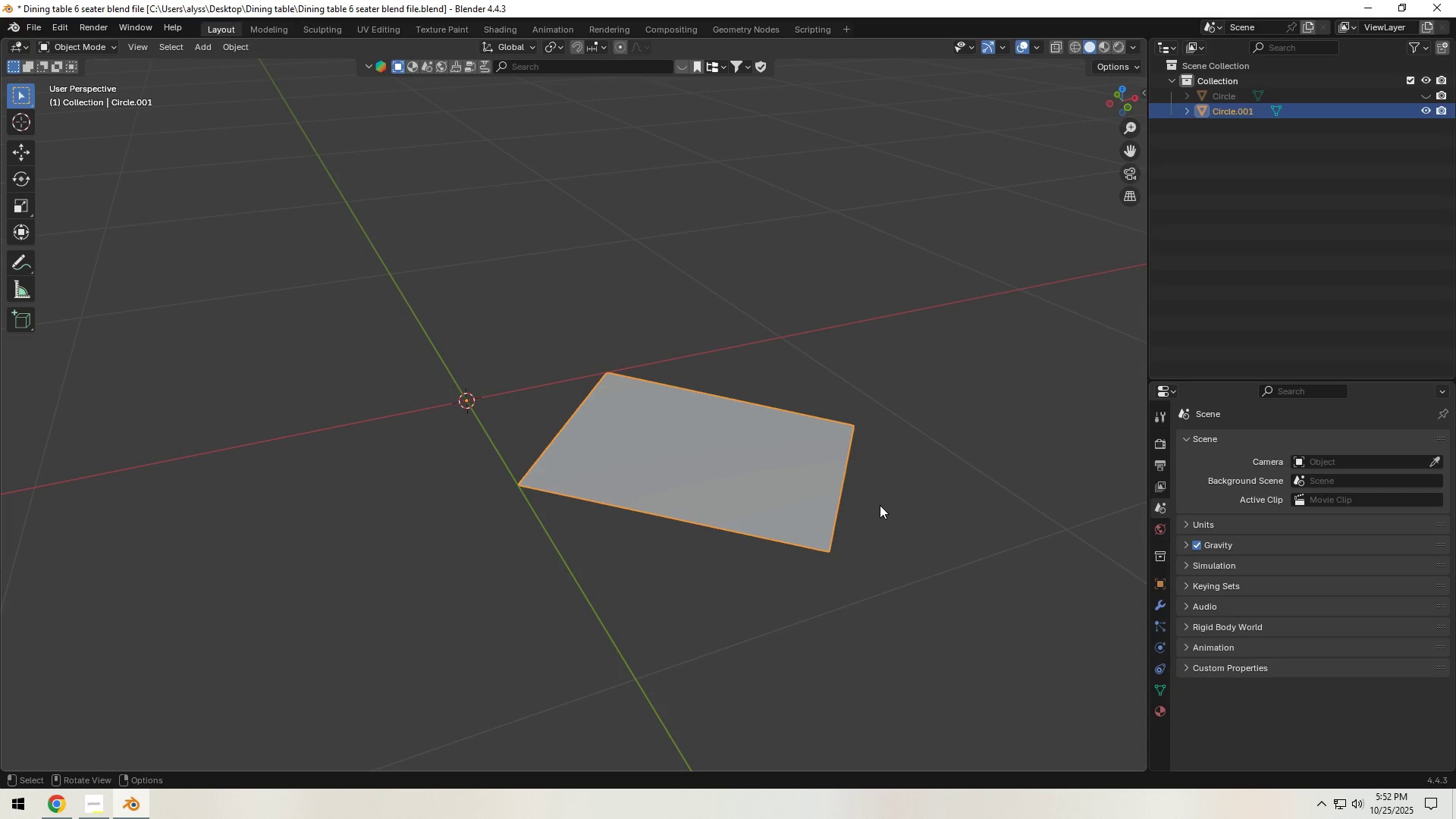 
type([F2]carved post)
 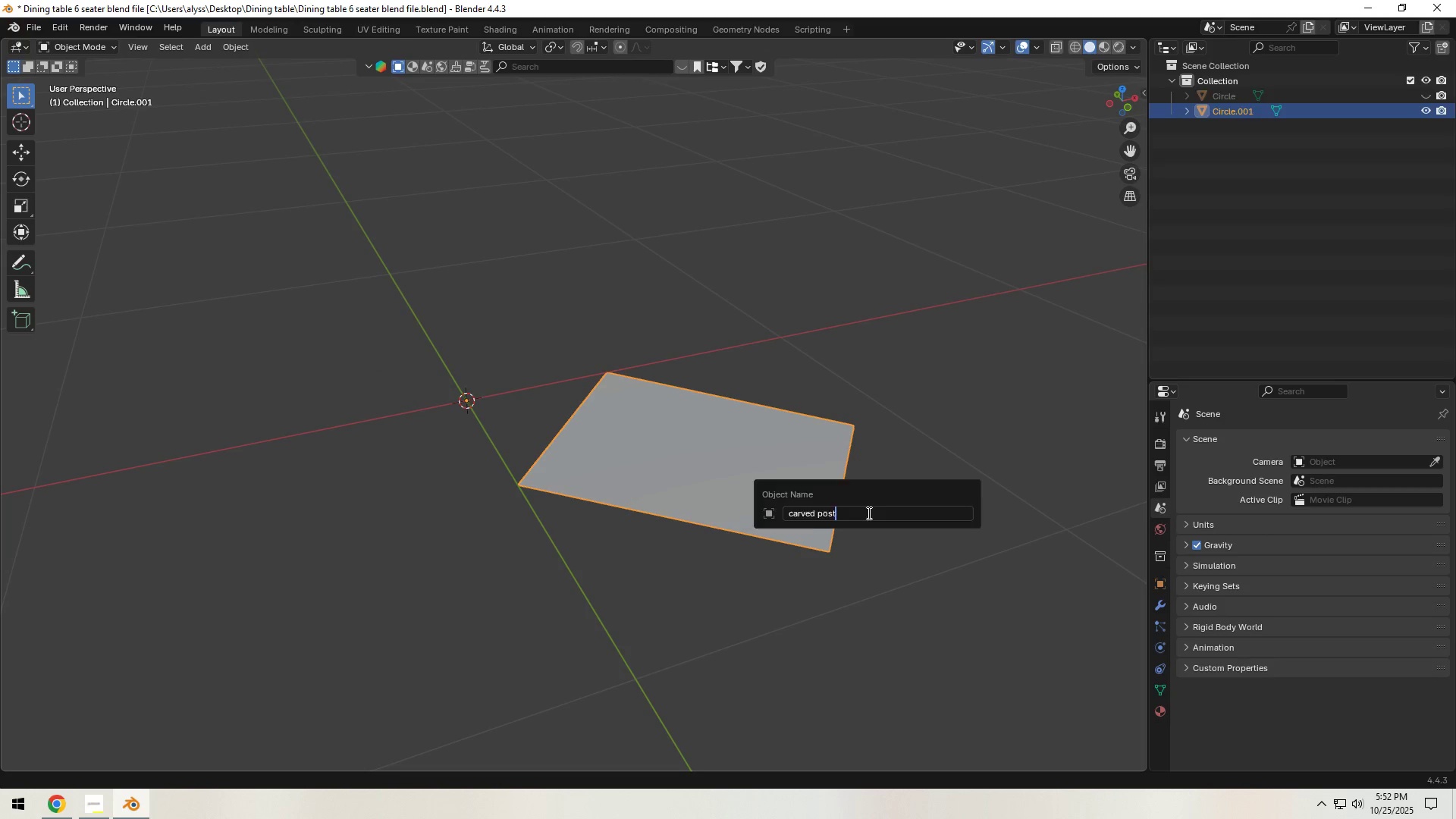 
key(Enter)
 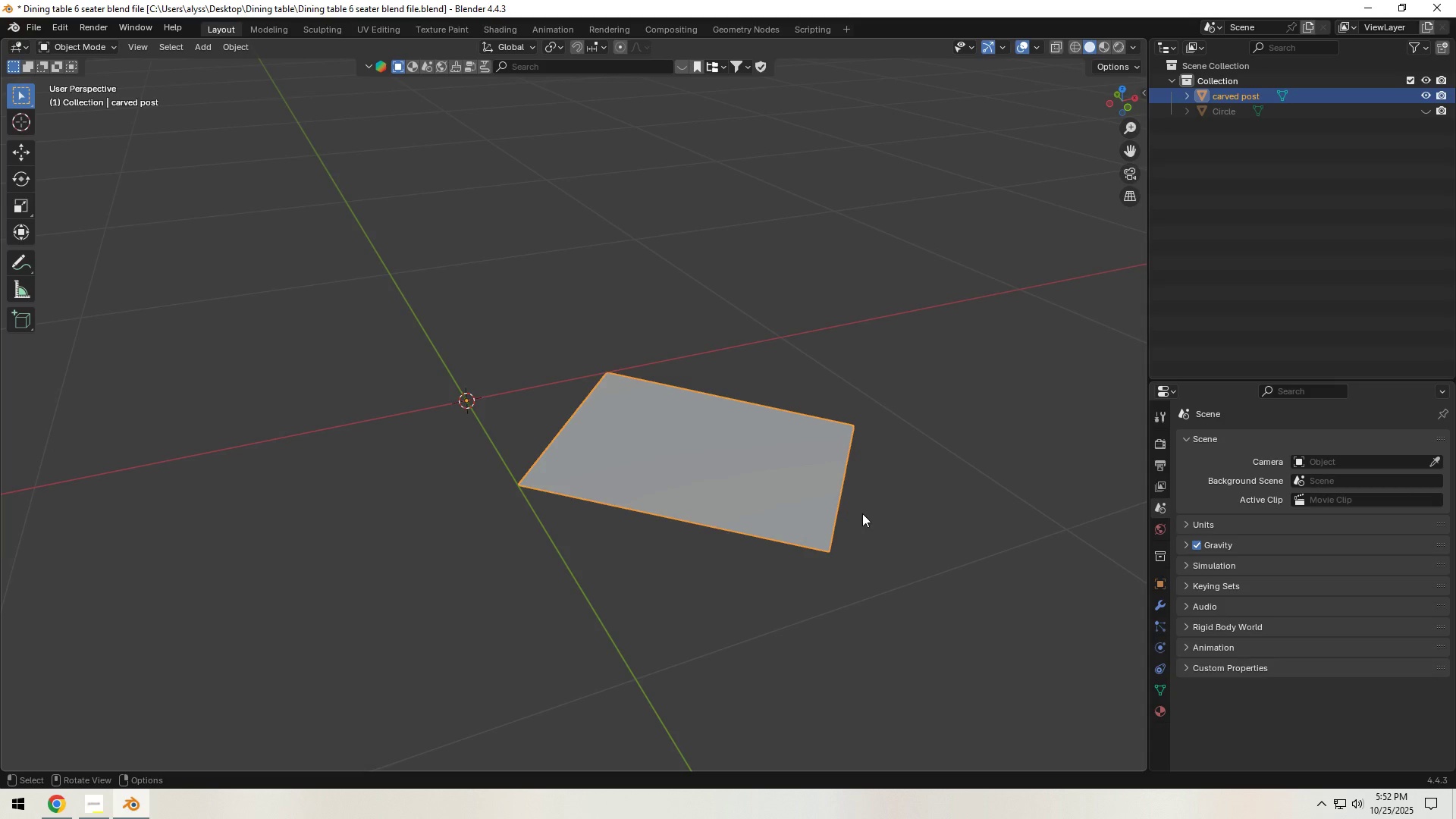 
left_click([910, 518])
 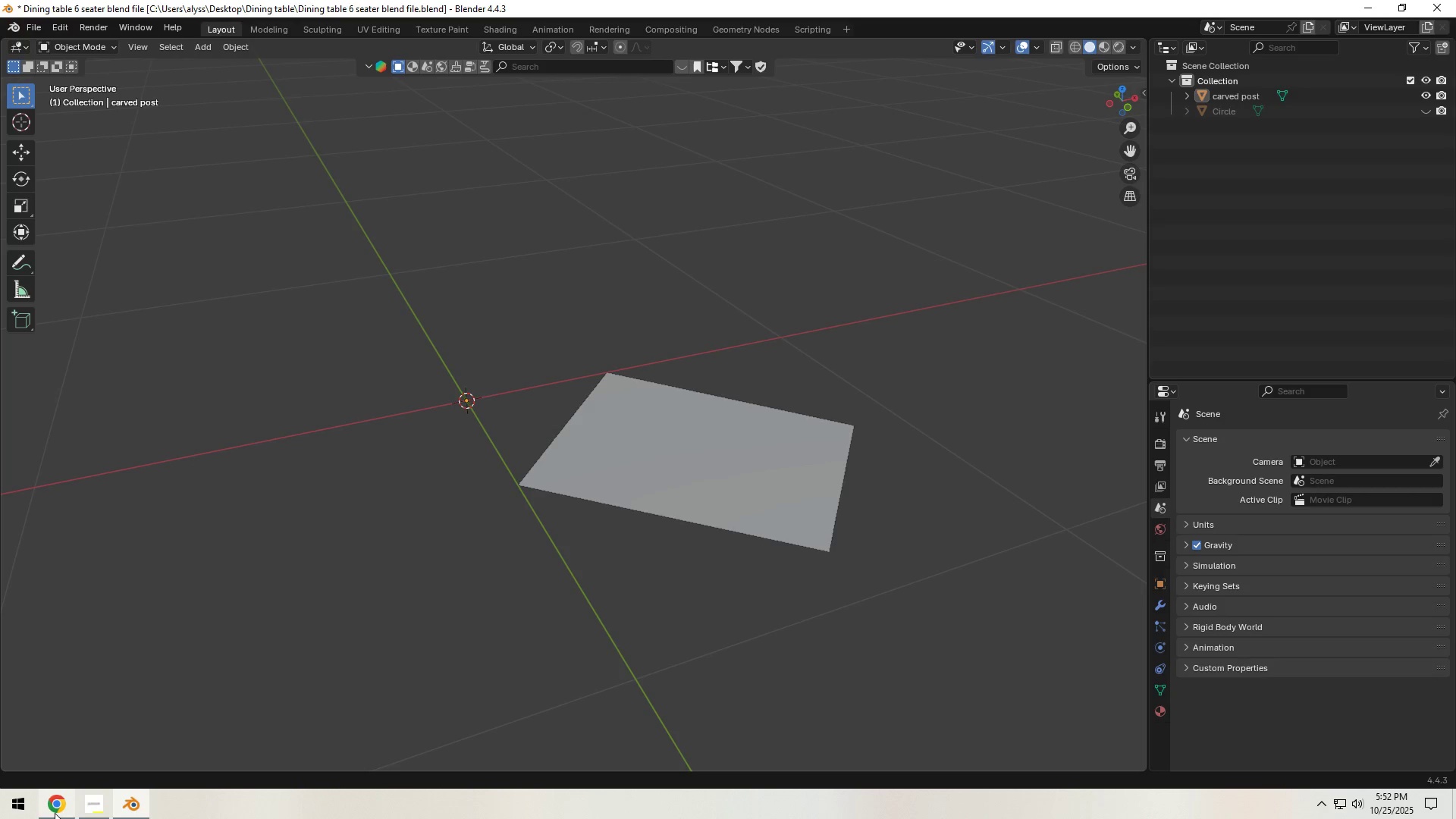 
left_click([55, 811])
 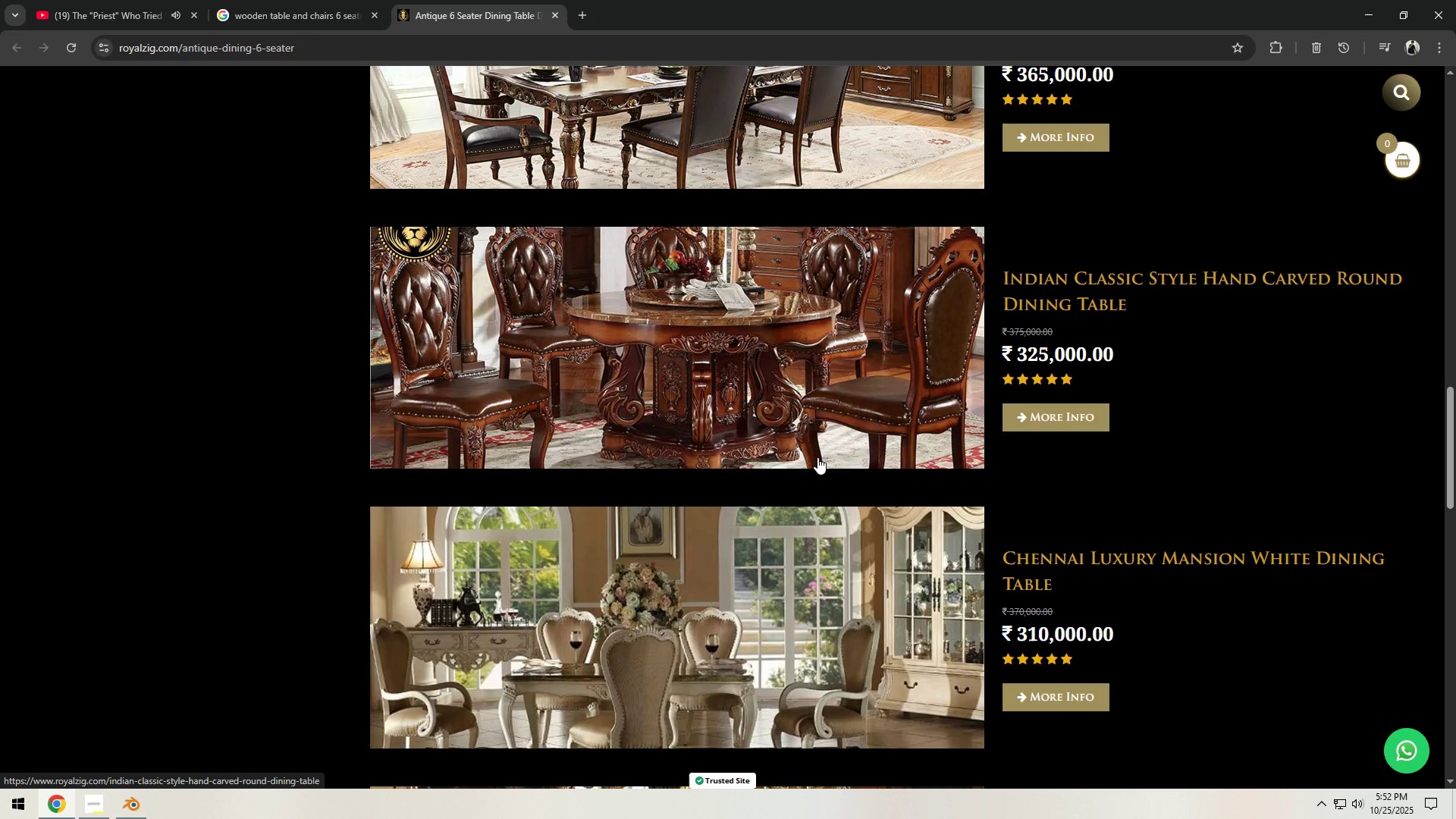 
wait(6.62)
 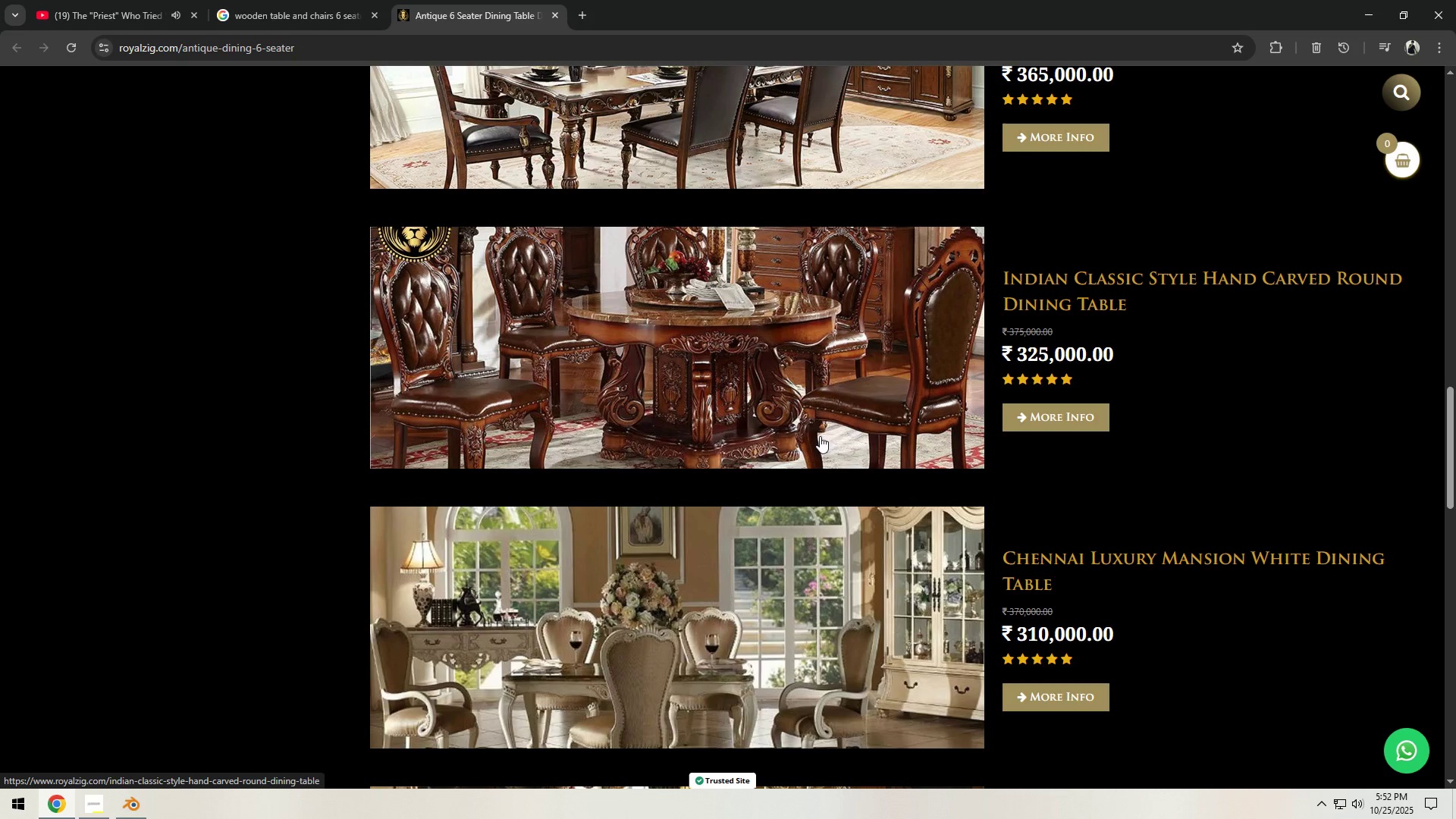 
scroll: coordinate [747, 398], scroll_direction: up, amount: 18.0
 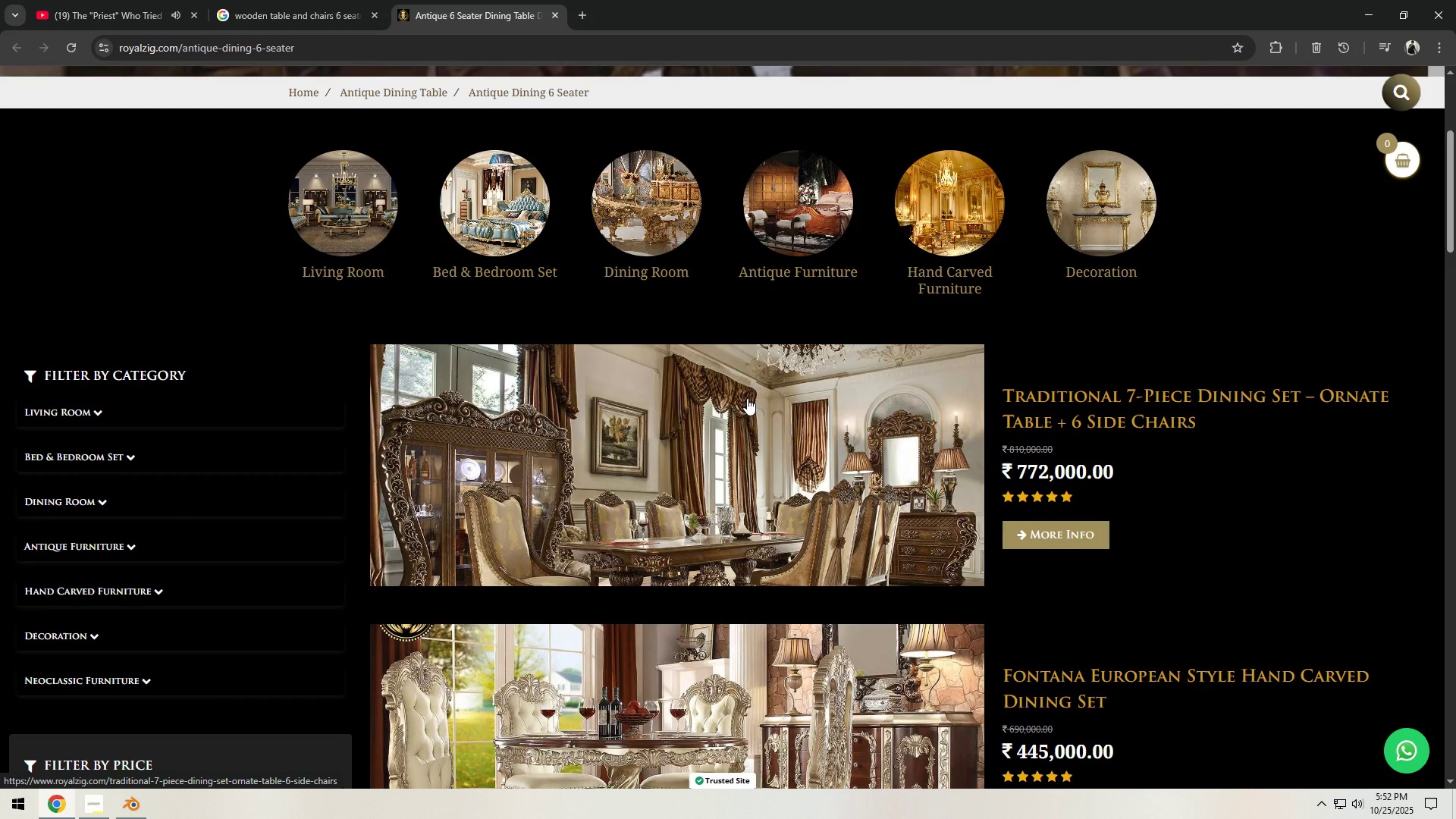 
key(Tab)
 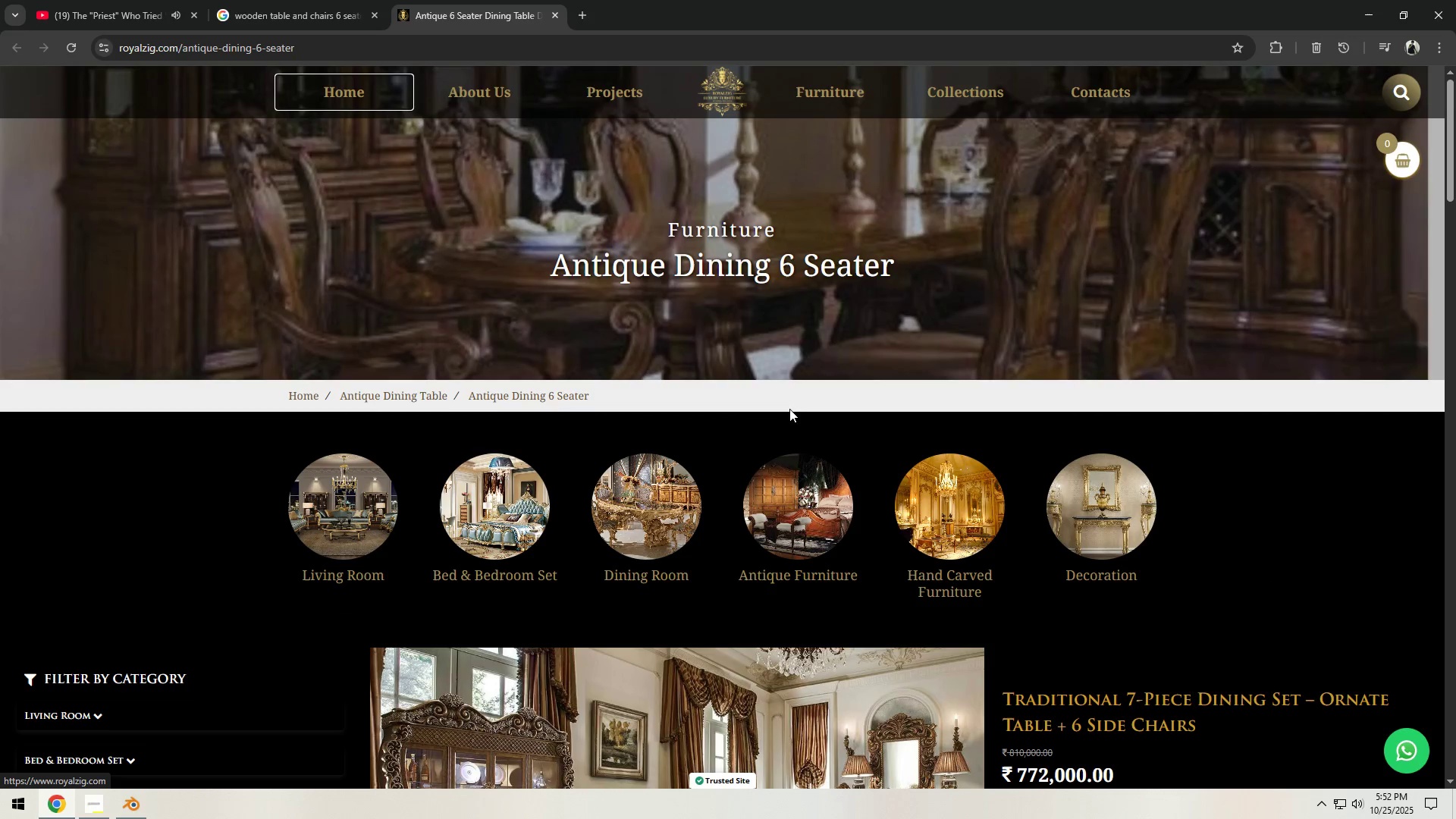 
scroll: coordinate [795, 413], scroll_direction: down, amount: 41.0
 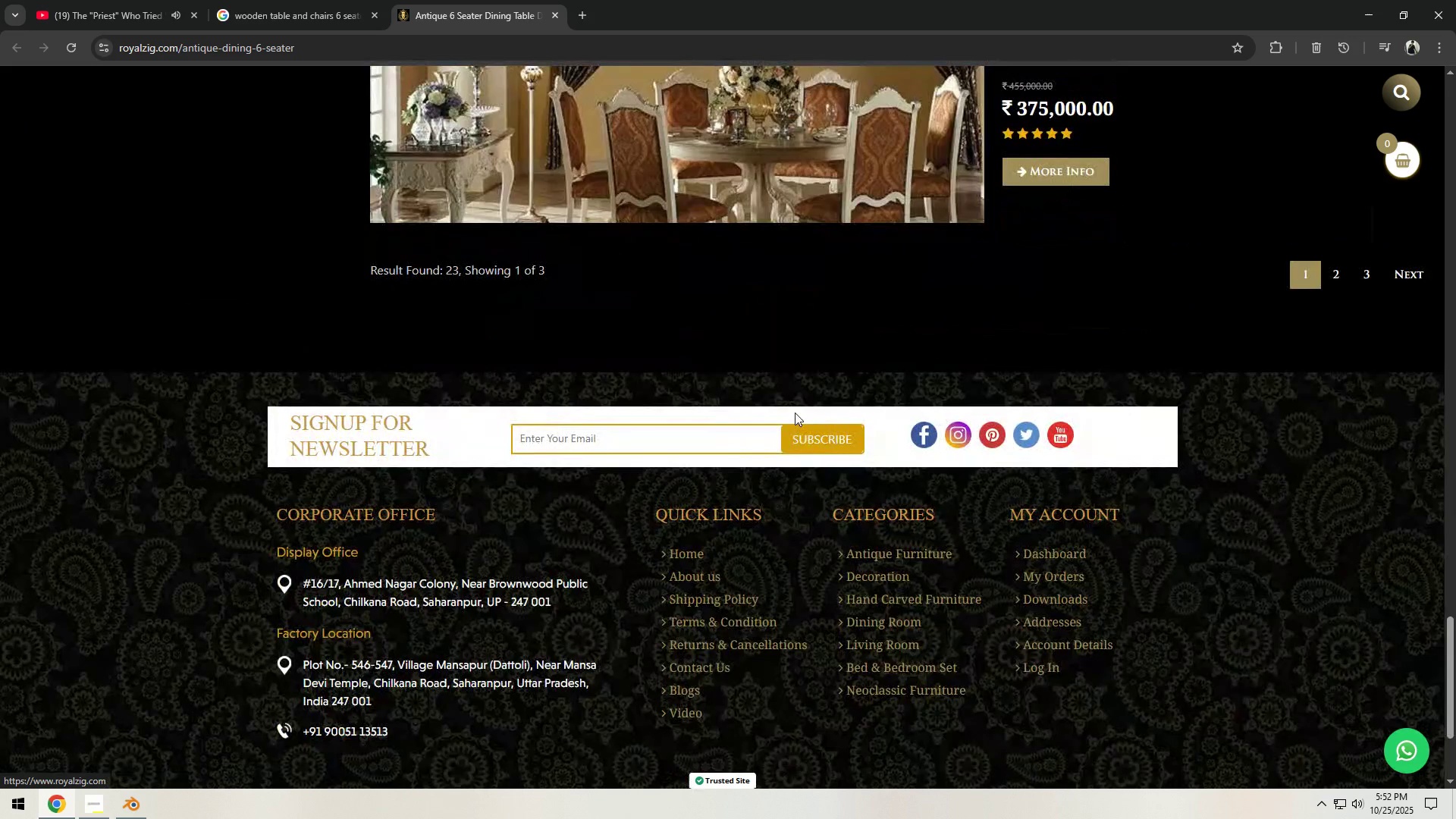 
scroll: coordinate [795, 413], scroll_direction: up, amount: 7.0
 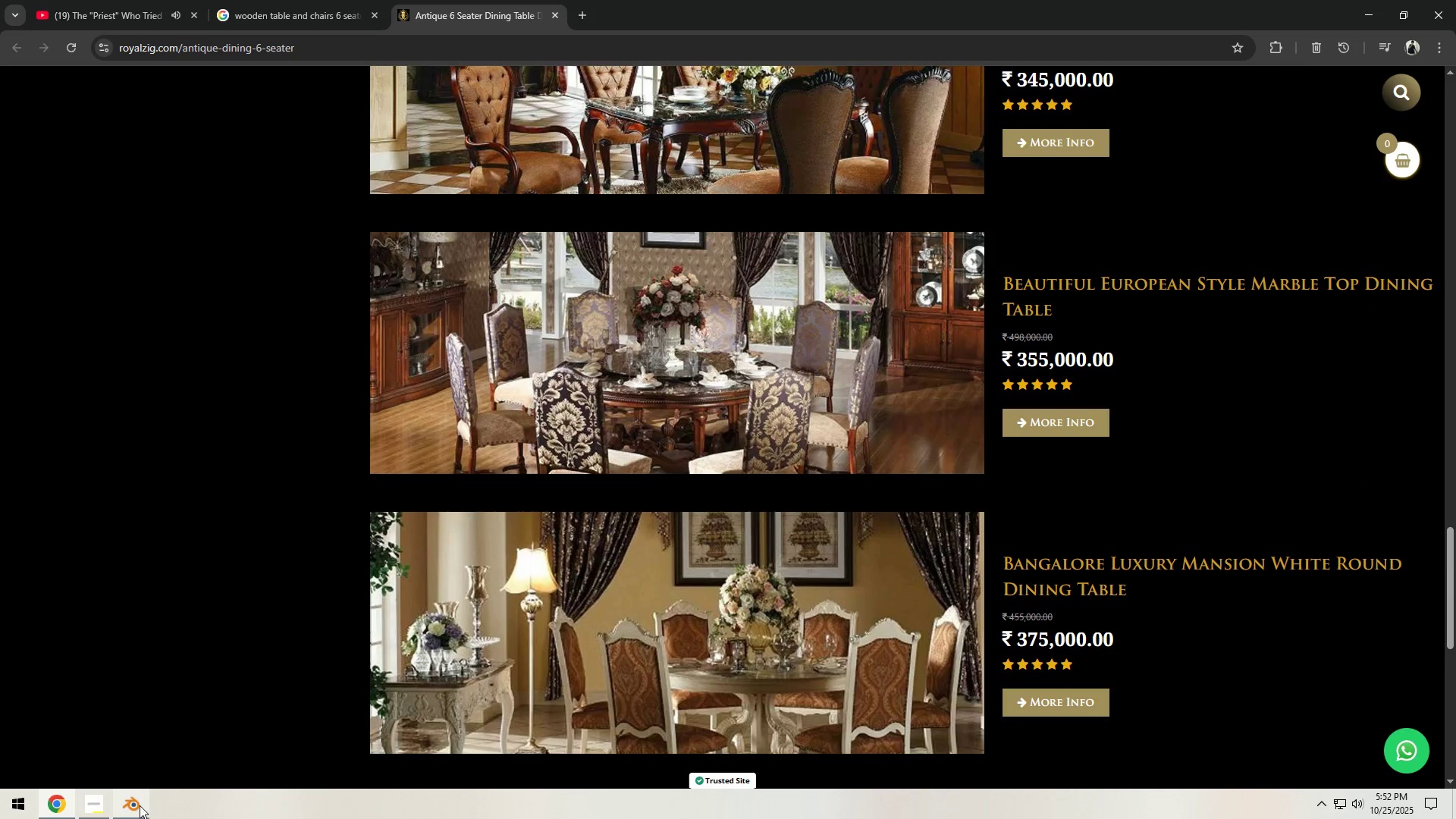 
left_click([140, 805])
 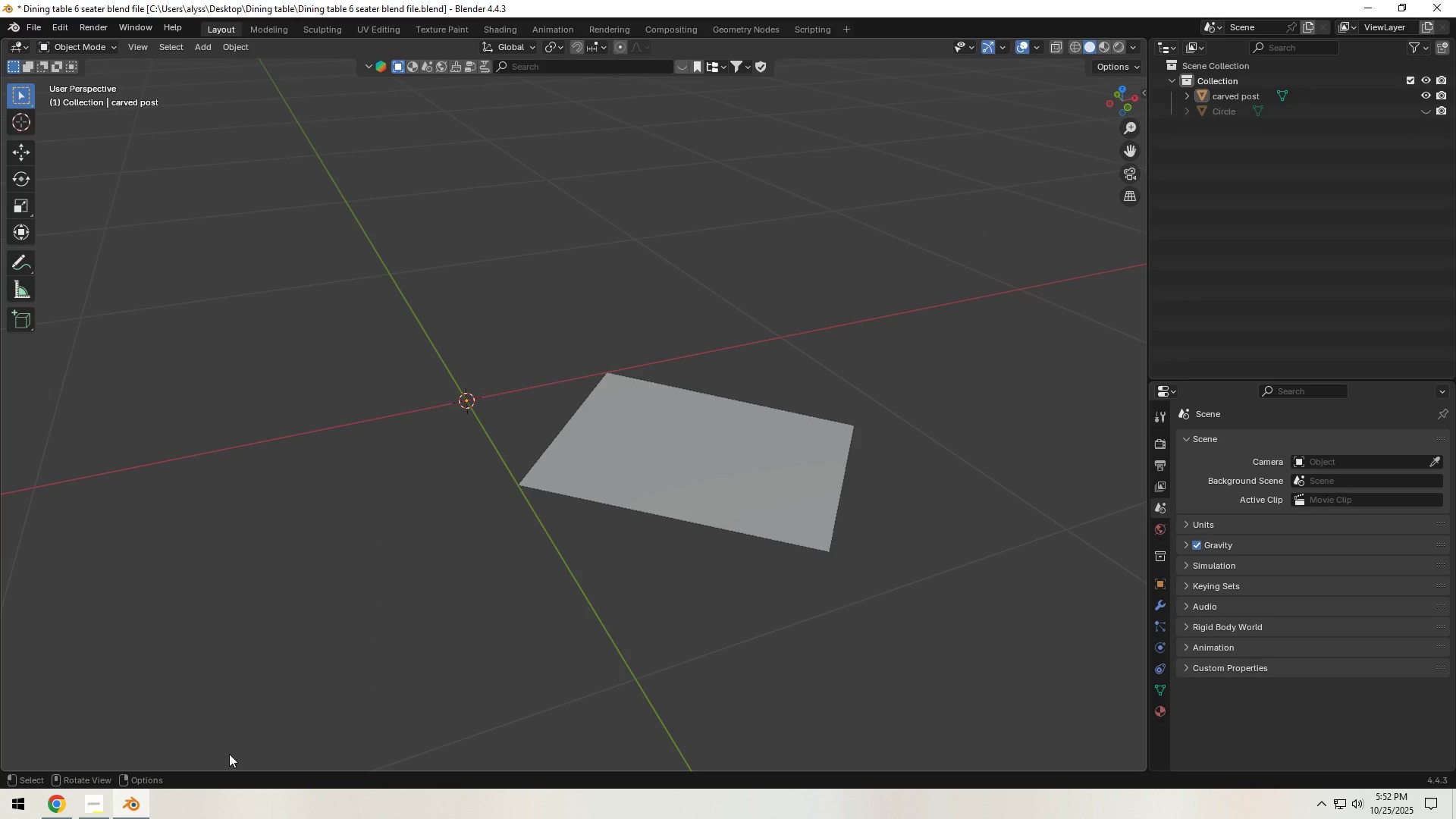 
key(VolumeDown)
 